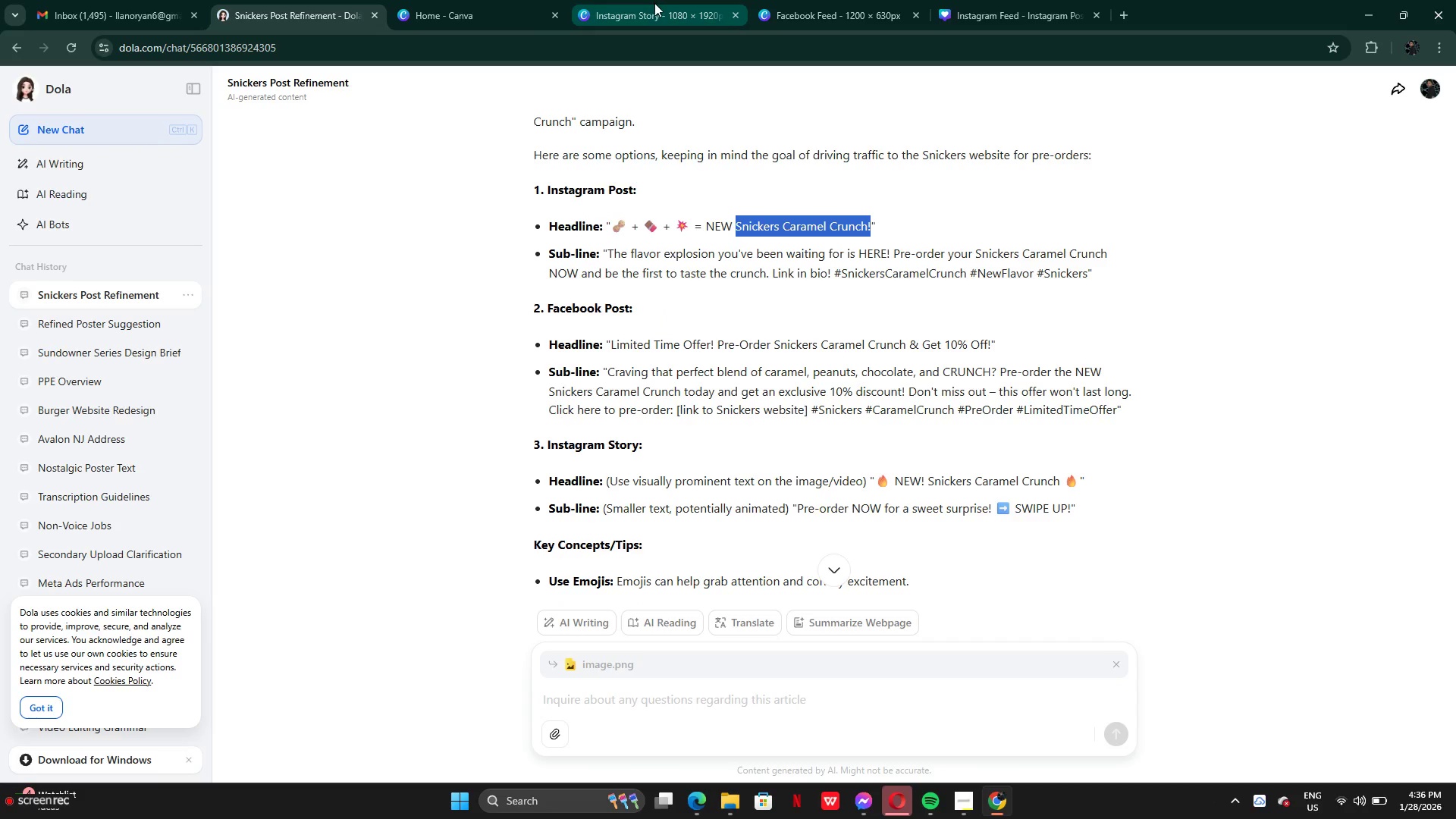 
left_click([654, 8])
 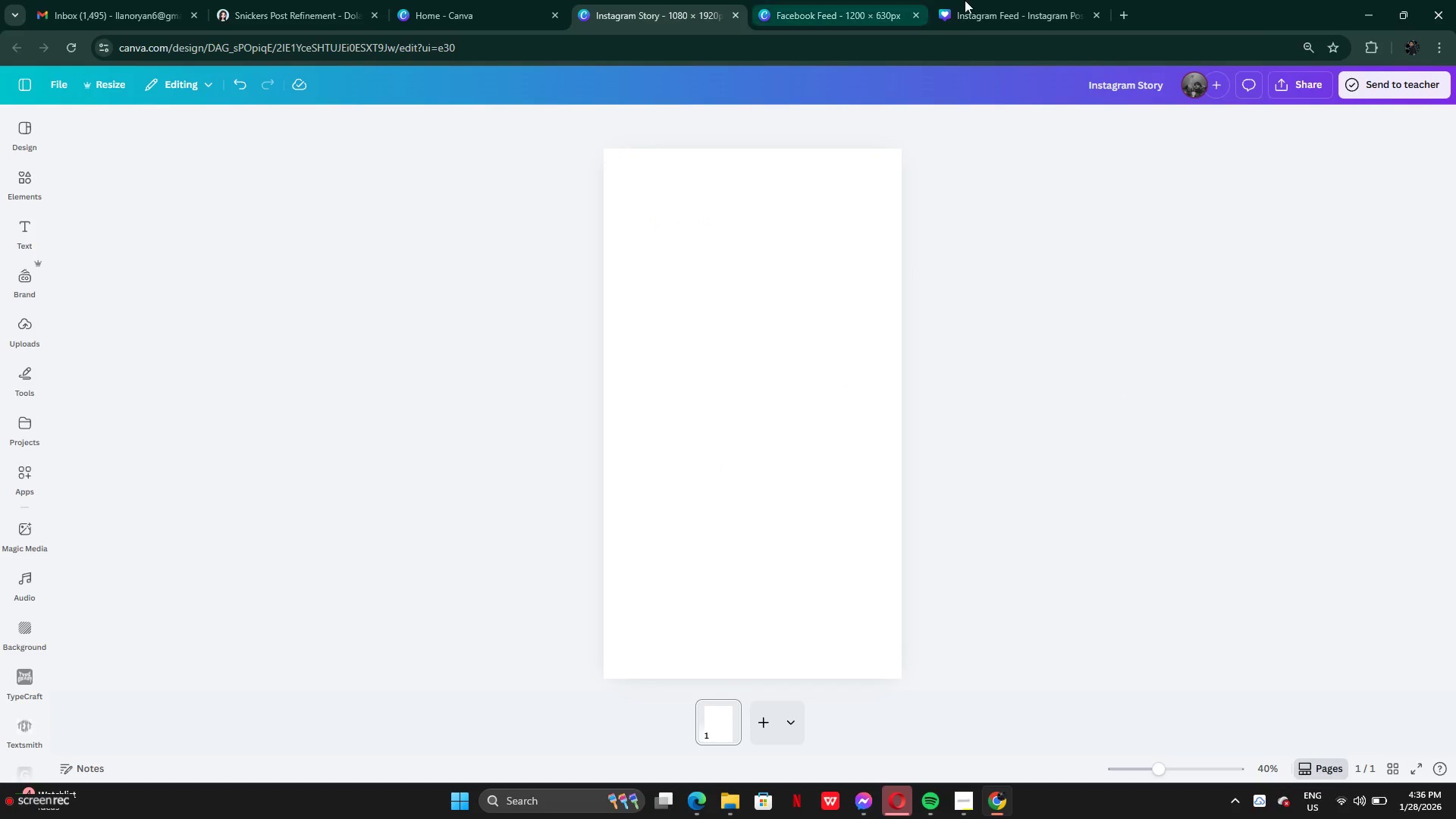 
left_click([989, 14])
 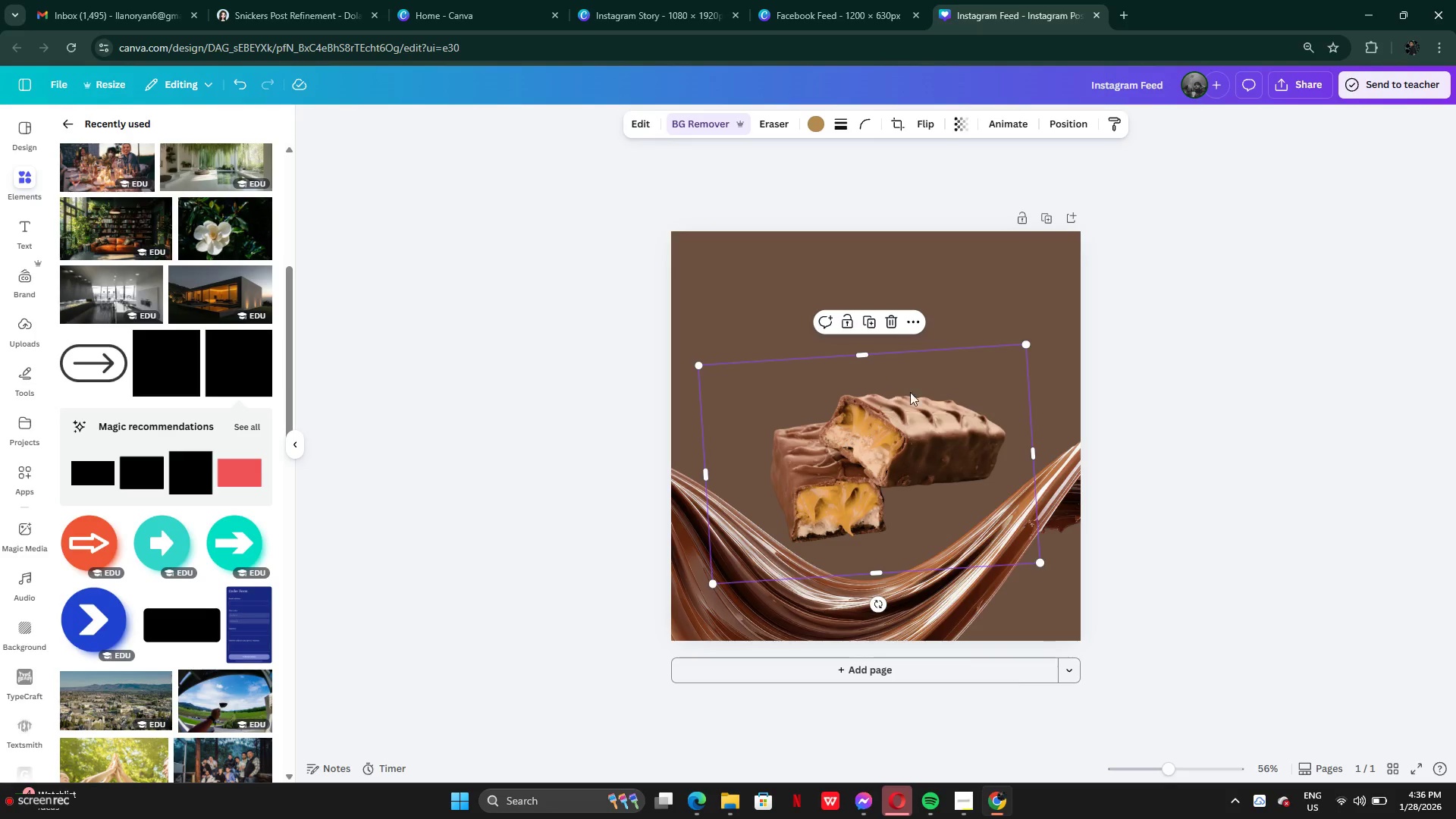 
left_click([929, 300])
 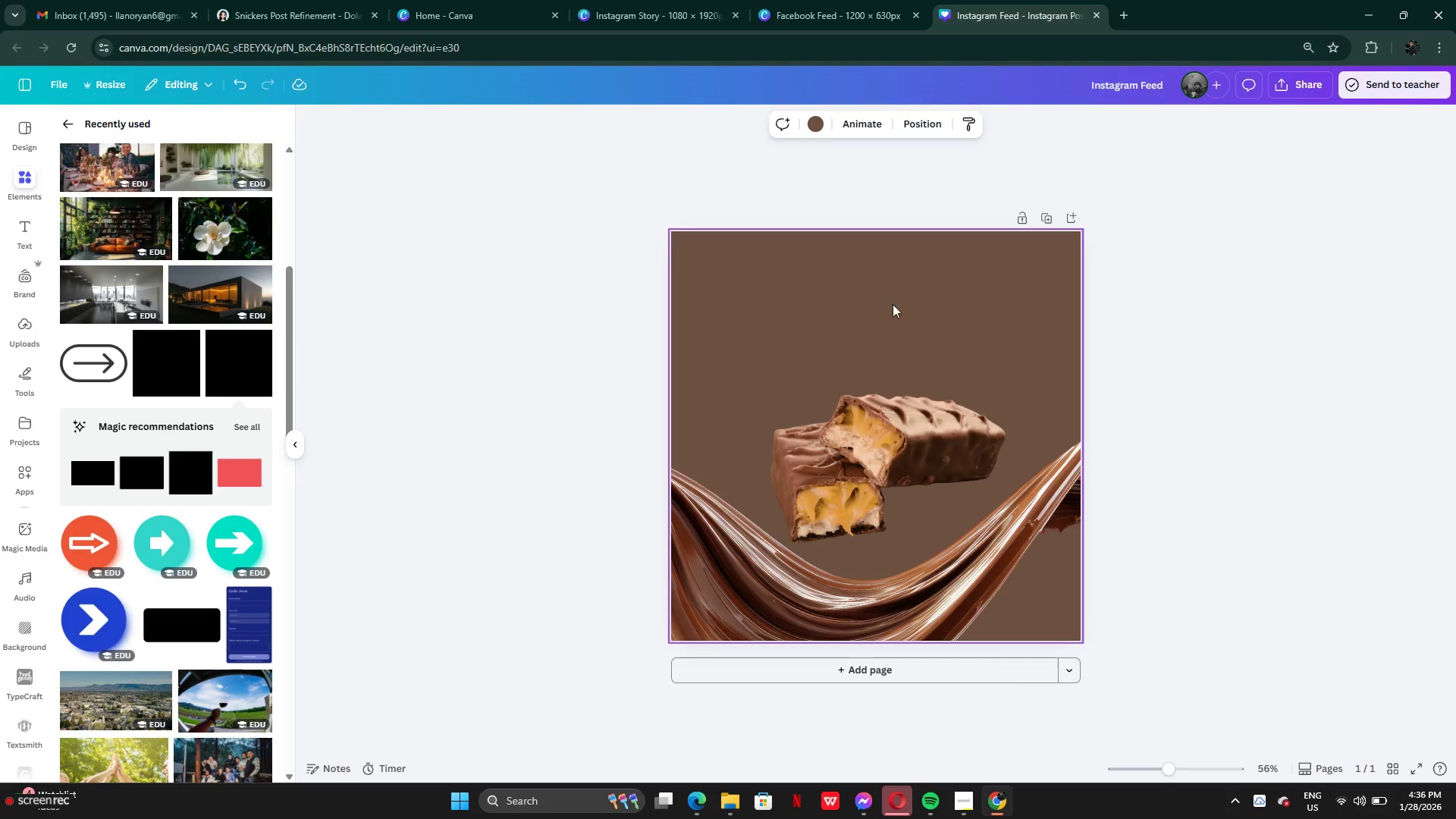 
key(Control+V)
 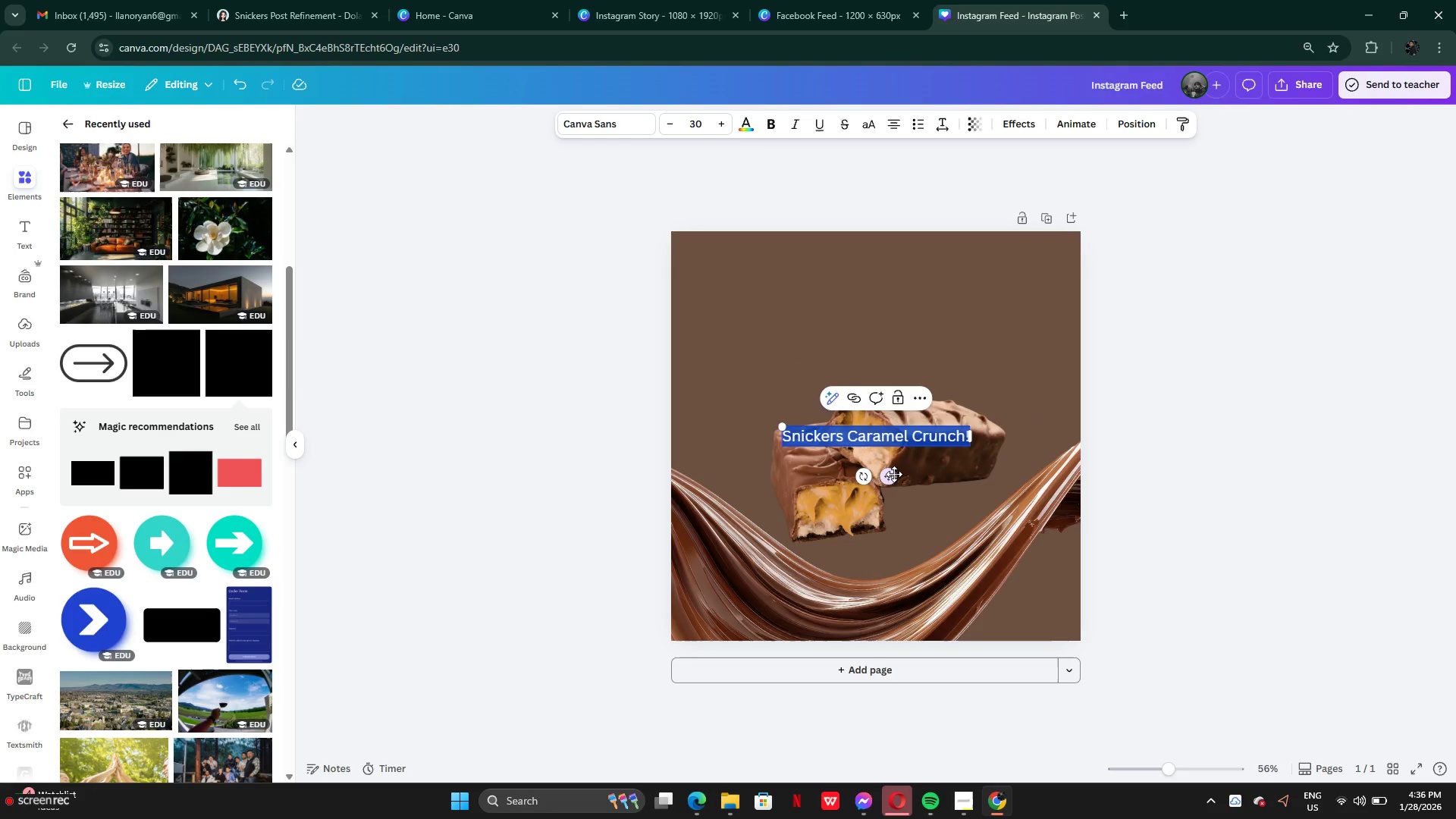 
left_click_drag(start_coordinate=[894, 475], to_coordinate=[879, 395])
 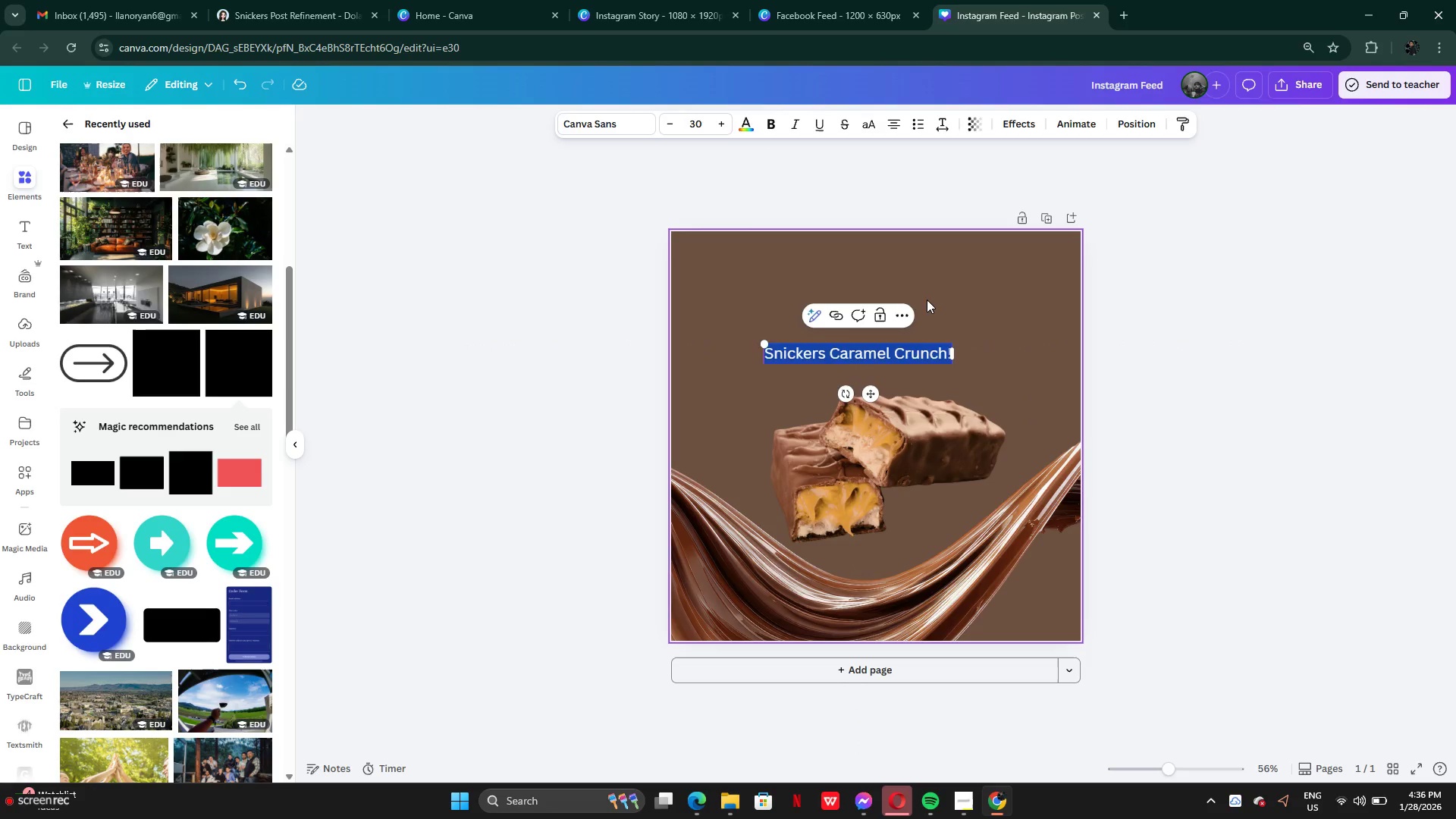 
left_click([927, 300])
 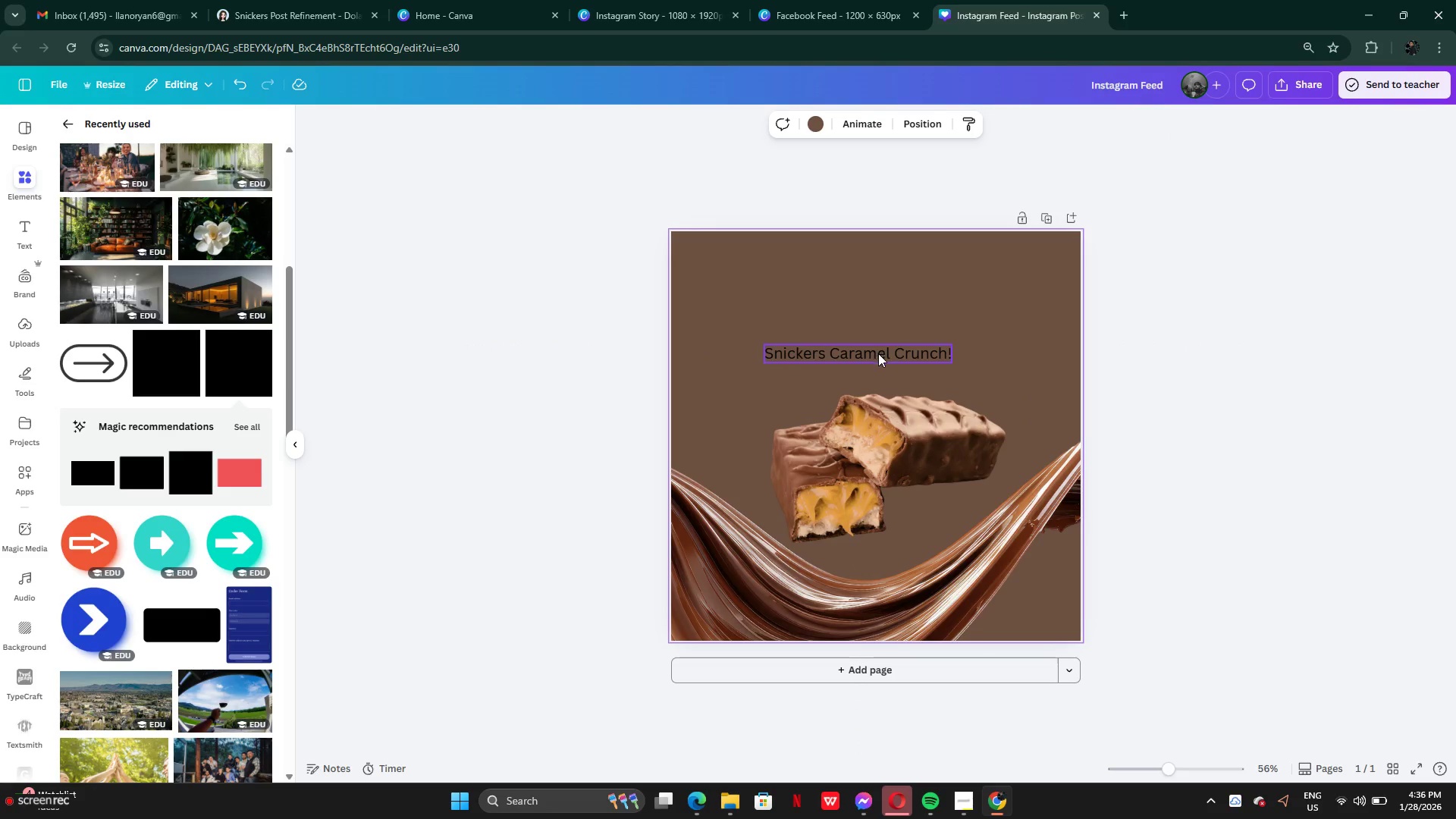 
left_click([878, 353])
 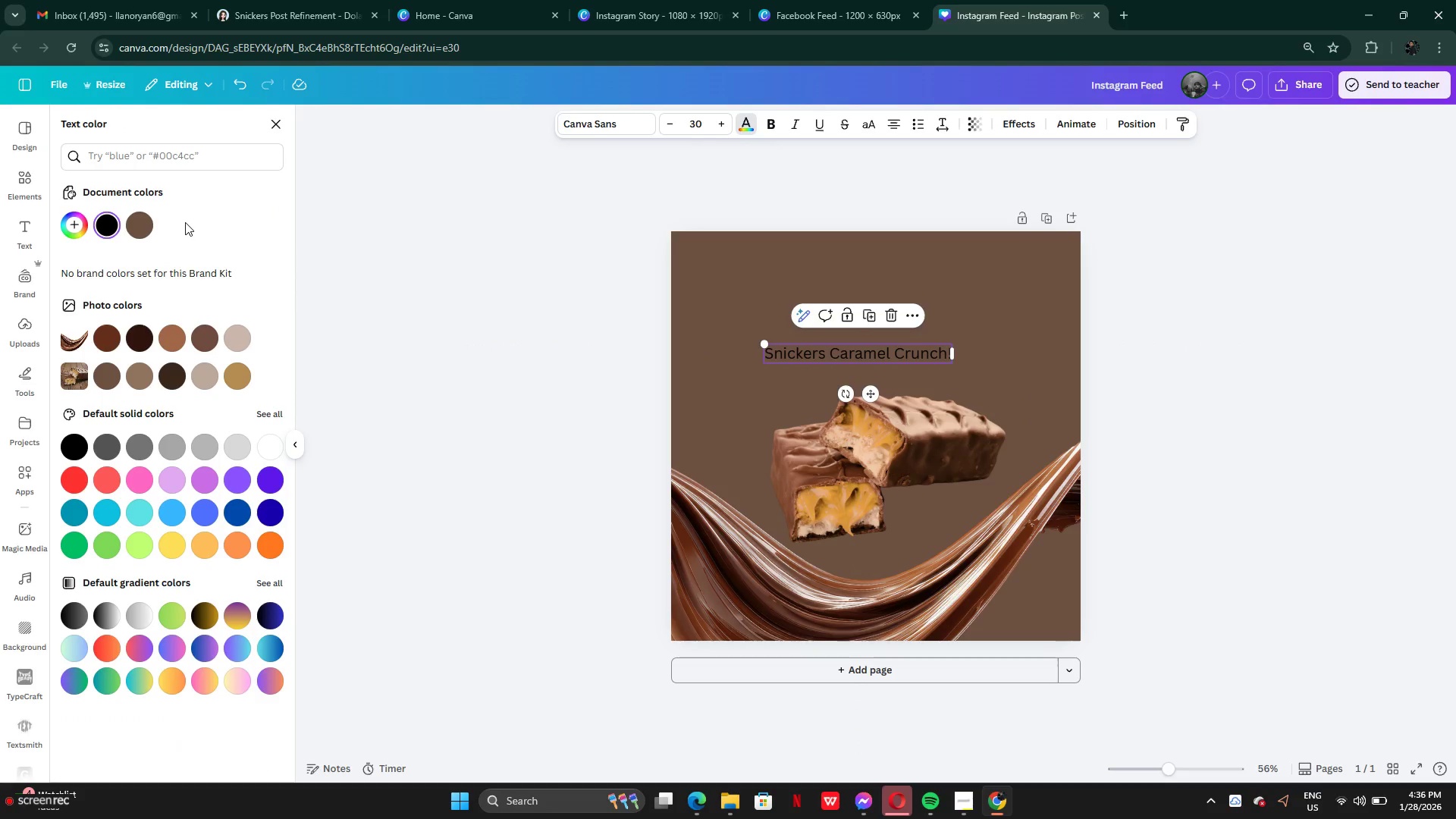 
left_click([275, 452])
 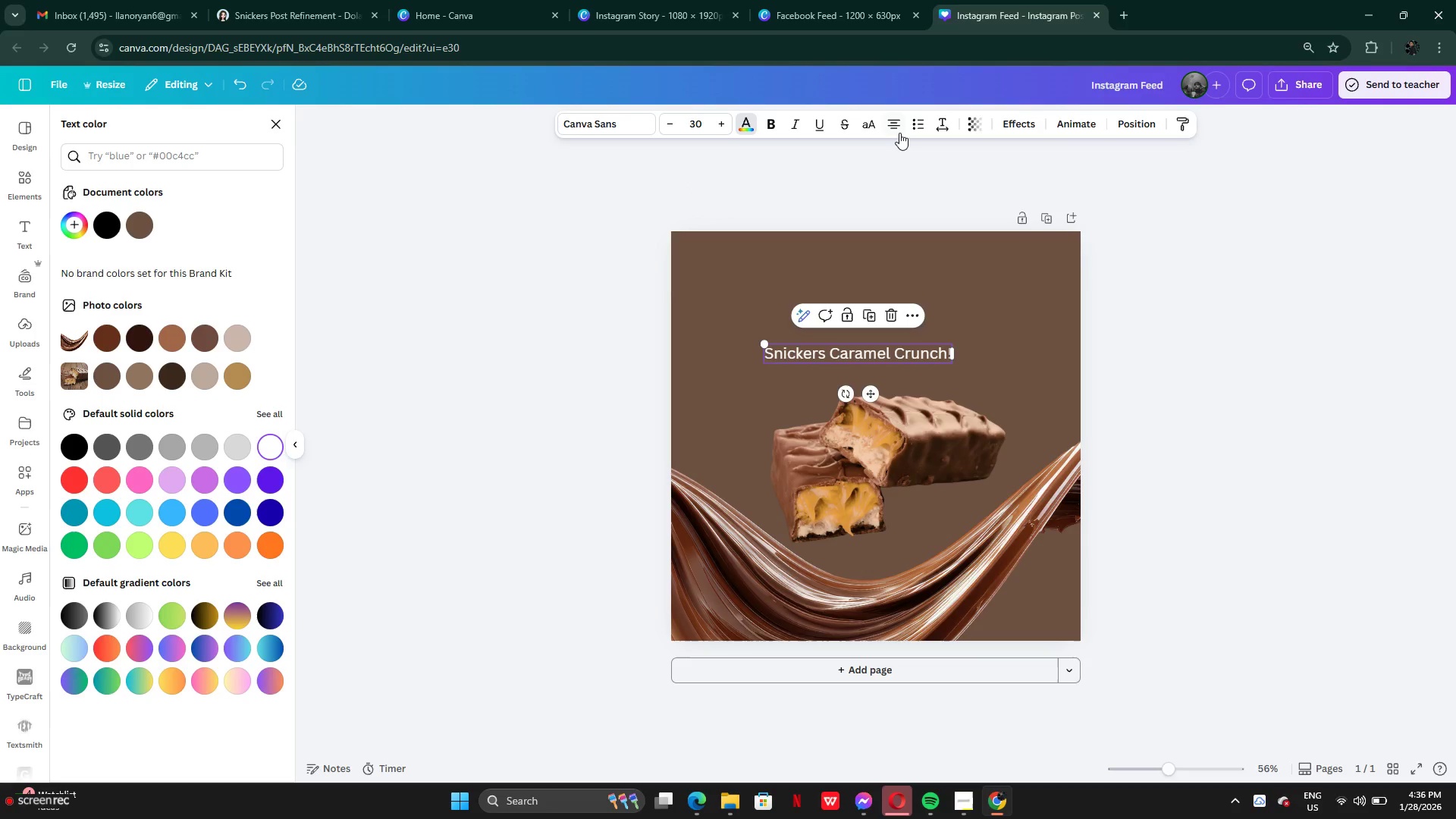 
left_click([871, 125])
 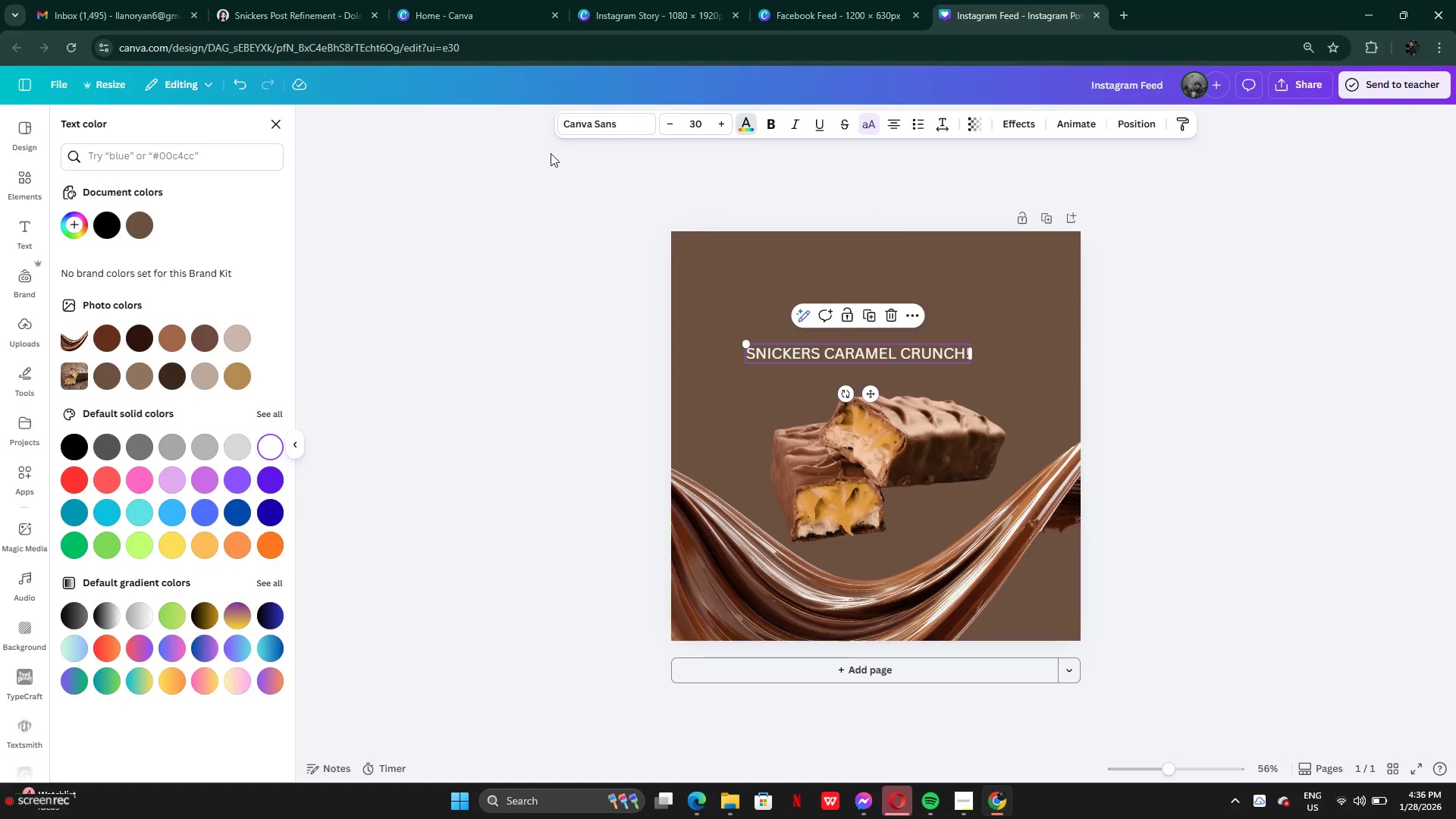 
left_click([553, 130])
 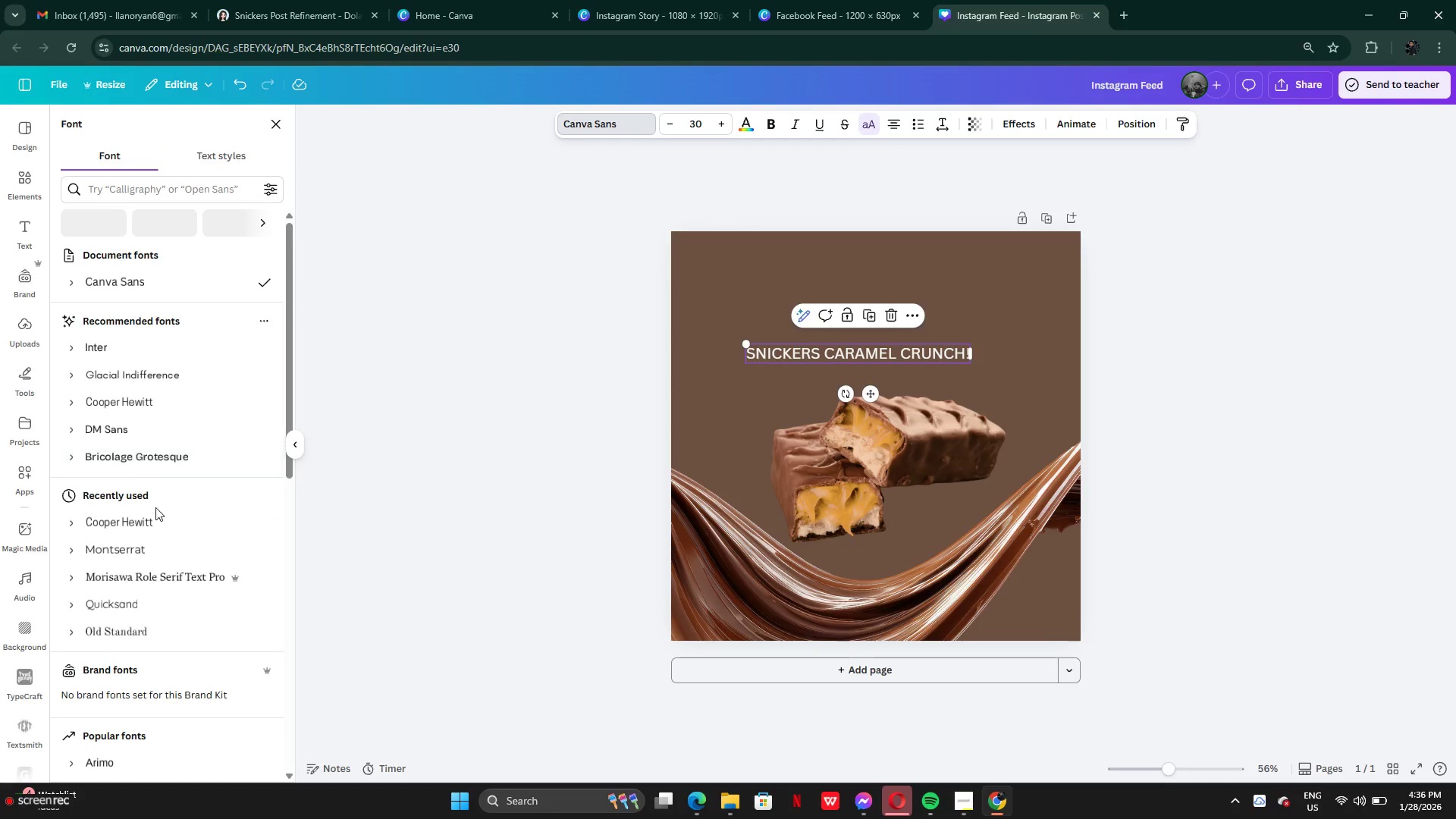 
scroll: coordinate [179, 335], scroll_direction: up, amount: 6.0
 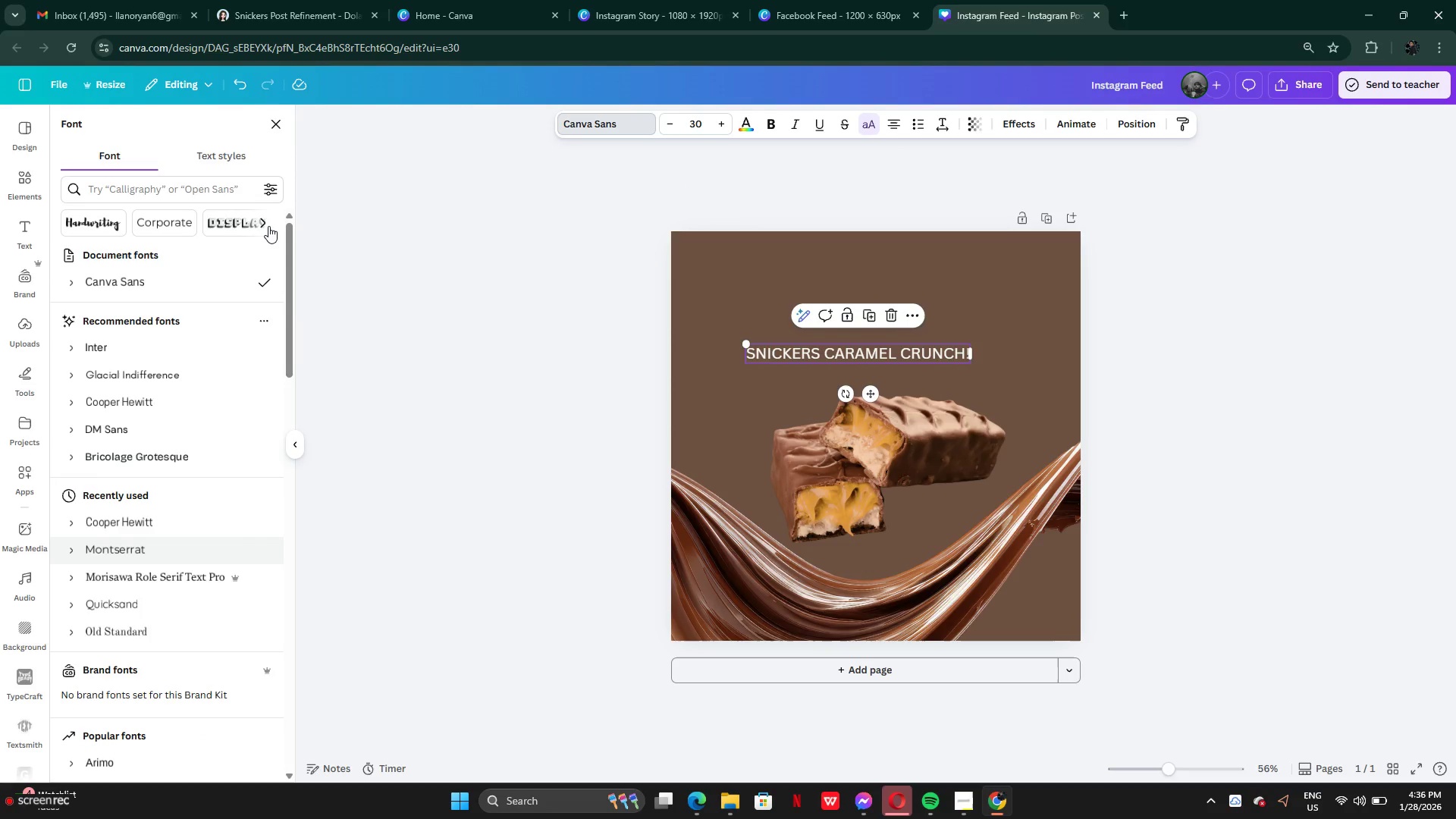 
left_click([267, 226])
 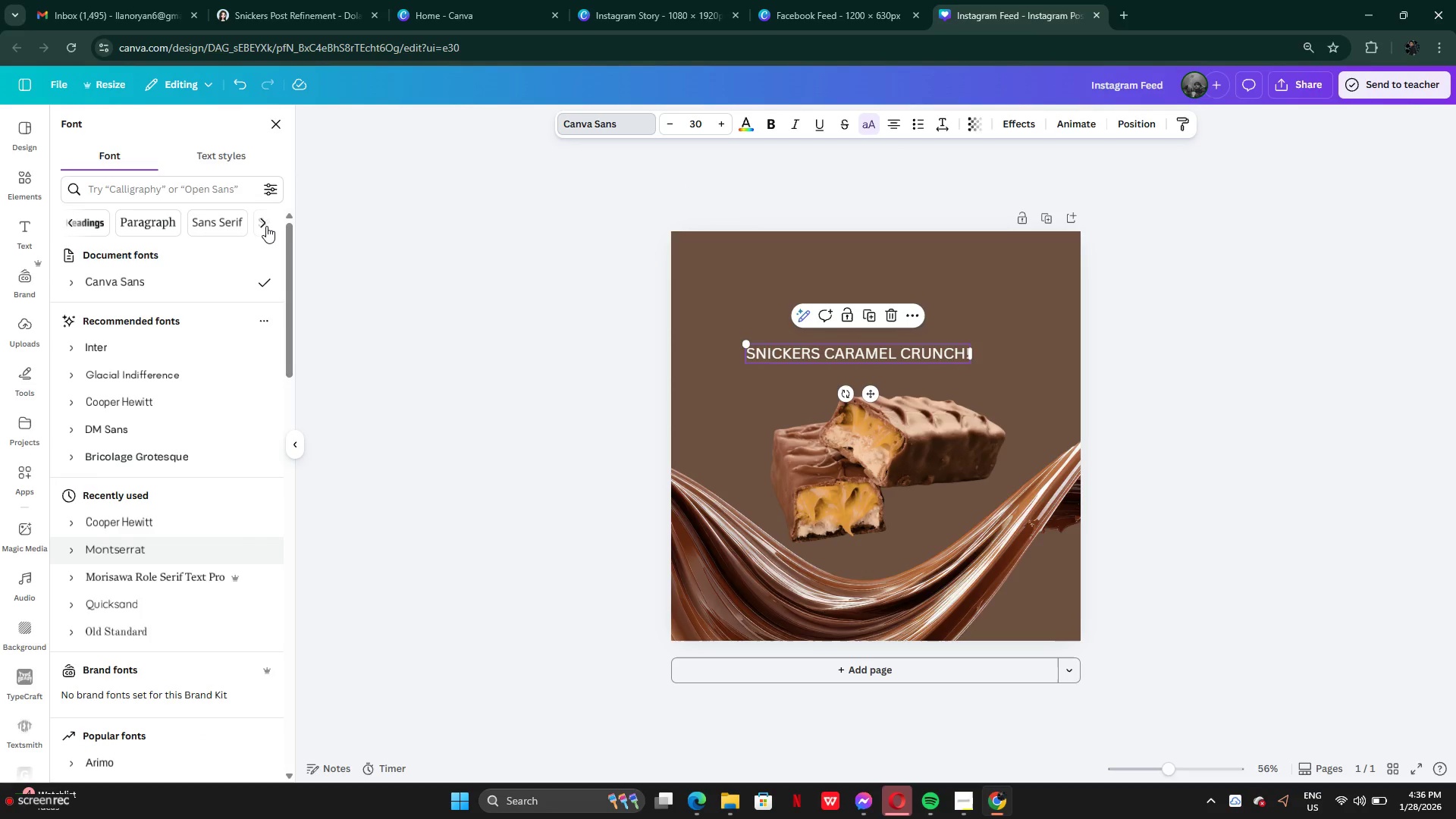 
left_click([266, 226])
 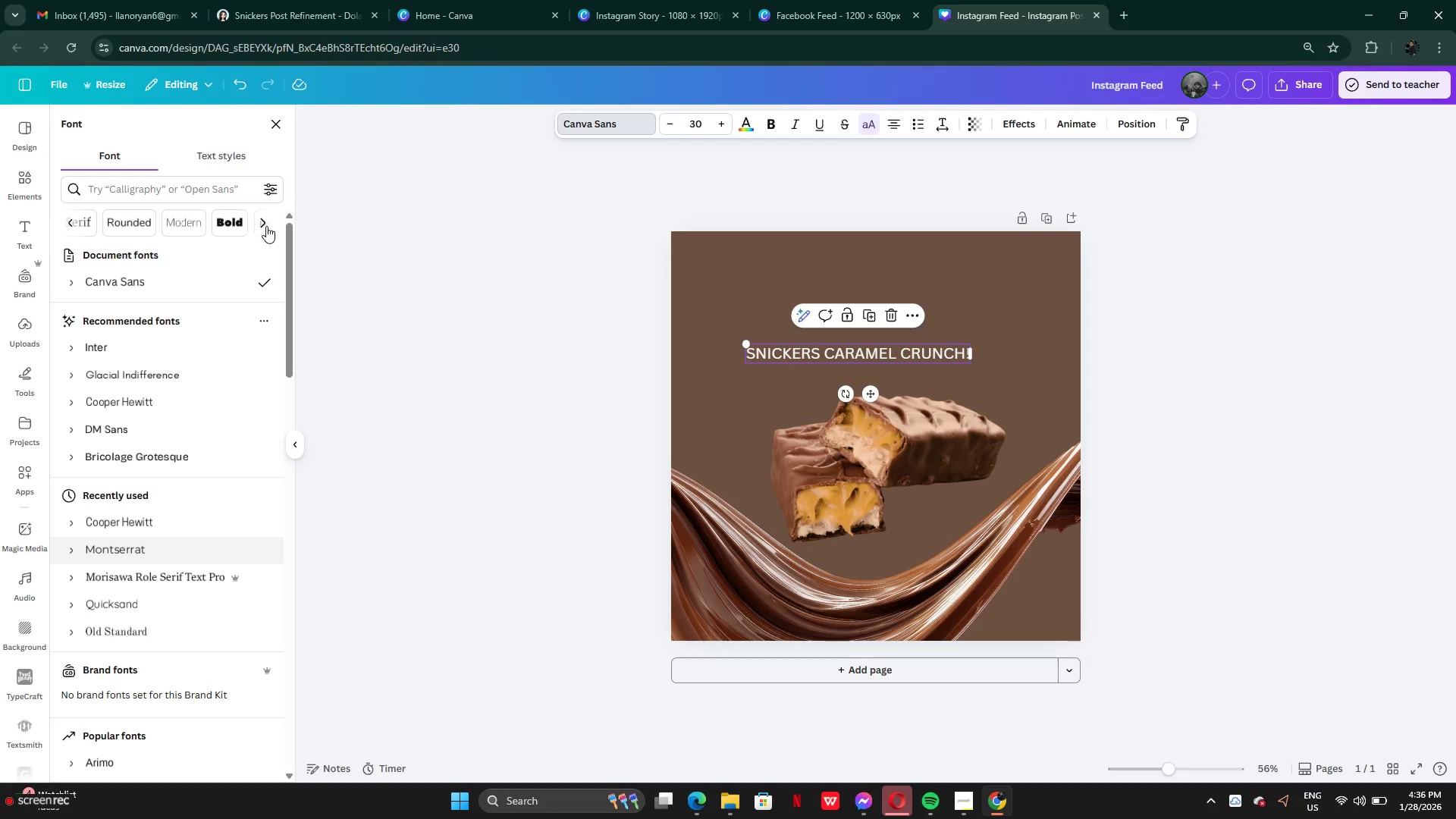 
left_click([266, 226])
 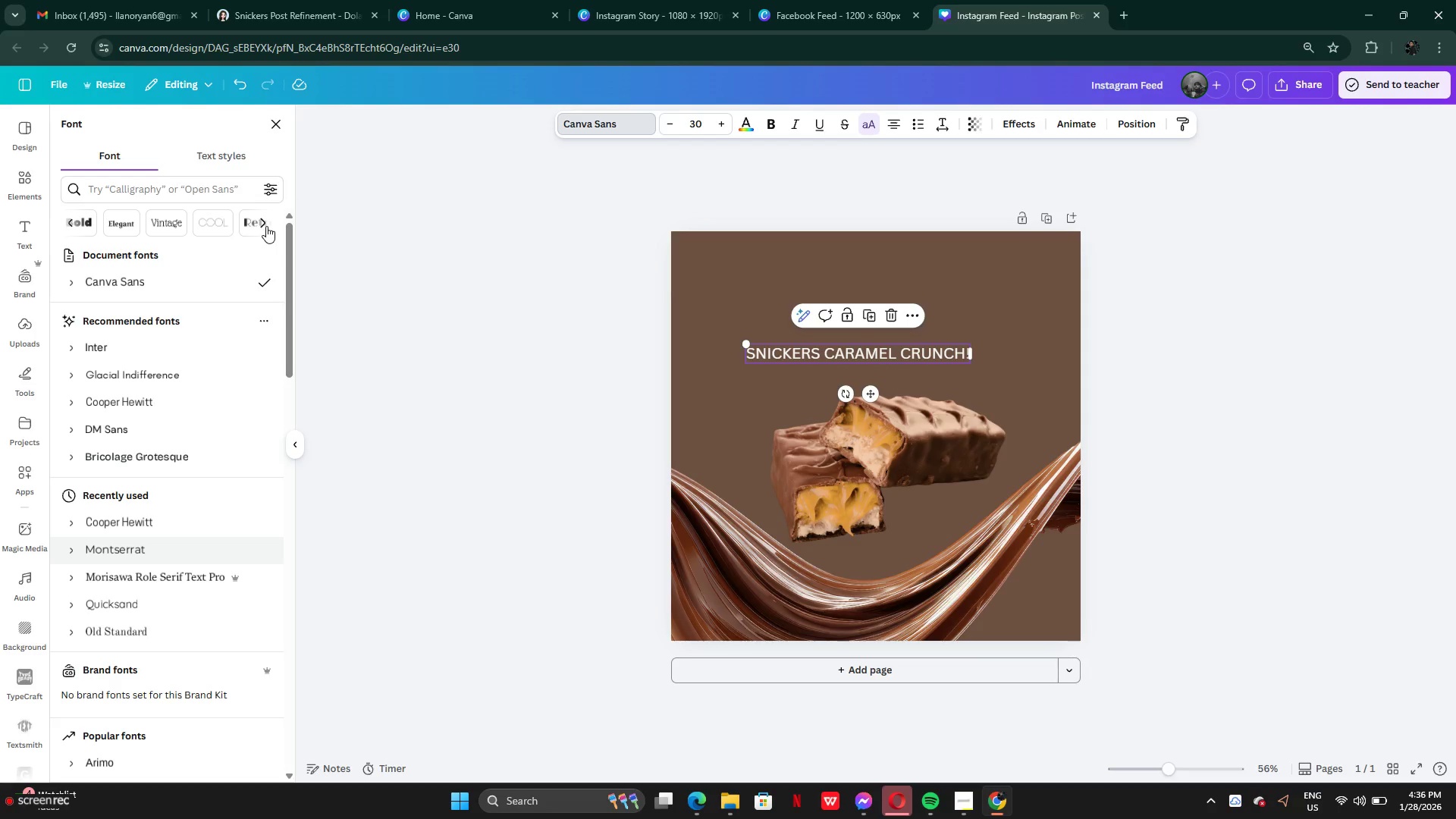 
left_click([266, 226])
 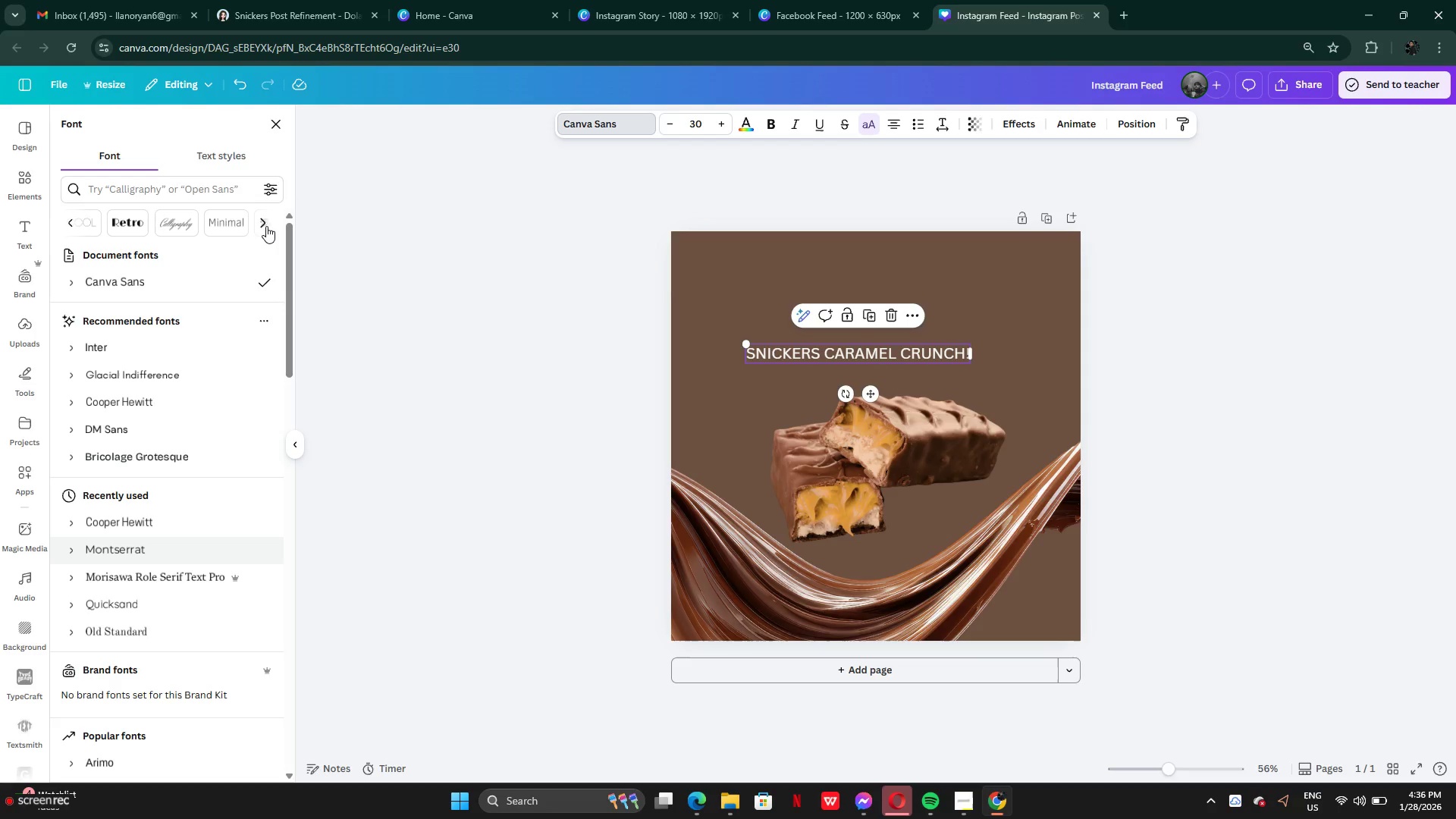 
left_click([266, 226])
 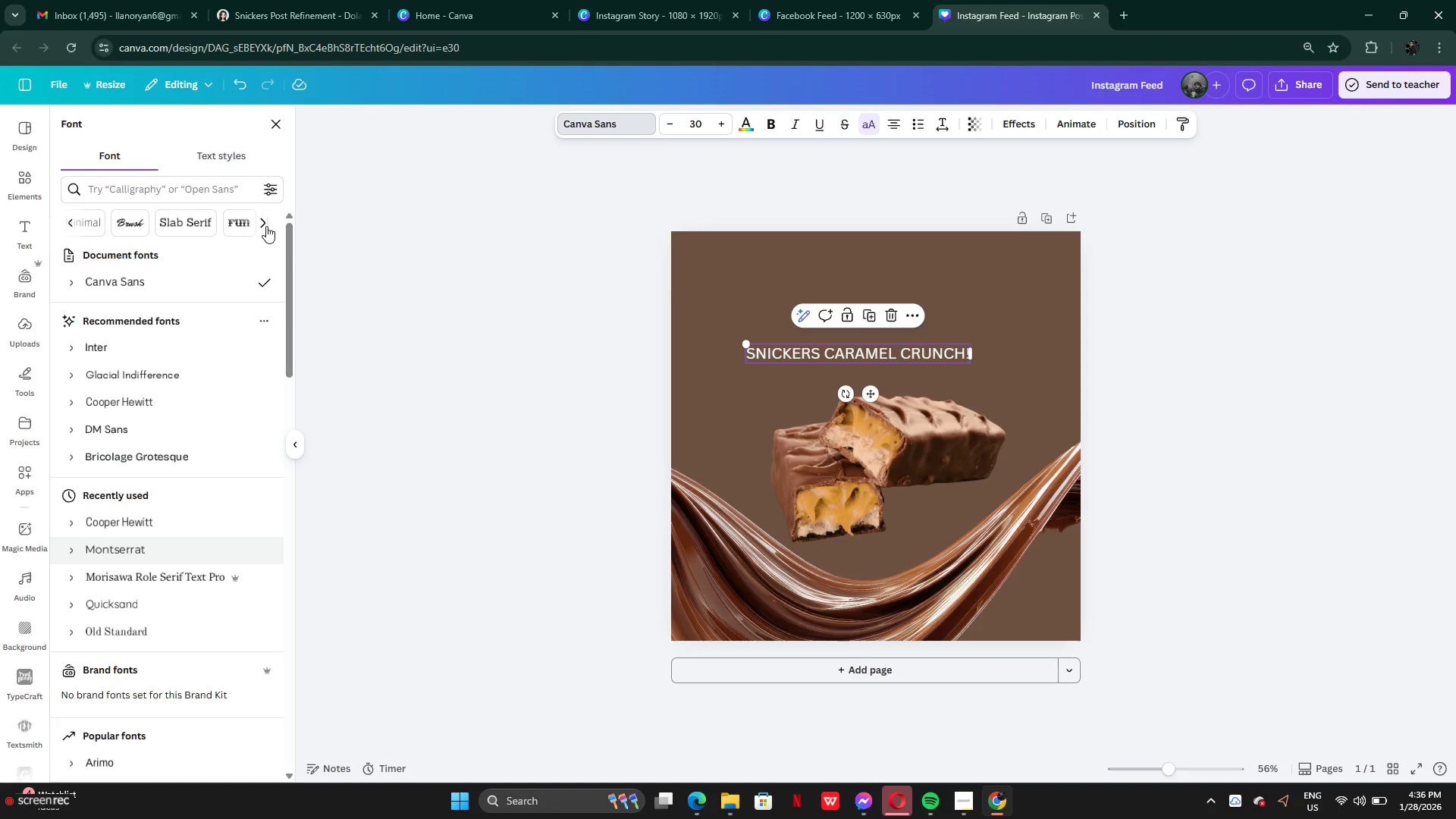 
left_click([266, 226])
 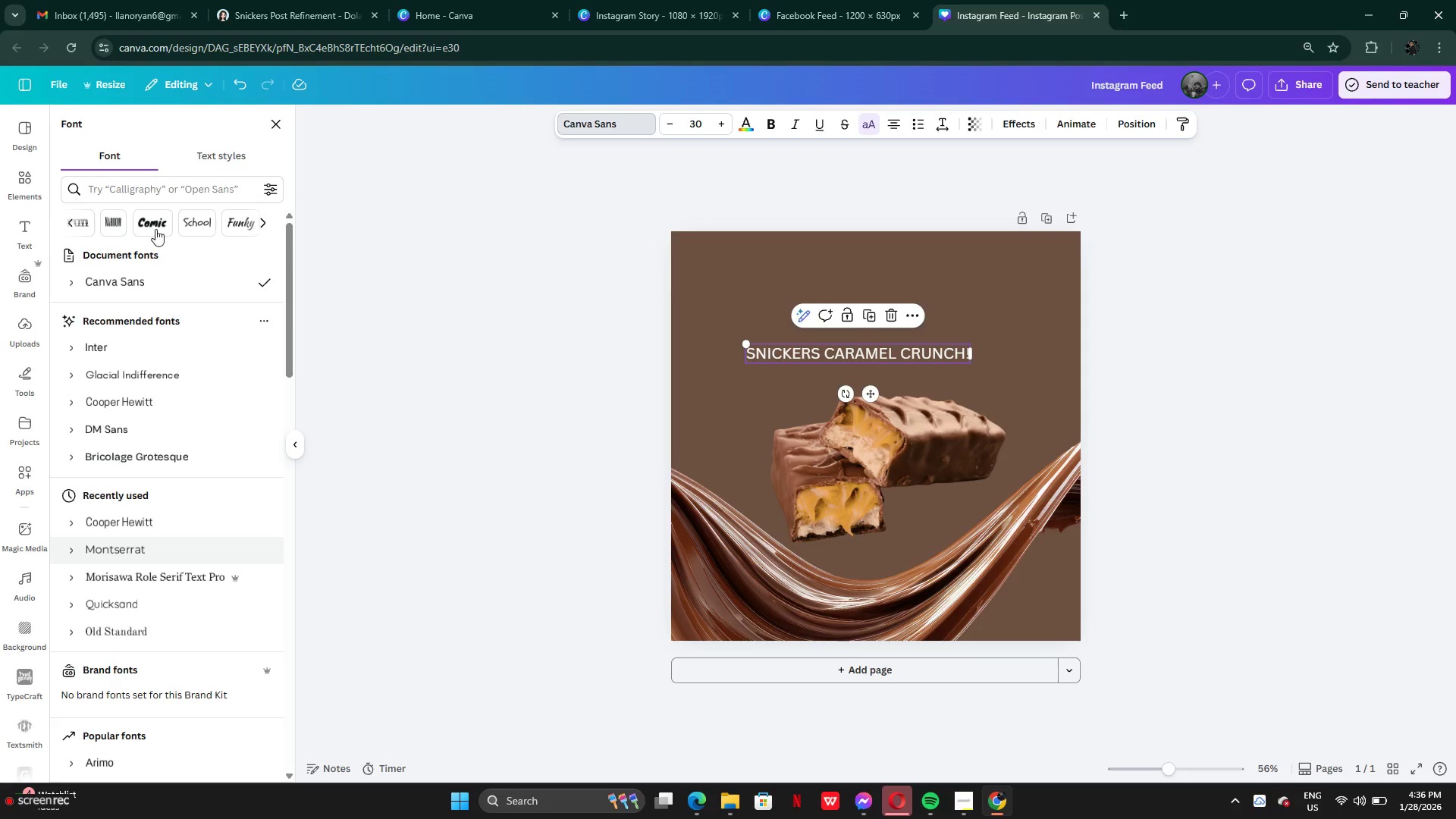 
left_click([153, 225])
 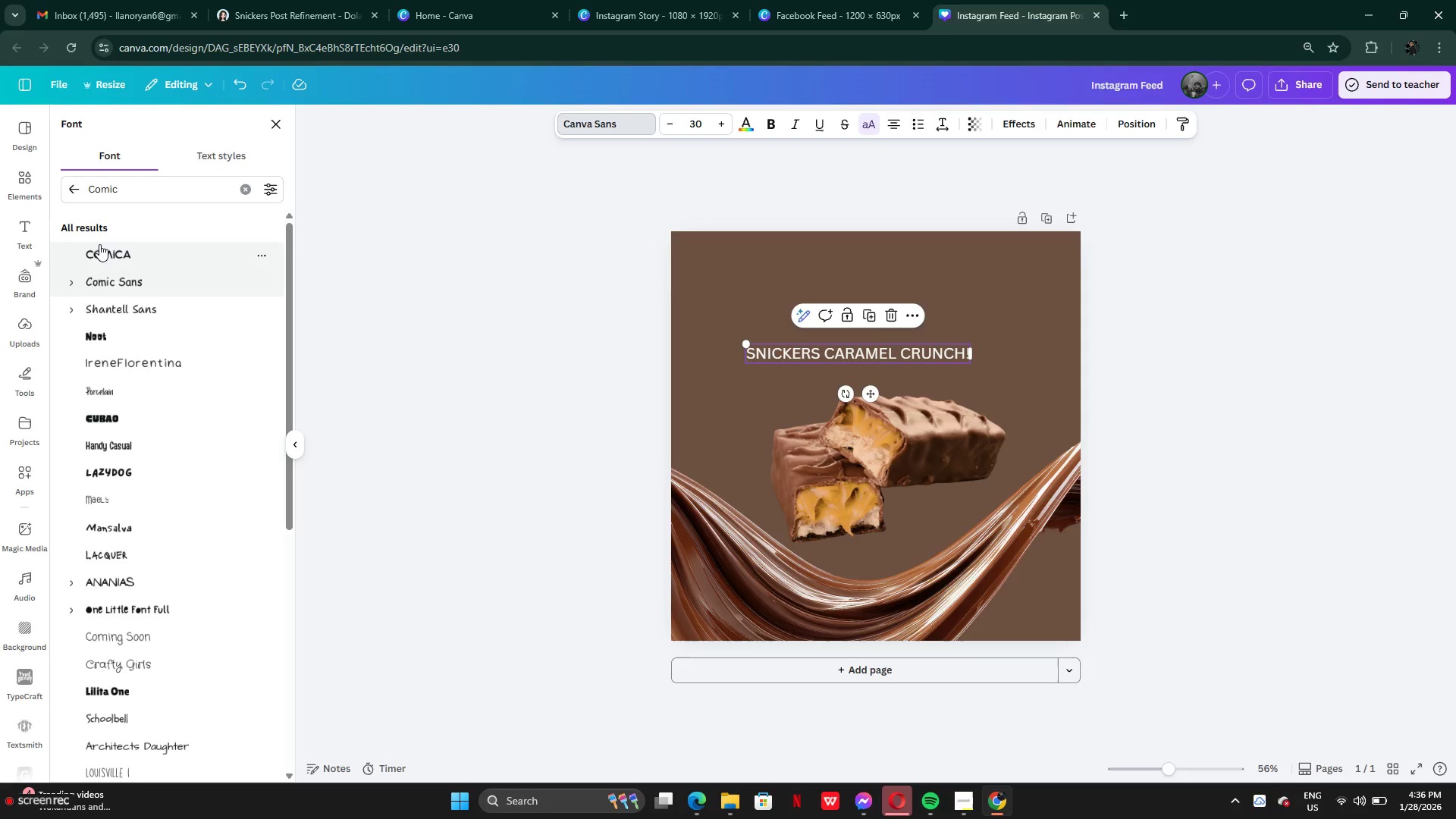 
left_click([121, 417])
 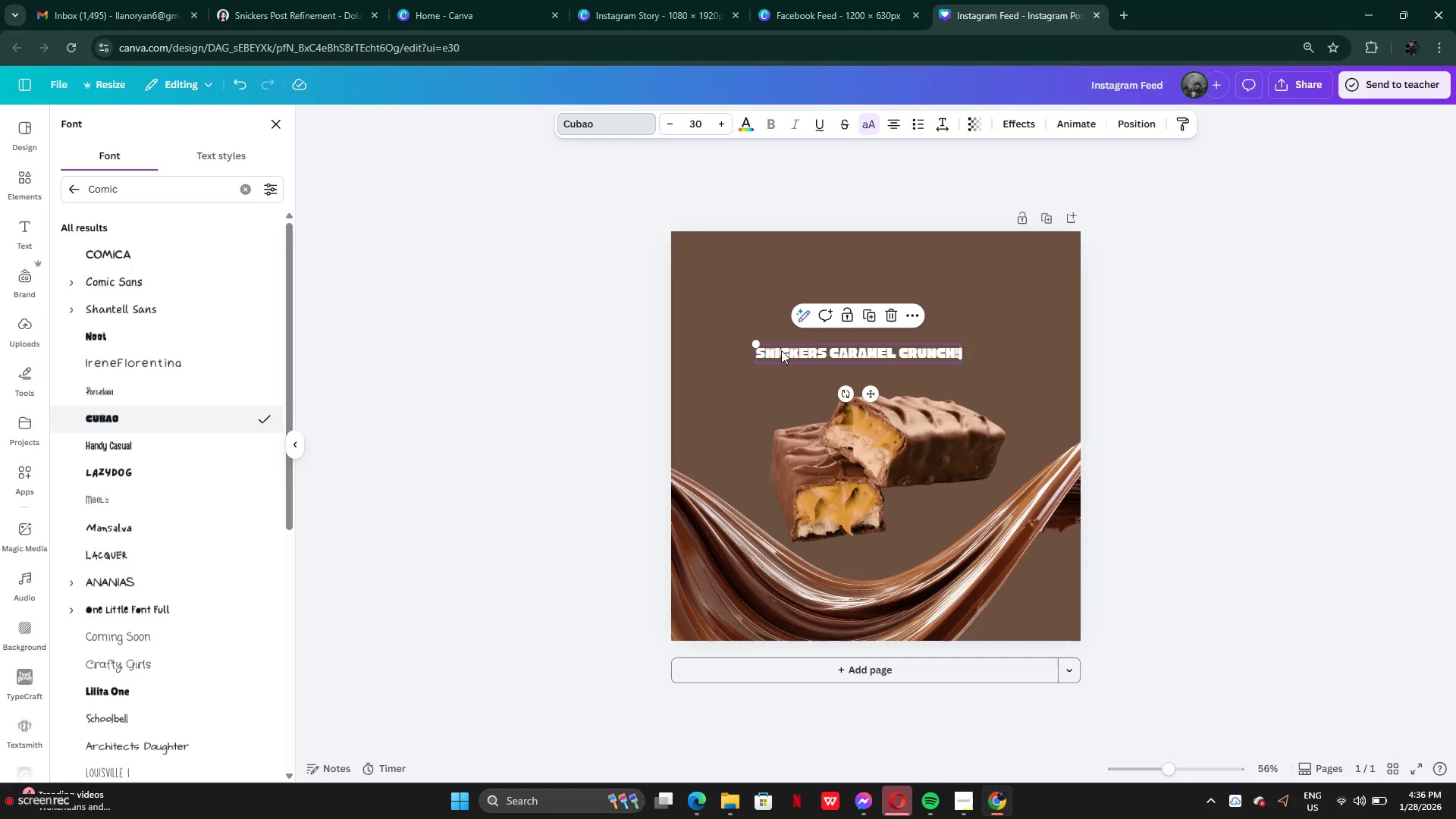 
left_click_drag(start_coordinate=[759, 343], to_coordinate=[553, 265])
 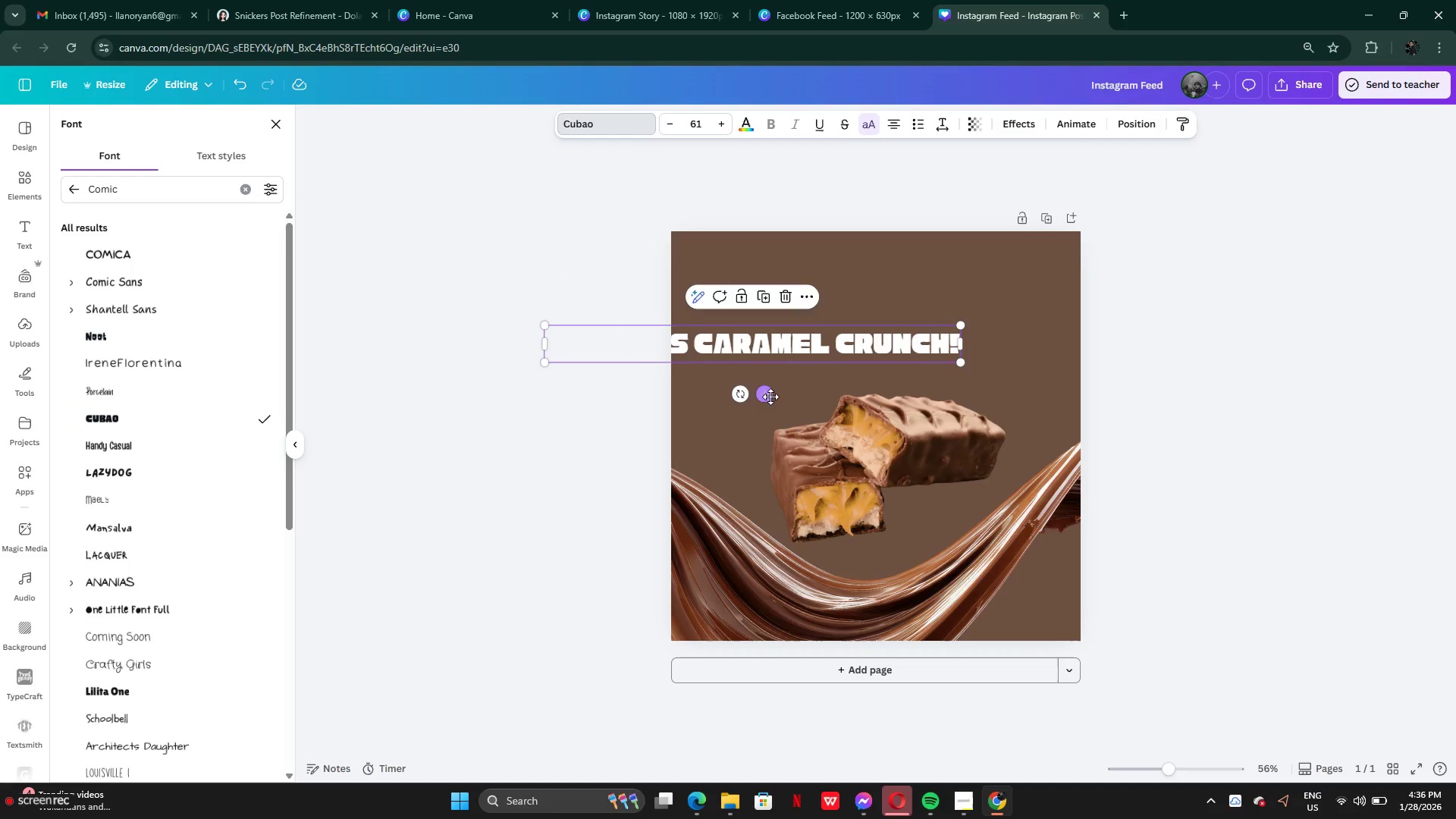 
left_click_drag(start_coordinate=[767, 394], to_coordinate=[889, 339])
 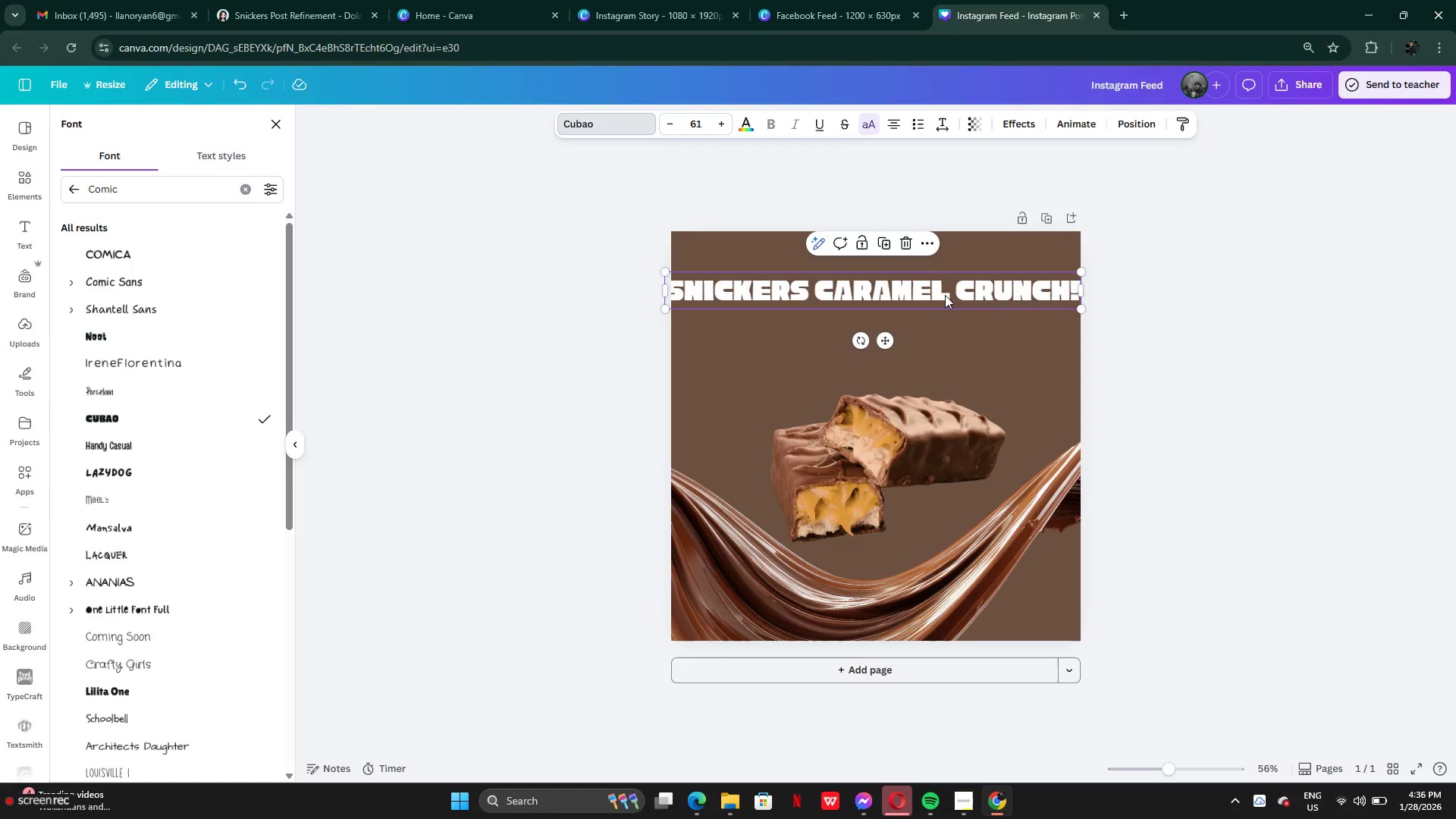 
left_click([956, 292])
 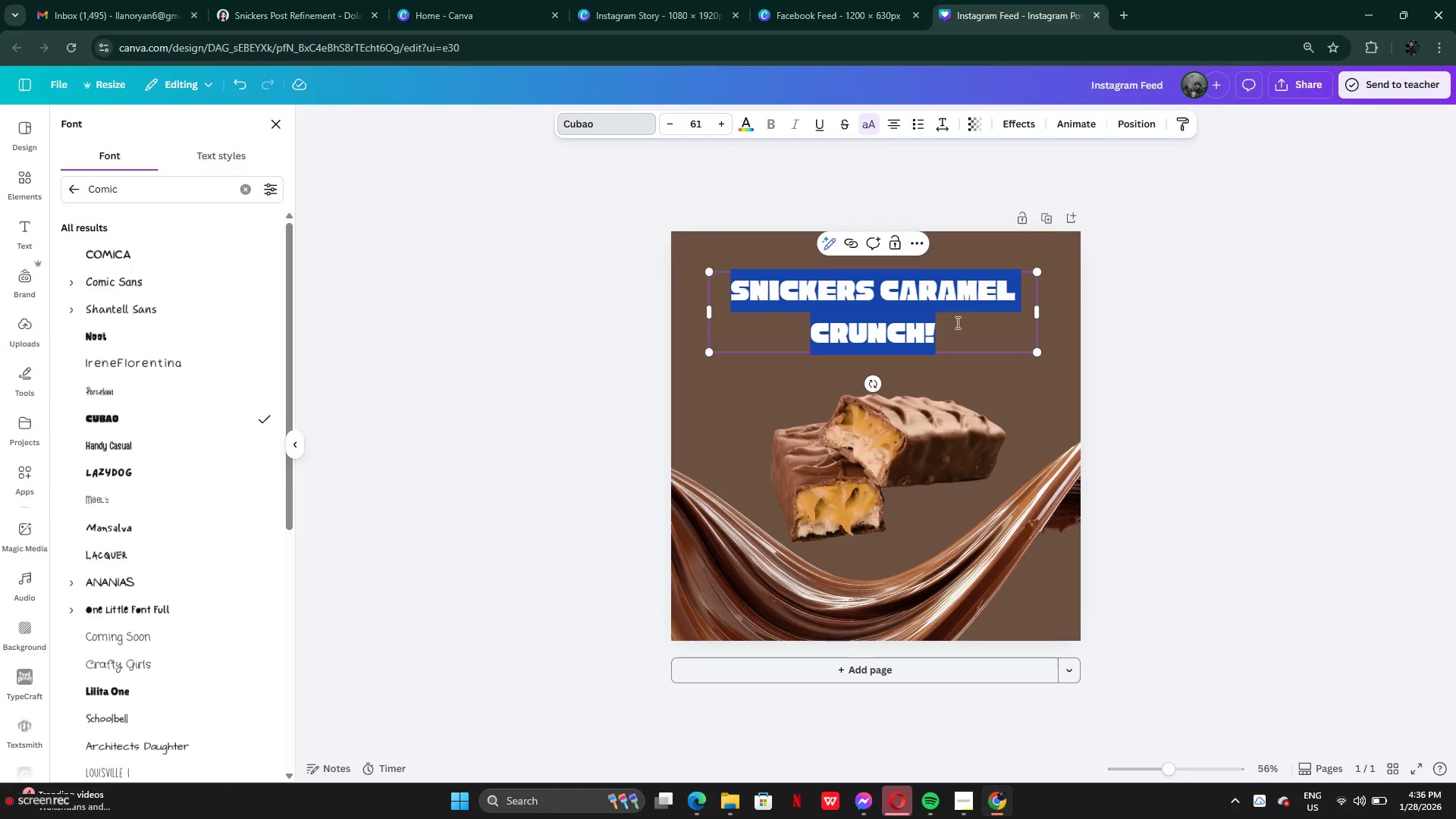 
left_click([965, 376])
 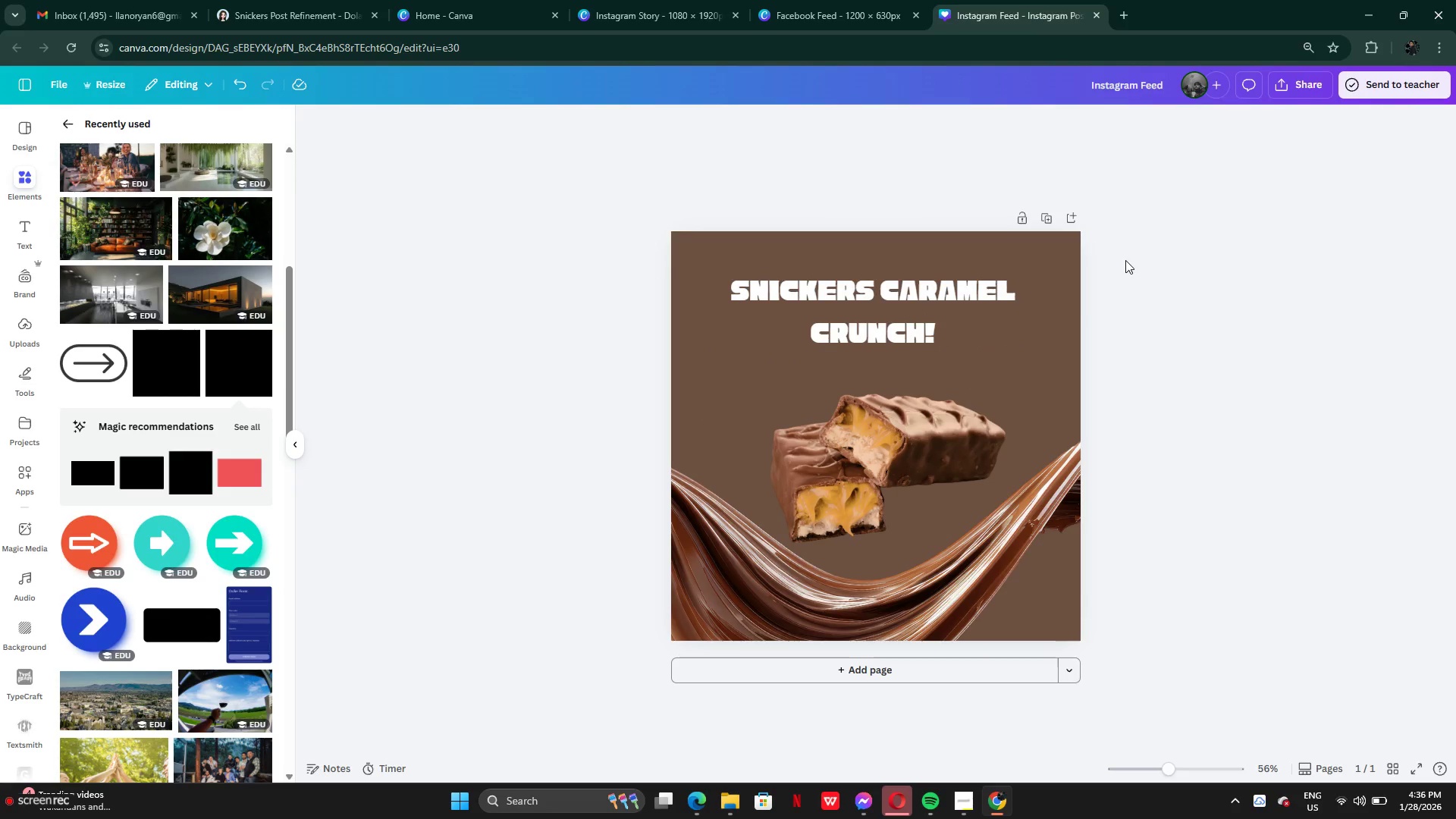 
left_click([957, 306])
 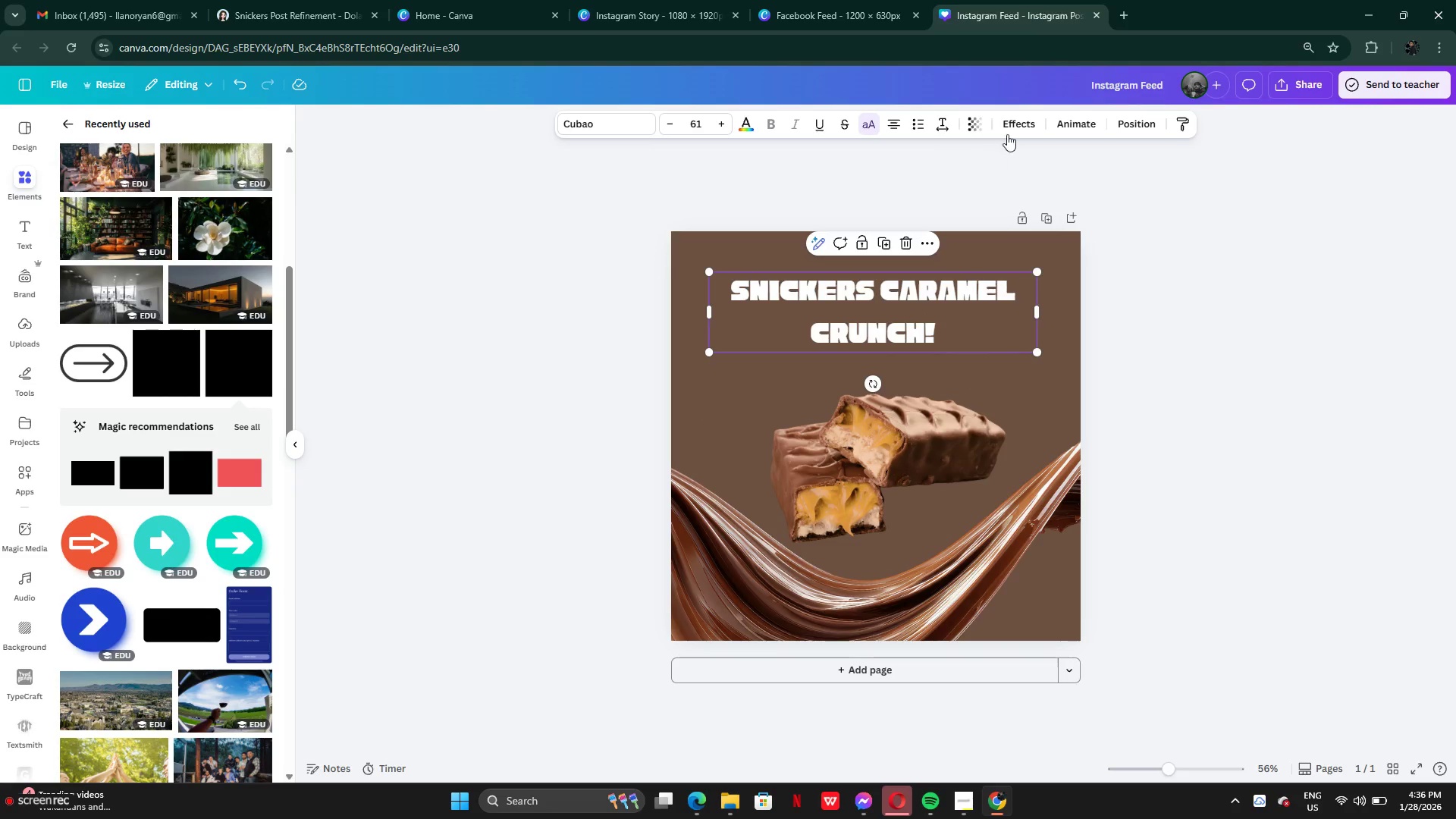 
left_click([1011, 132])
 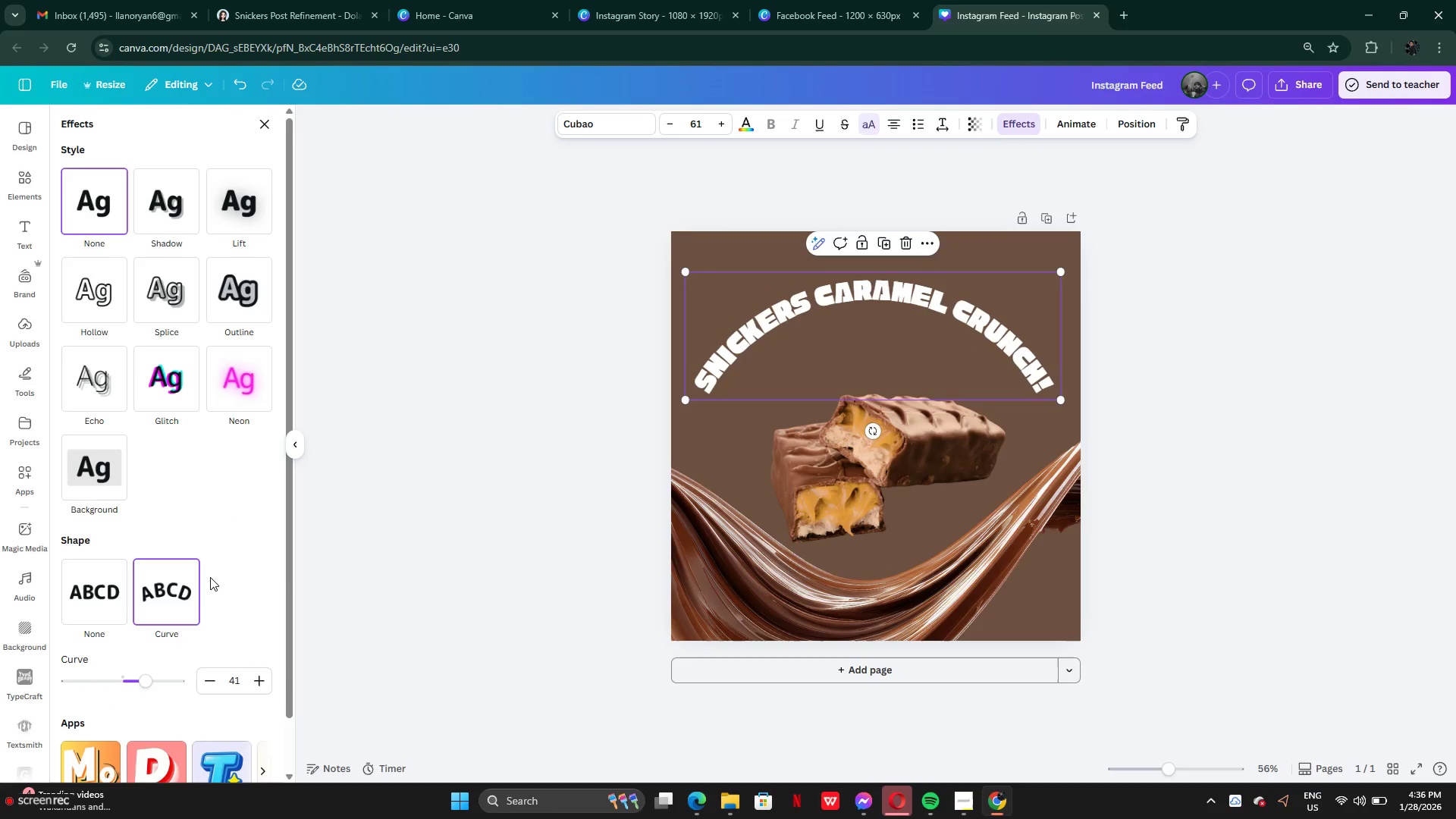 
left_click_drag(start_coordinate=[136, 679], to_coordinate=[140, 673])
 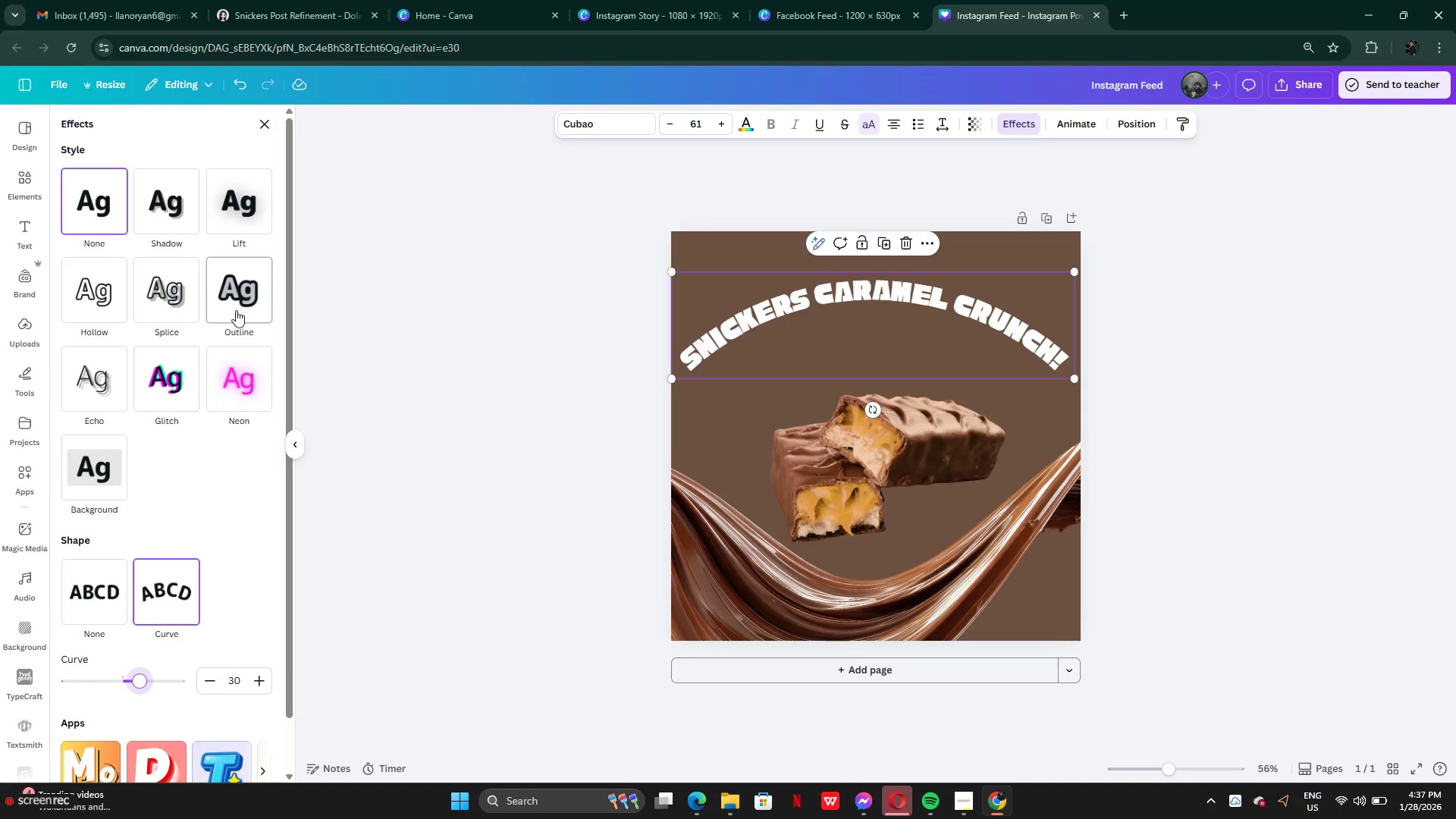 
left_click([237, 309])
 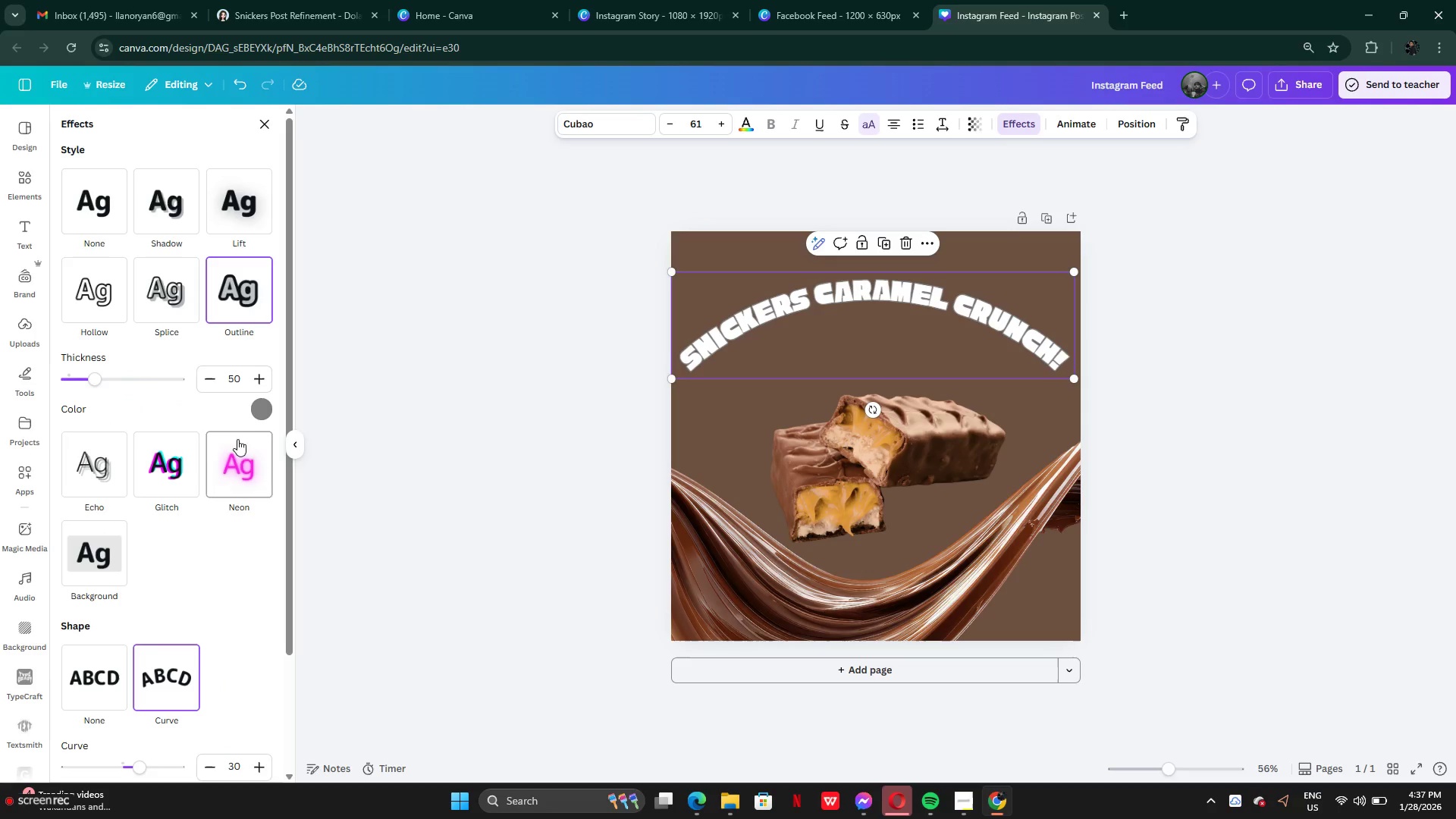 
left_click([256, 412])
 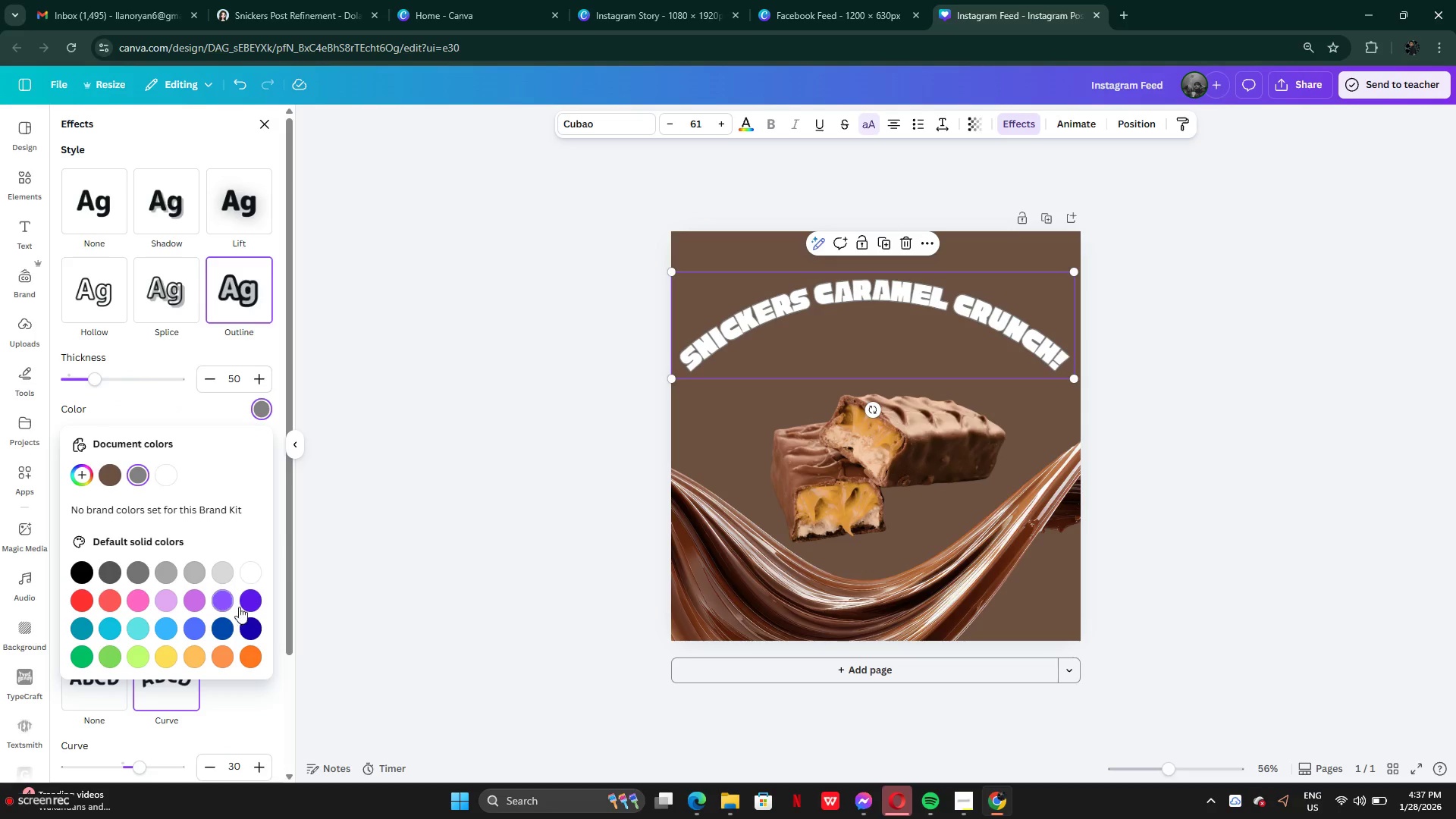 
left_click([247, 604])
 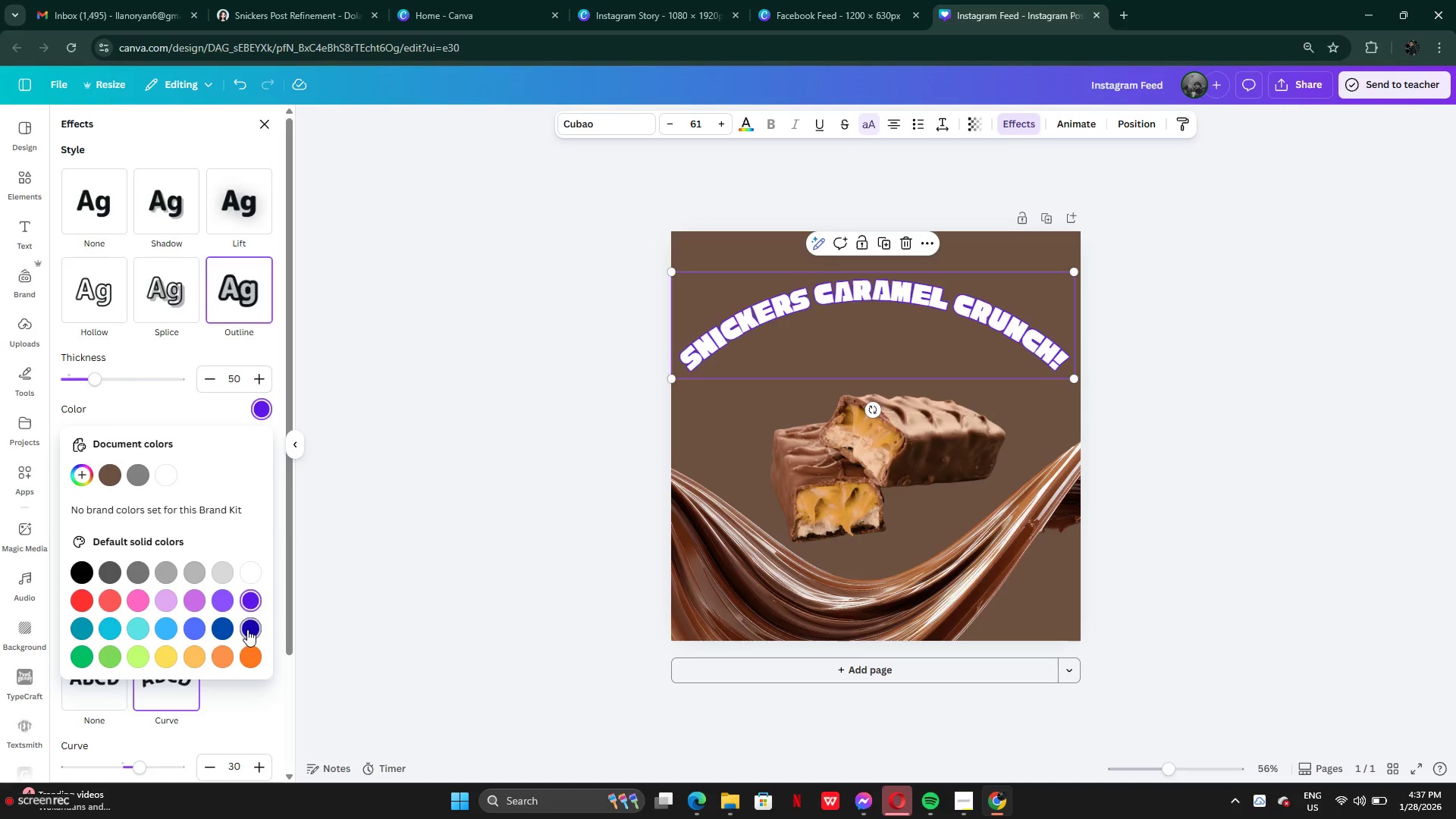 
left_click([249, 629])
 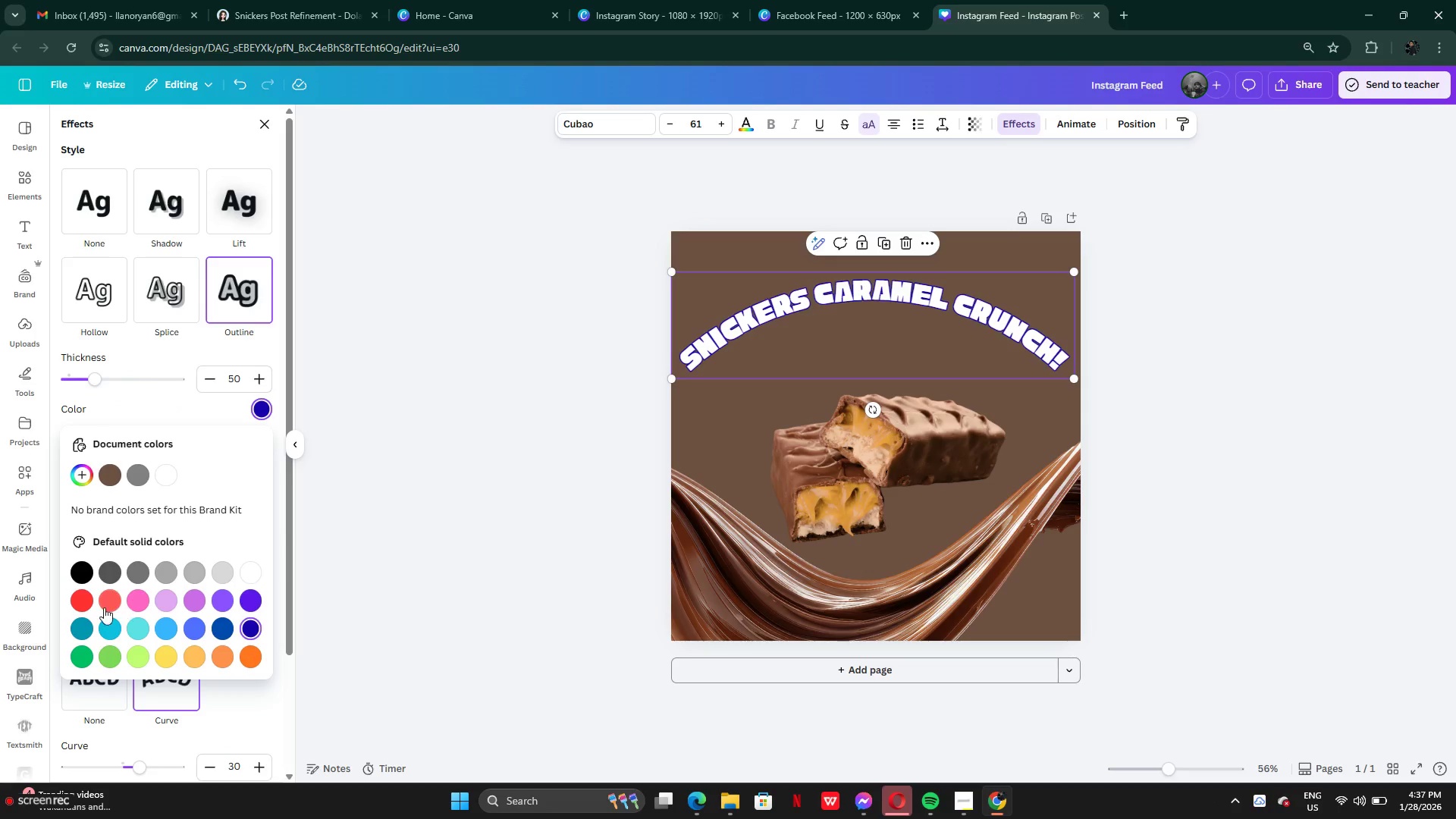 
left_click([86, 601])
 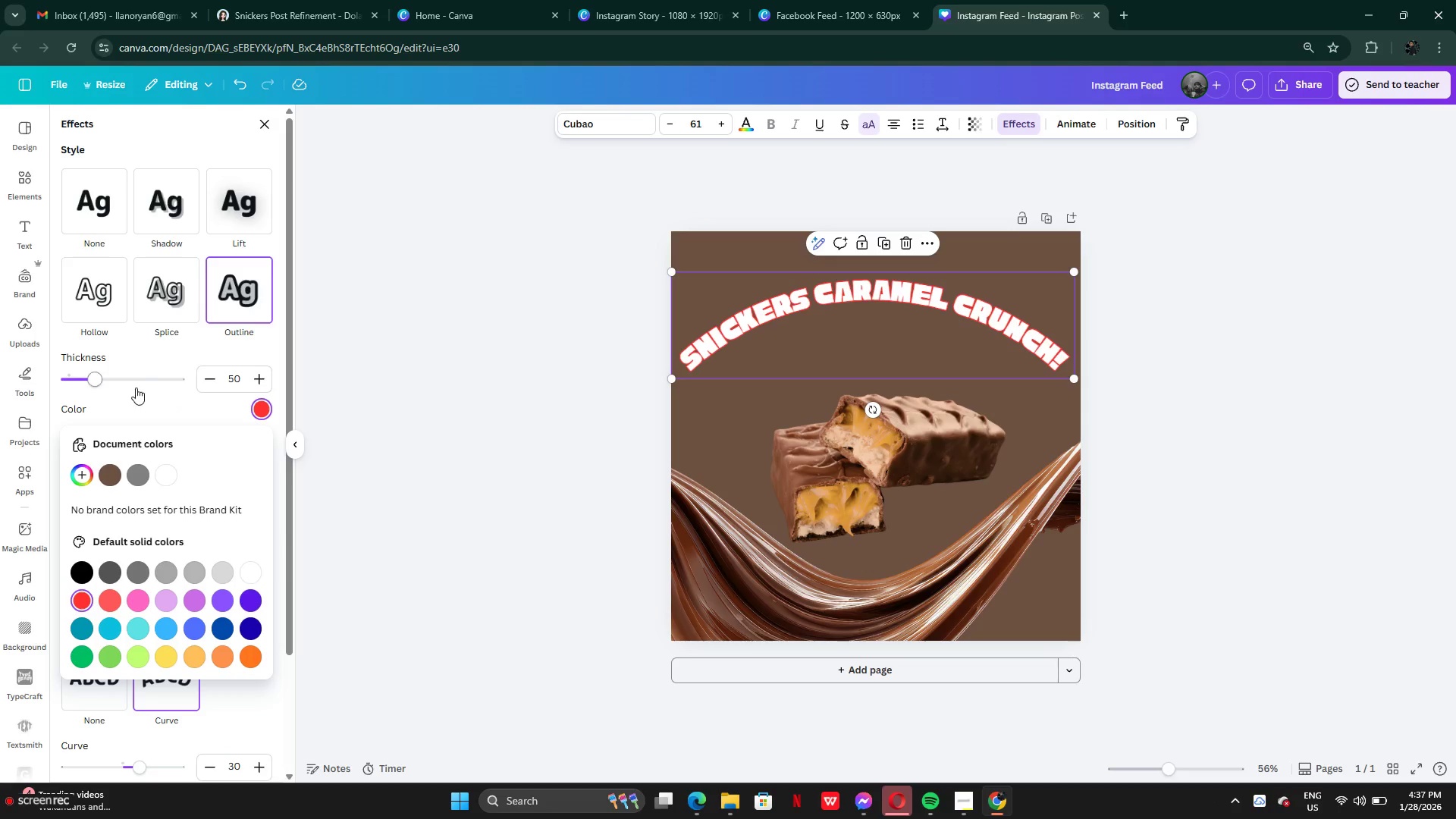 
left_click_drag(start_coordinate=[136, 375], to_coordinate=[221, 384])
 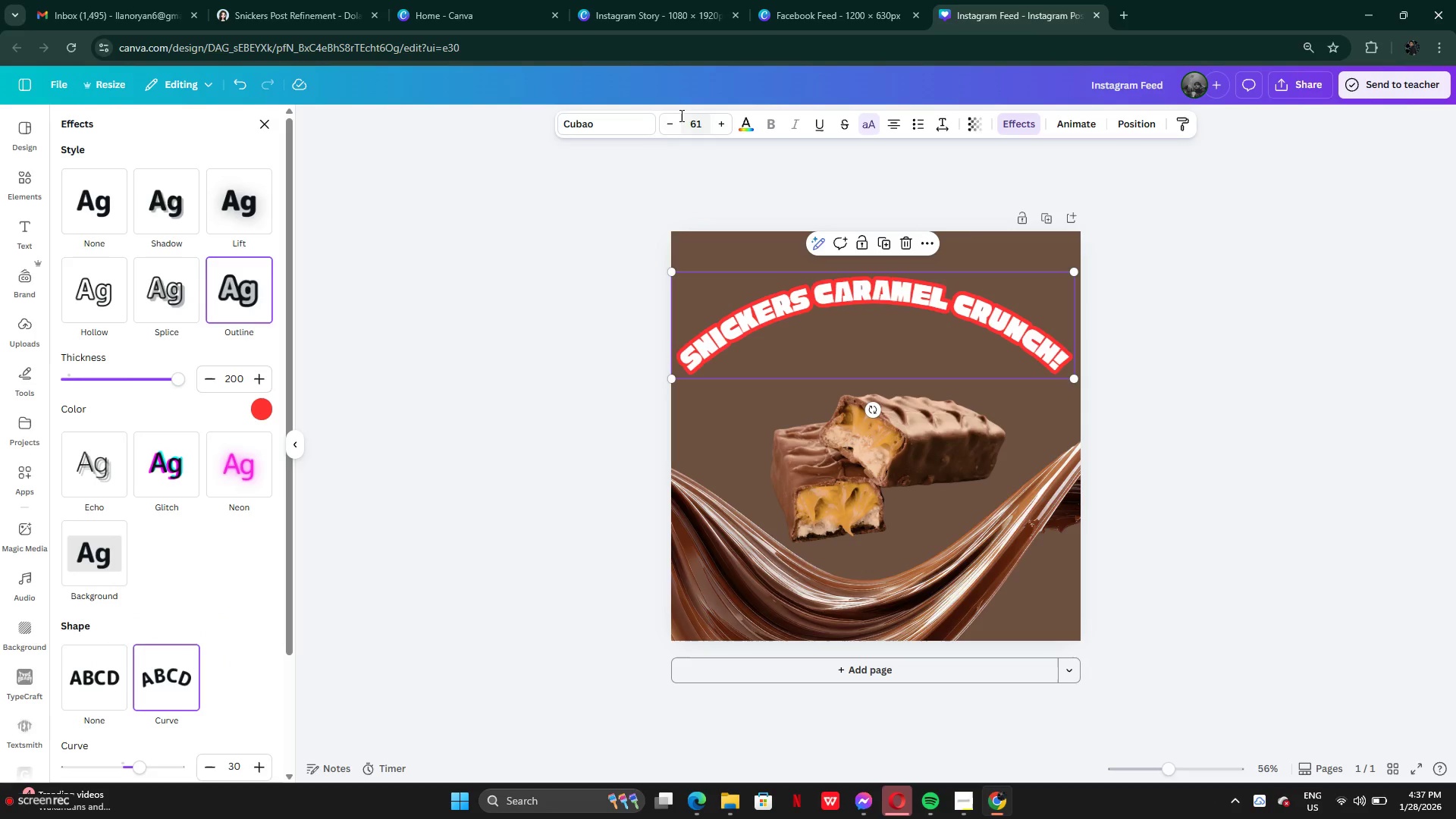 
left_click([622, 127])
 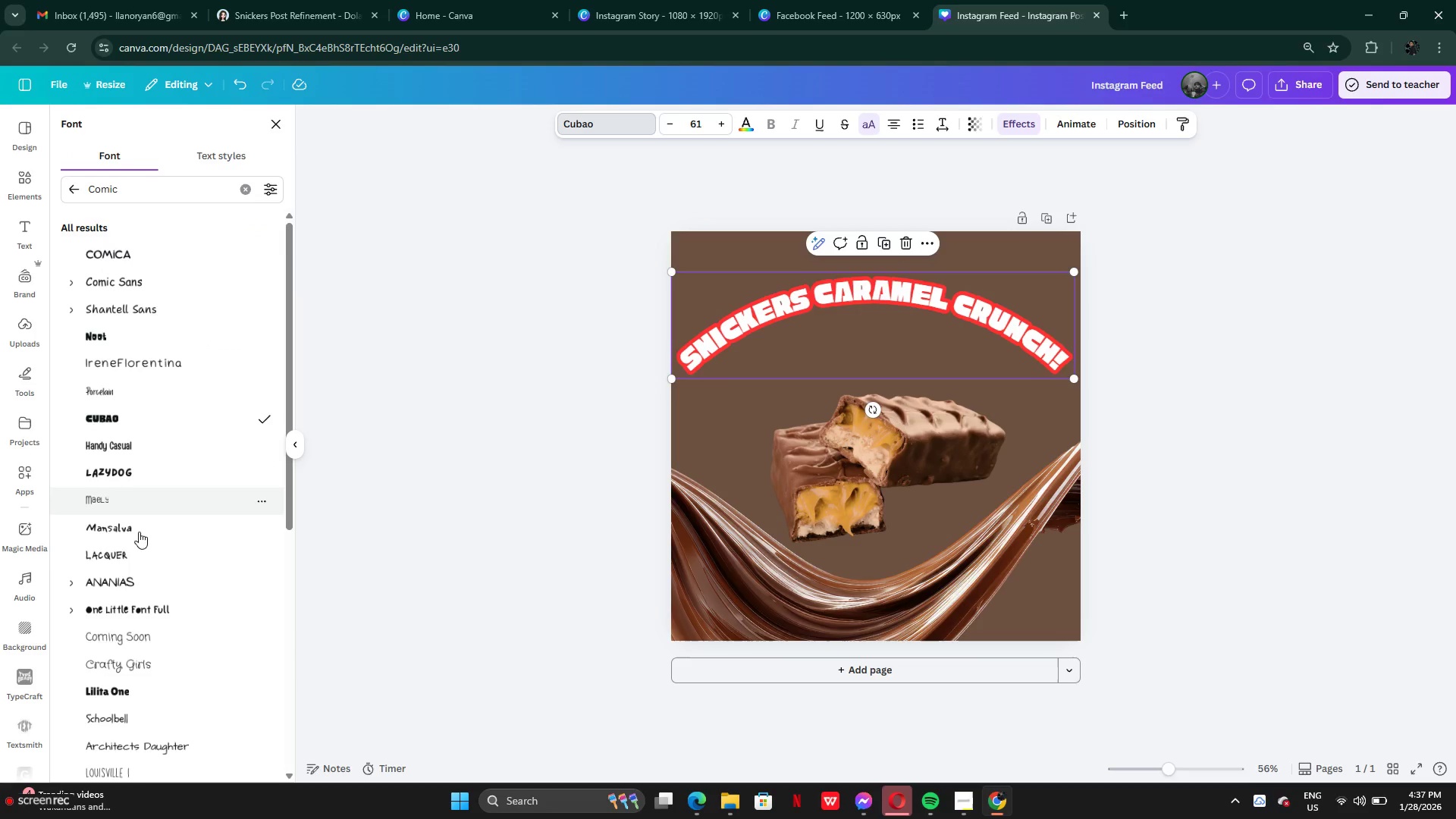 
scroll: coordinate [147, 561], scroll_direction: down, amount: 3.0
 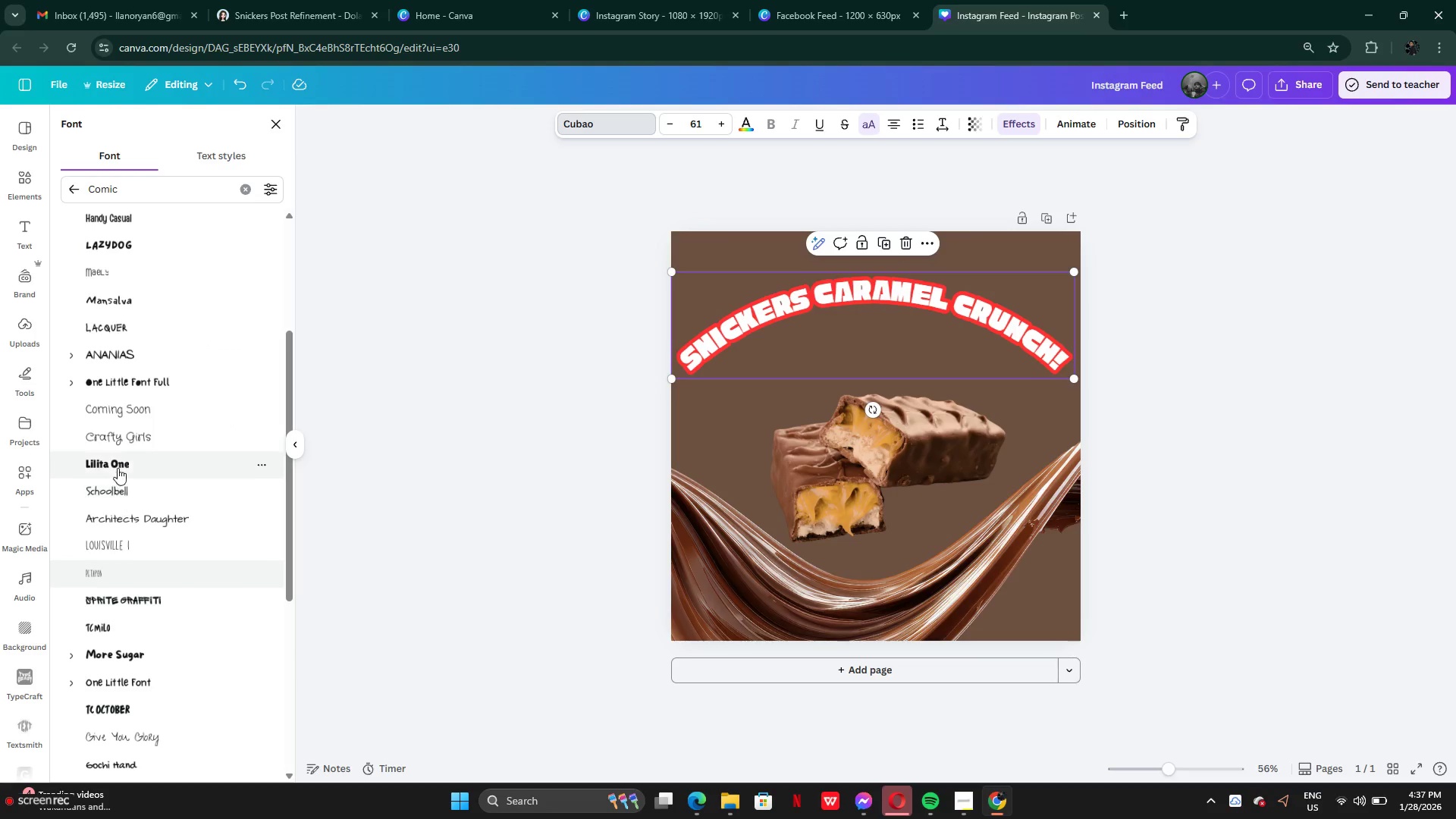 
left_click([115, 459])
 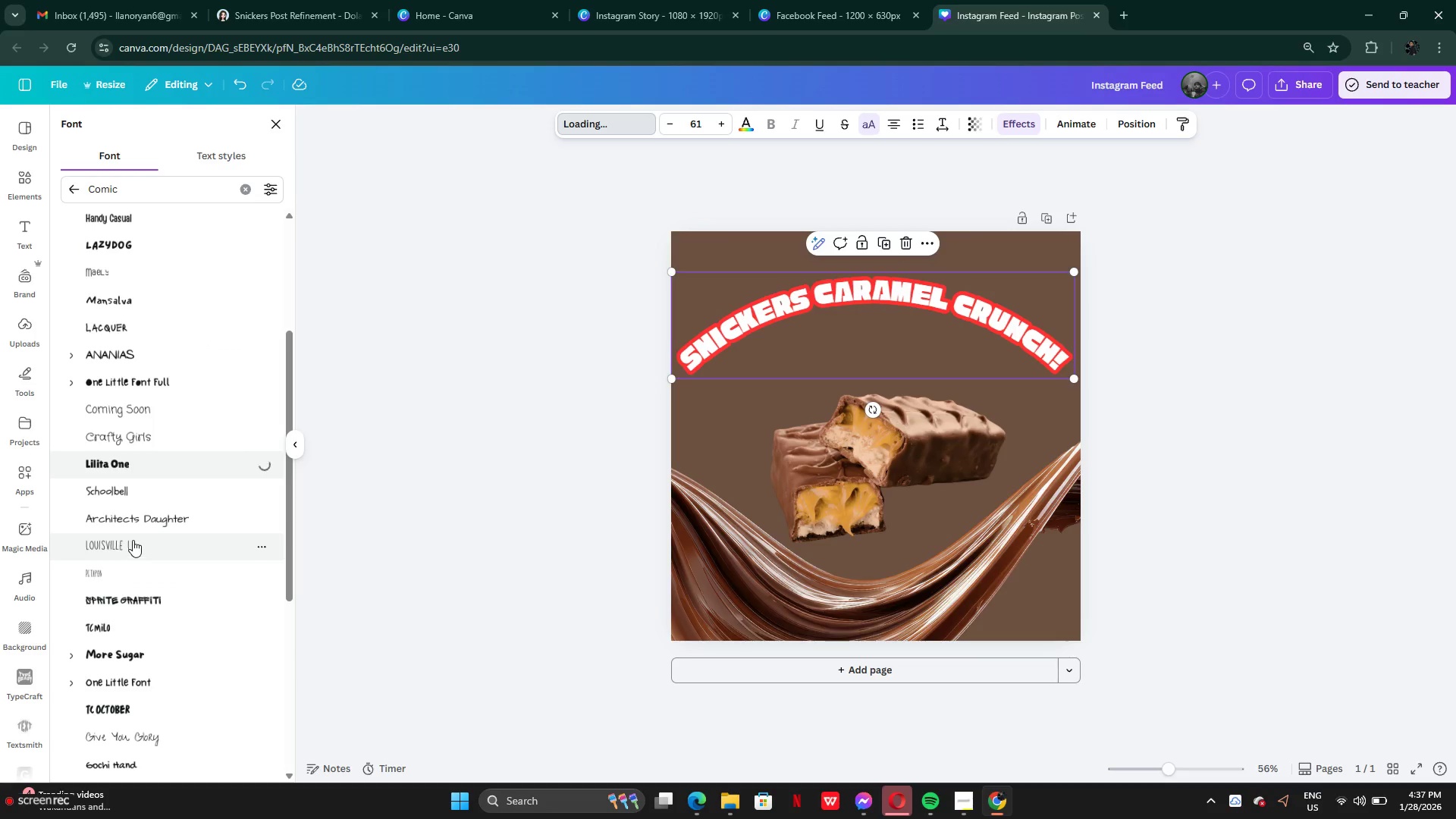 
scroll: coordinate [123, 605], scroll_direction: down, amount: 4.0
 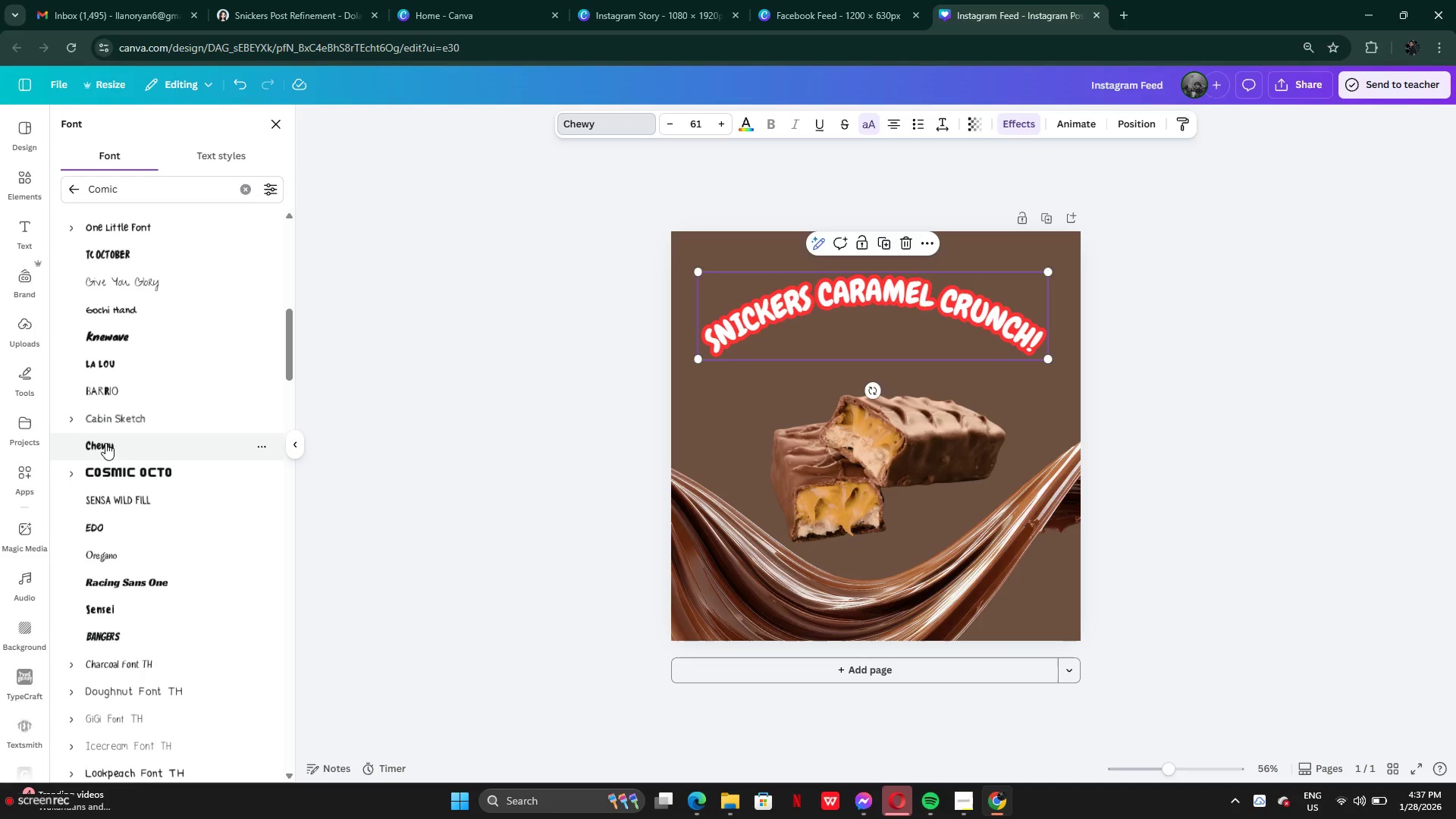 
scroll: coordinate [121, 596], scroll_direction: up, amount: 1.0
 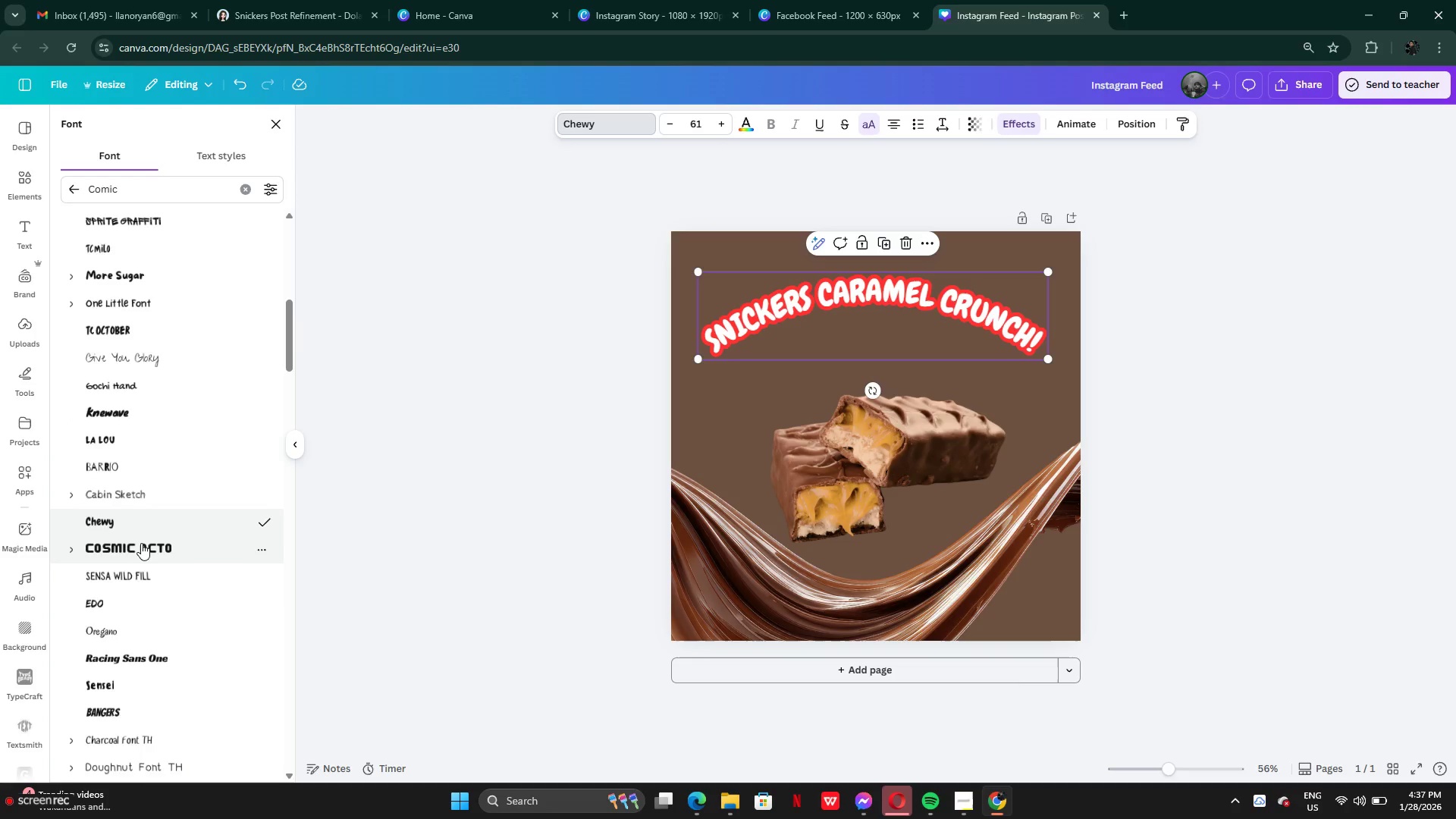 
scroll: coordinate [135, 642], scroll_direction: down, amount: 14.0
 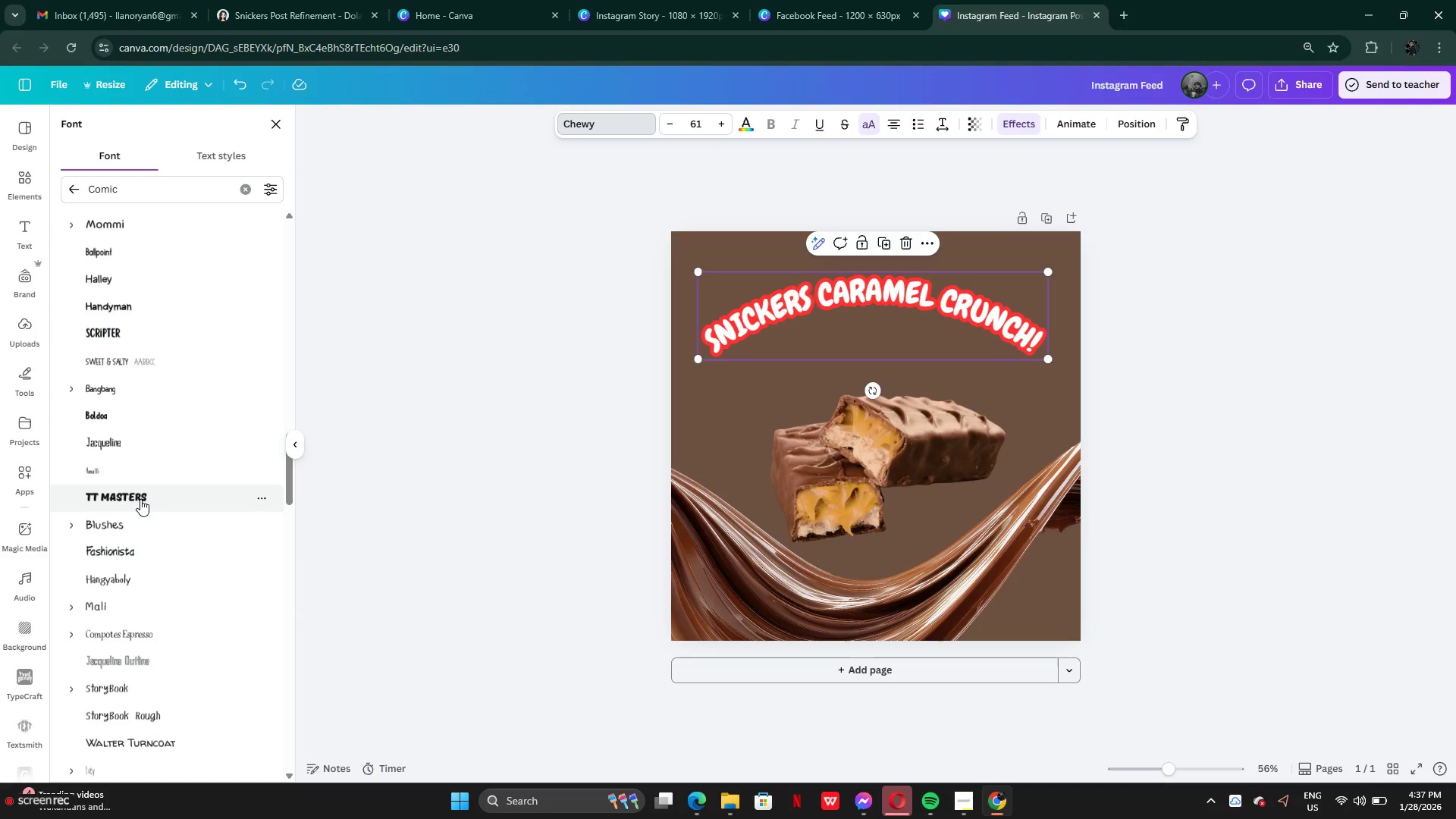 
left_click([141, 499])
 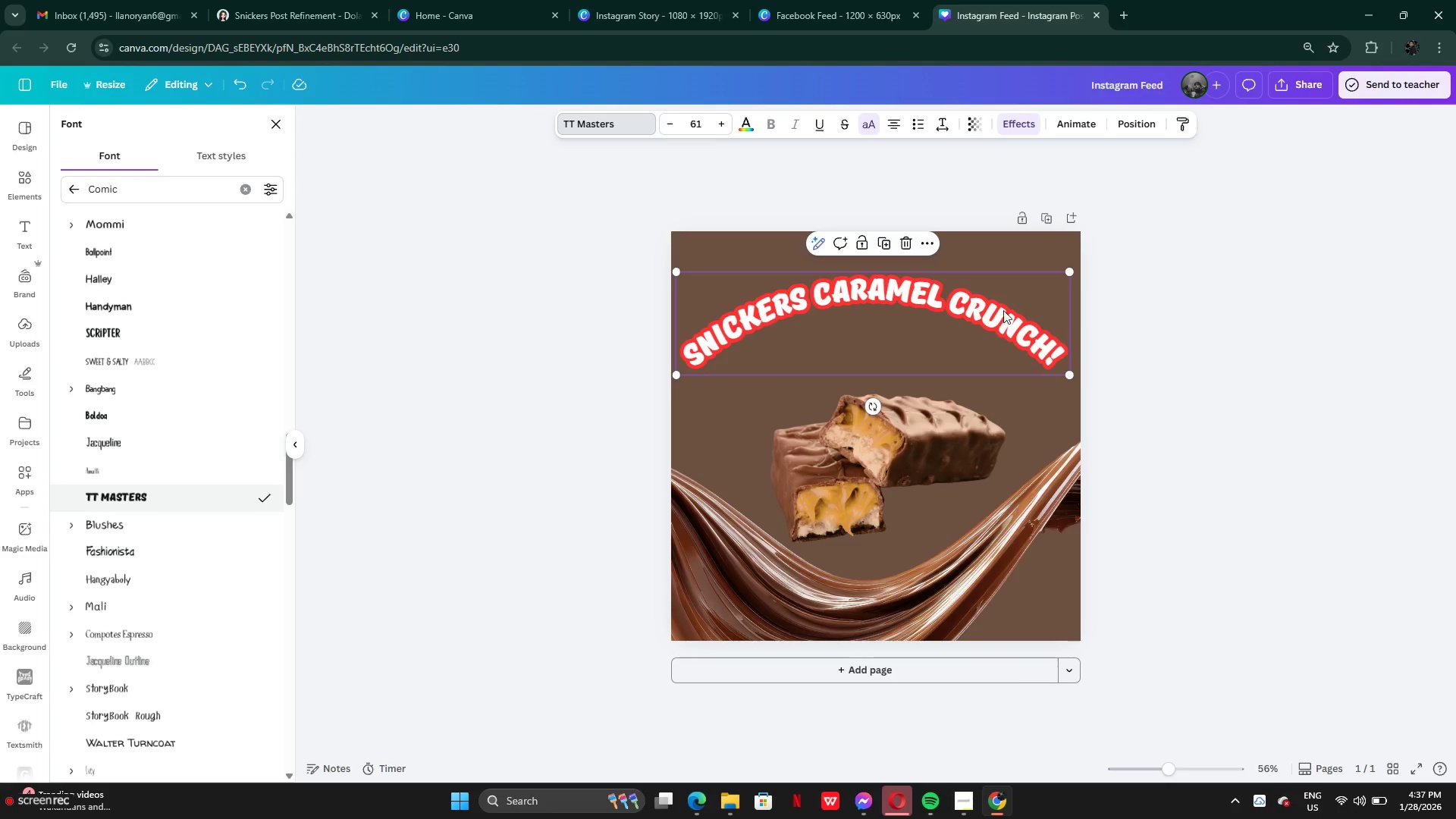 
left_click([957, 306])
 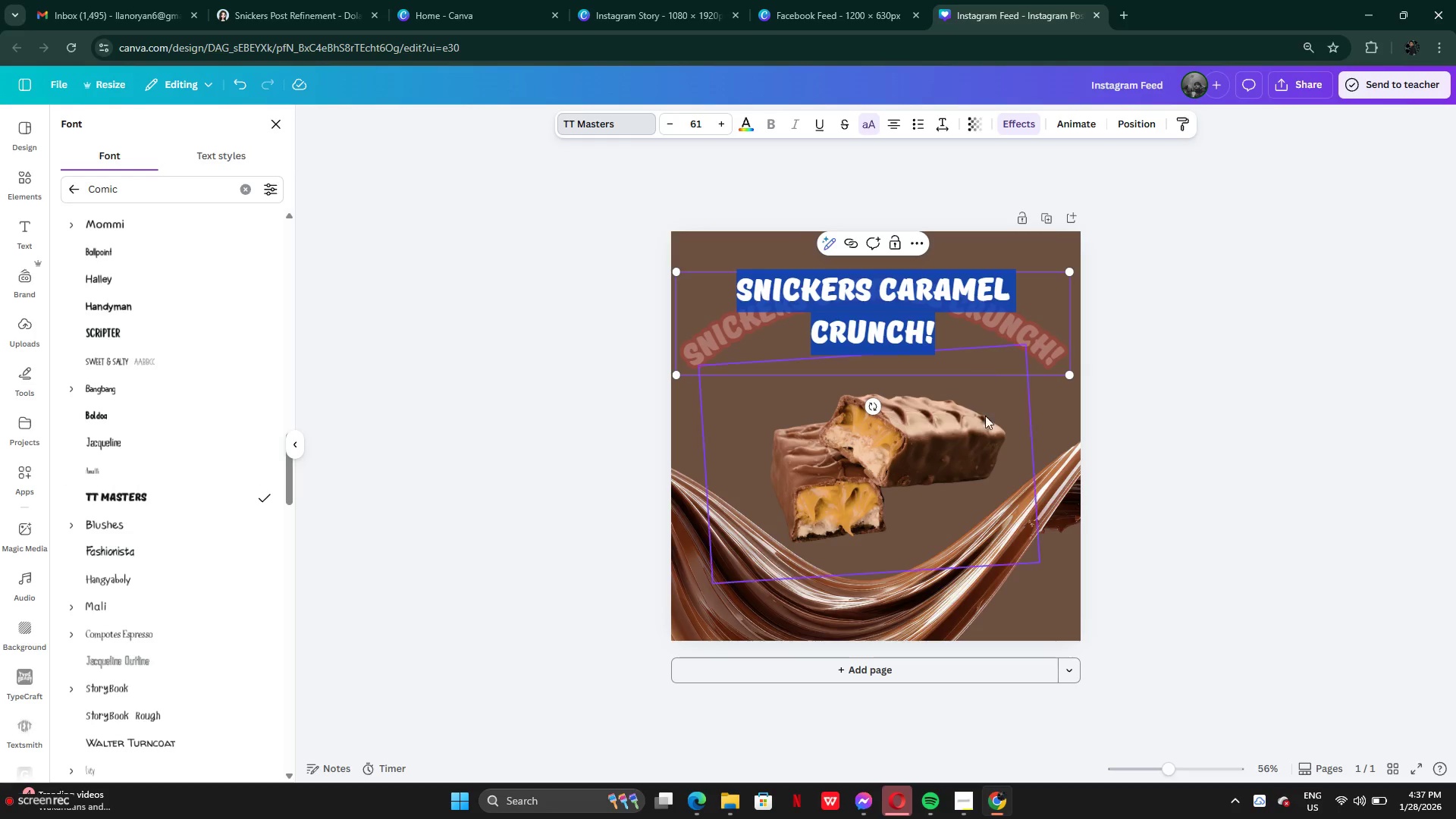 
left_click([986, 438])
 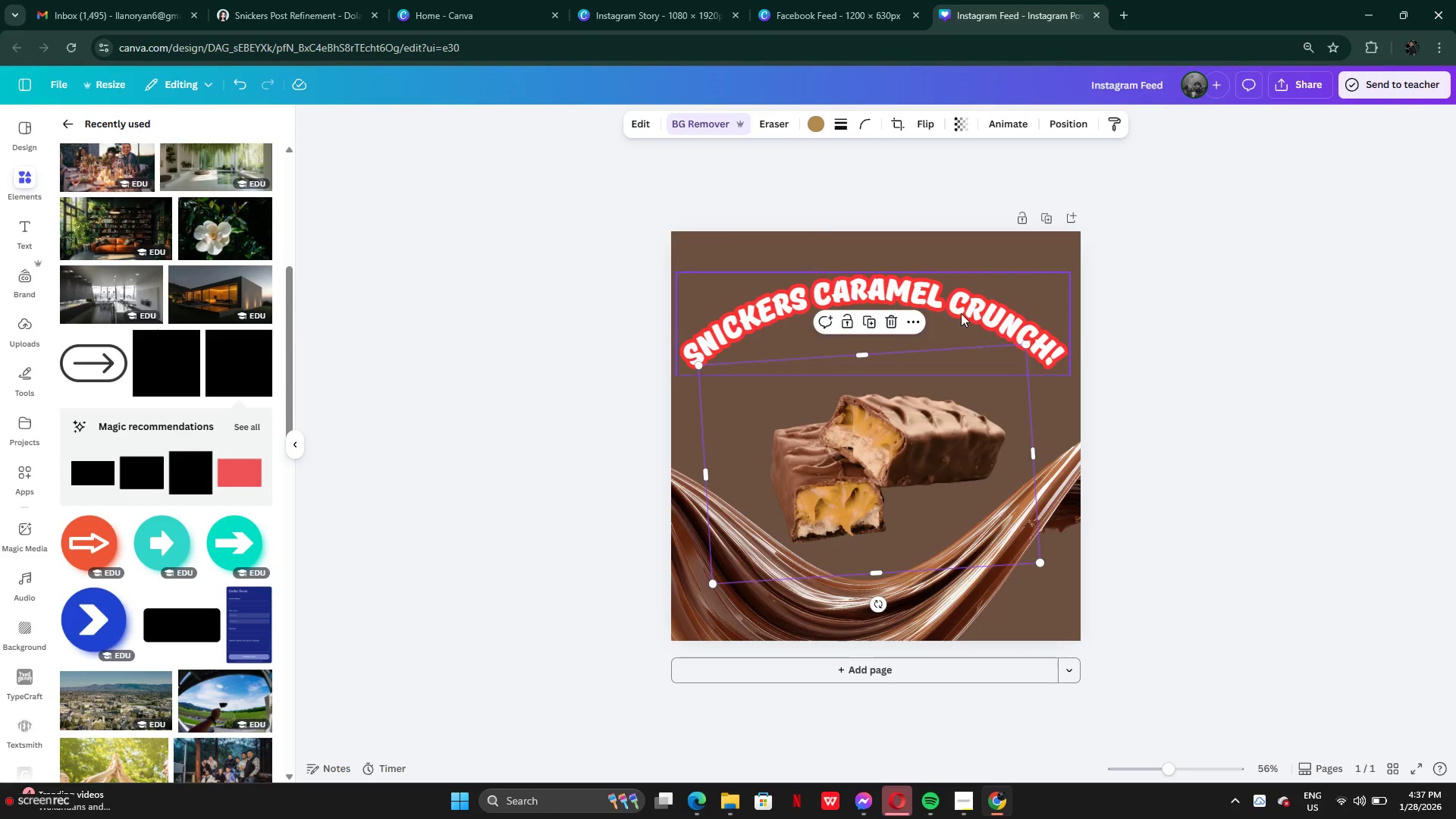 
left_click([960, 312])
 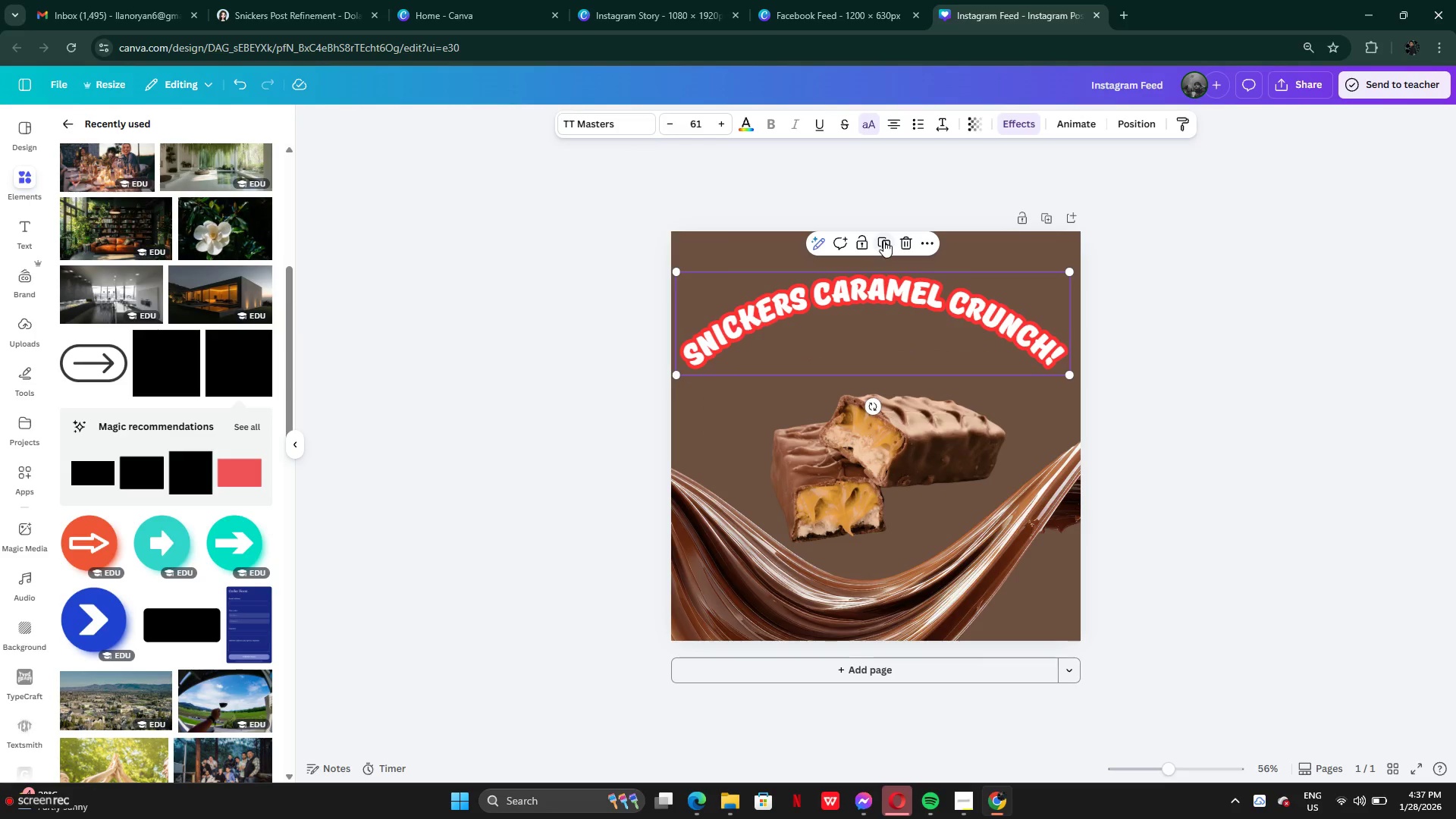 
left_click_drag(start_coordinate=[897, 328], to_coordinate=[899, 373])
 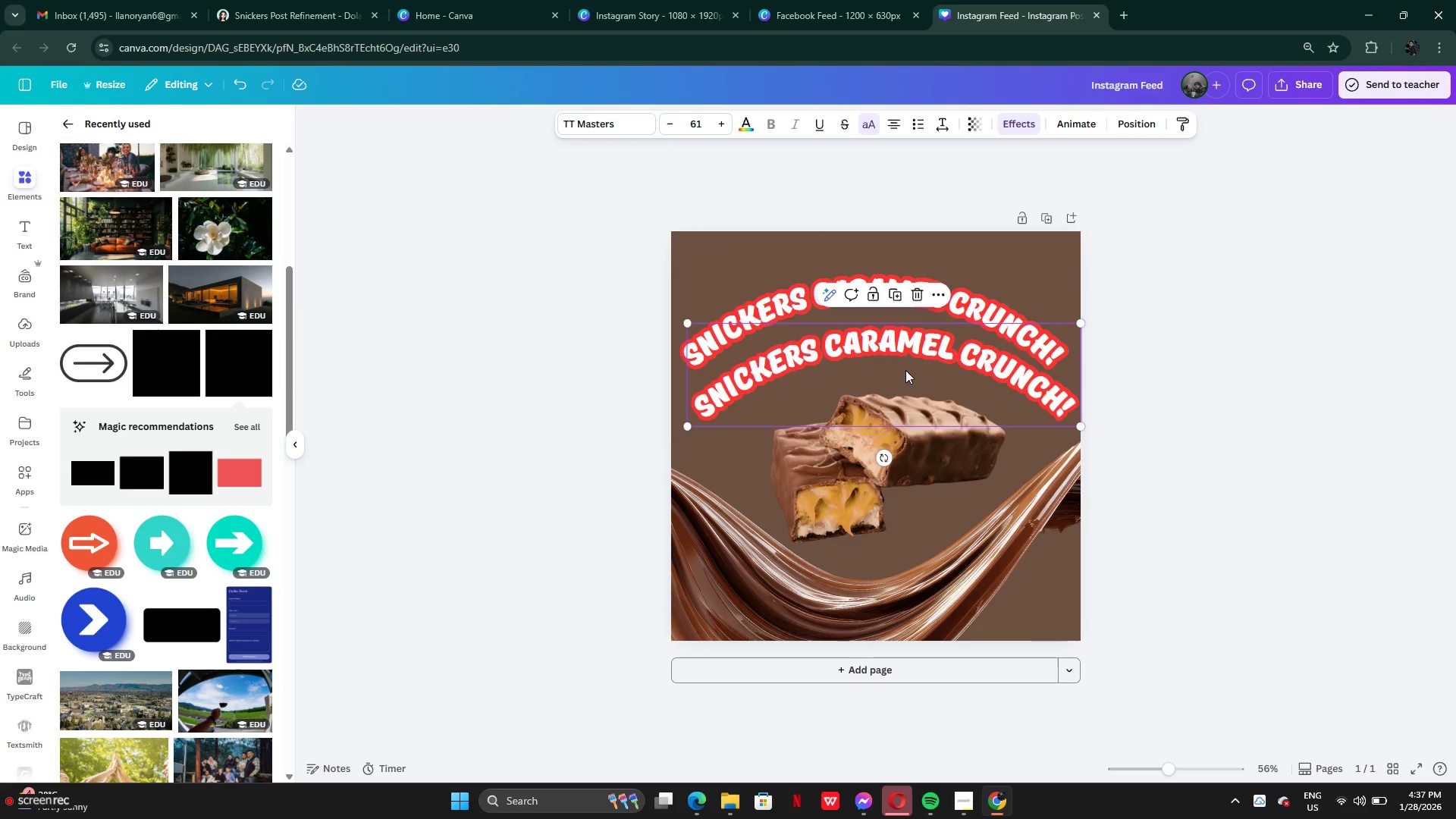 
double_click([905, 370])
 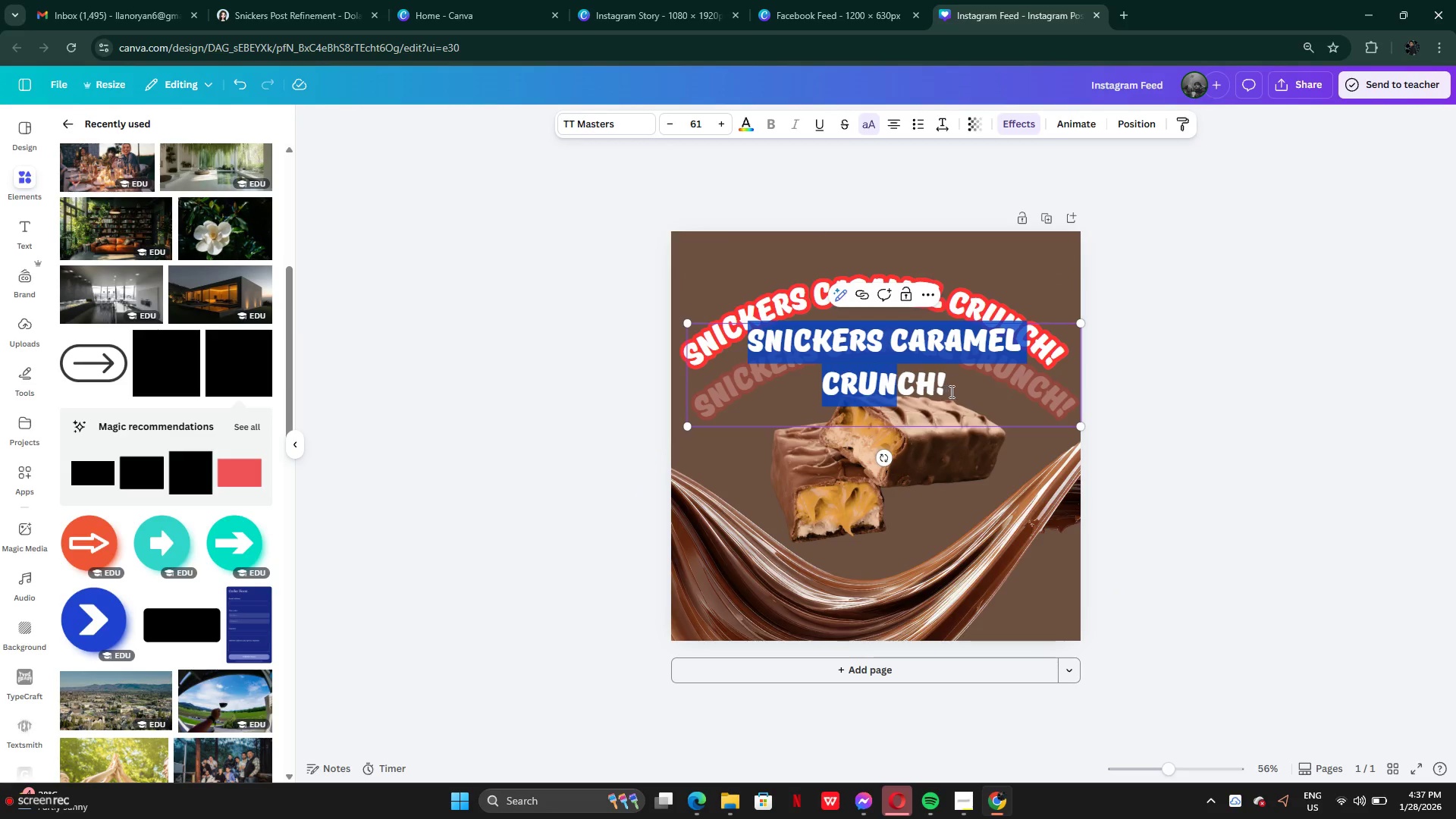 
left_click([967, 388])
 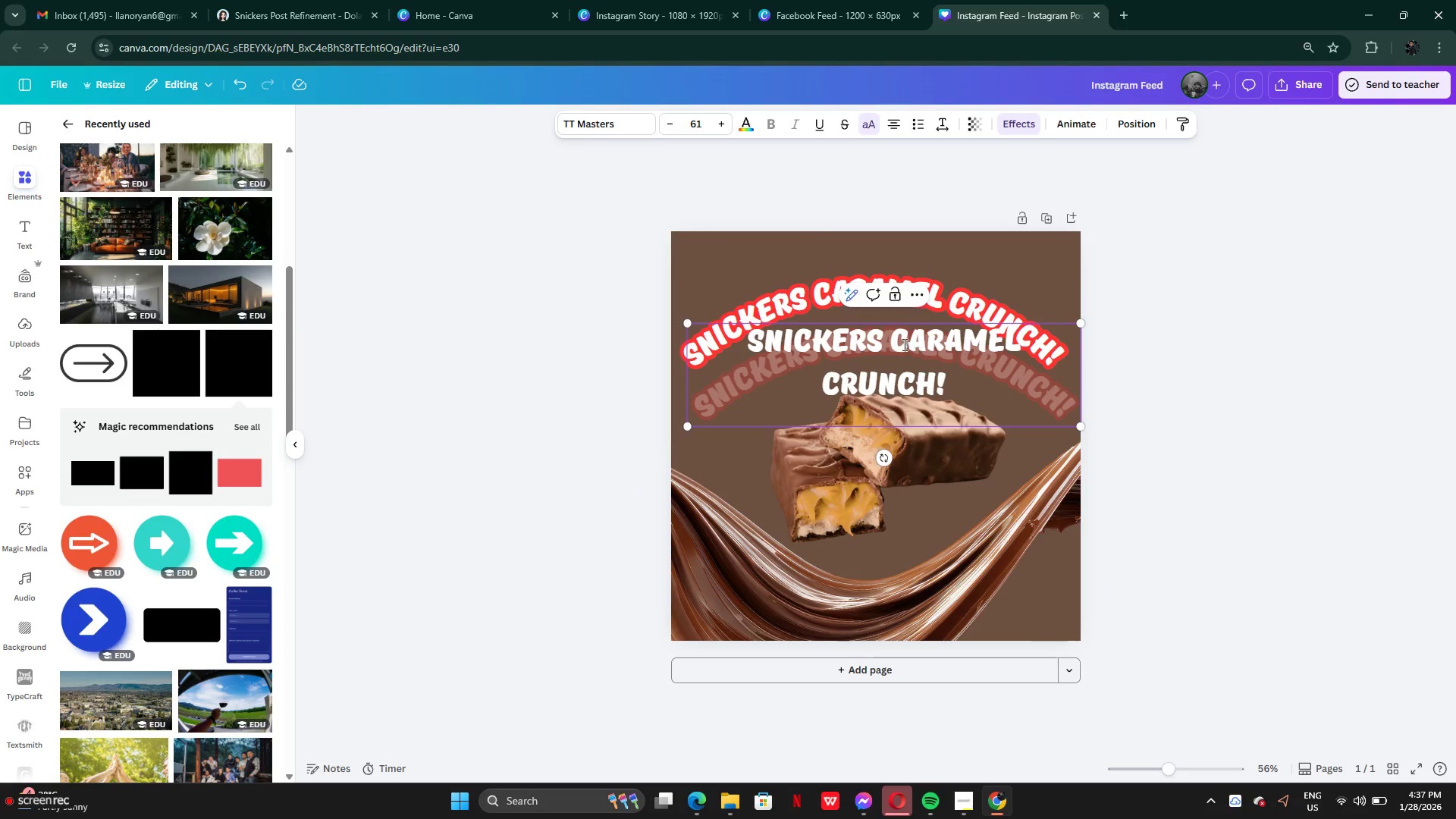 
left_click([894, 344])
 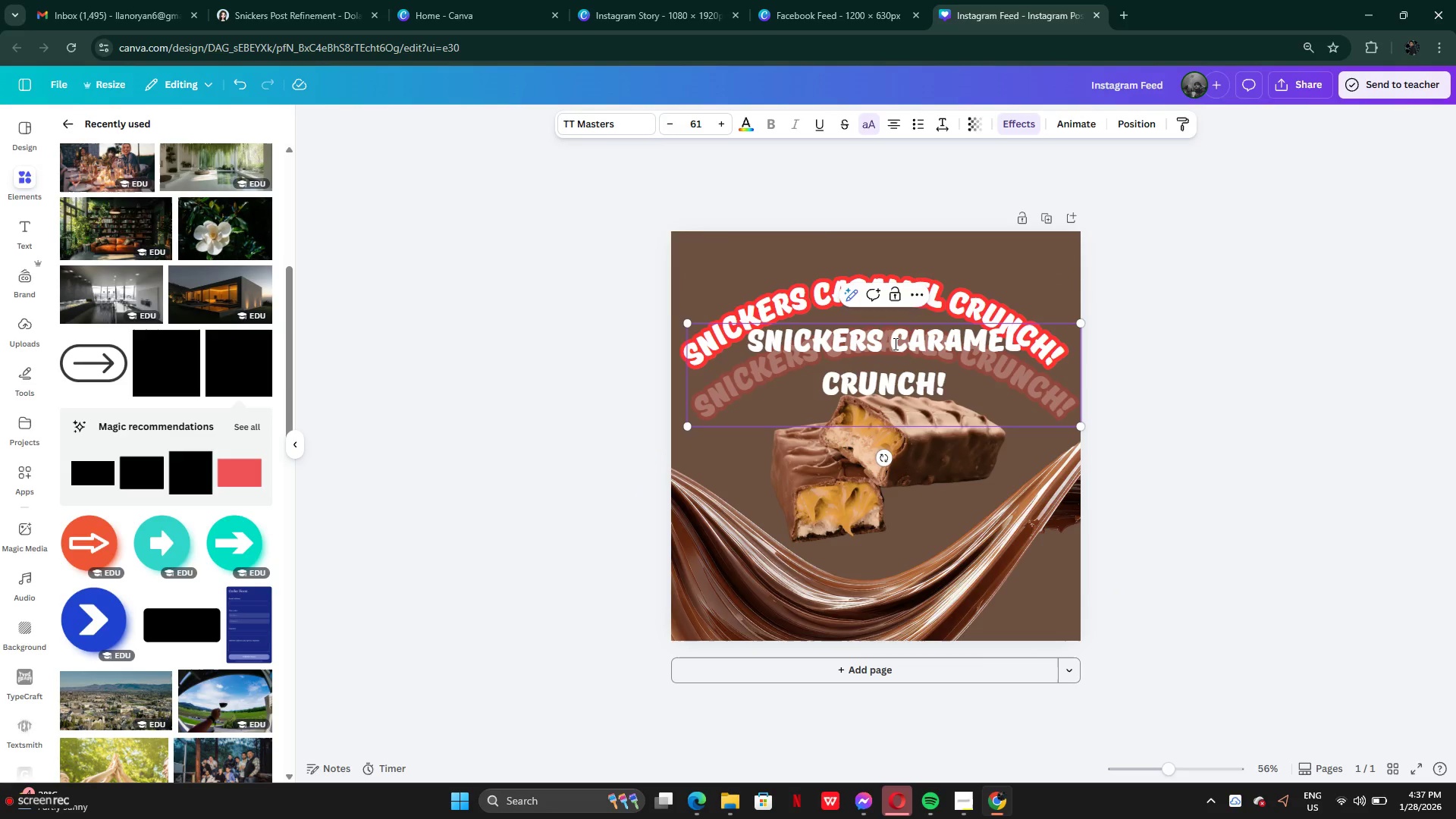 
key(Backspace)
 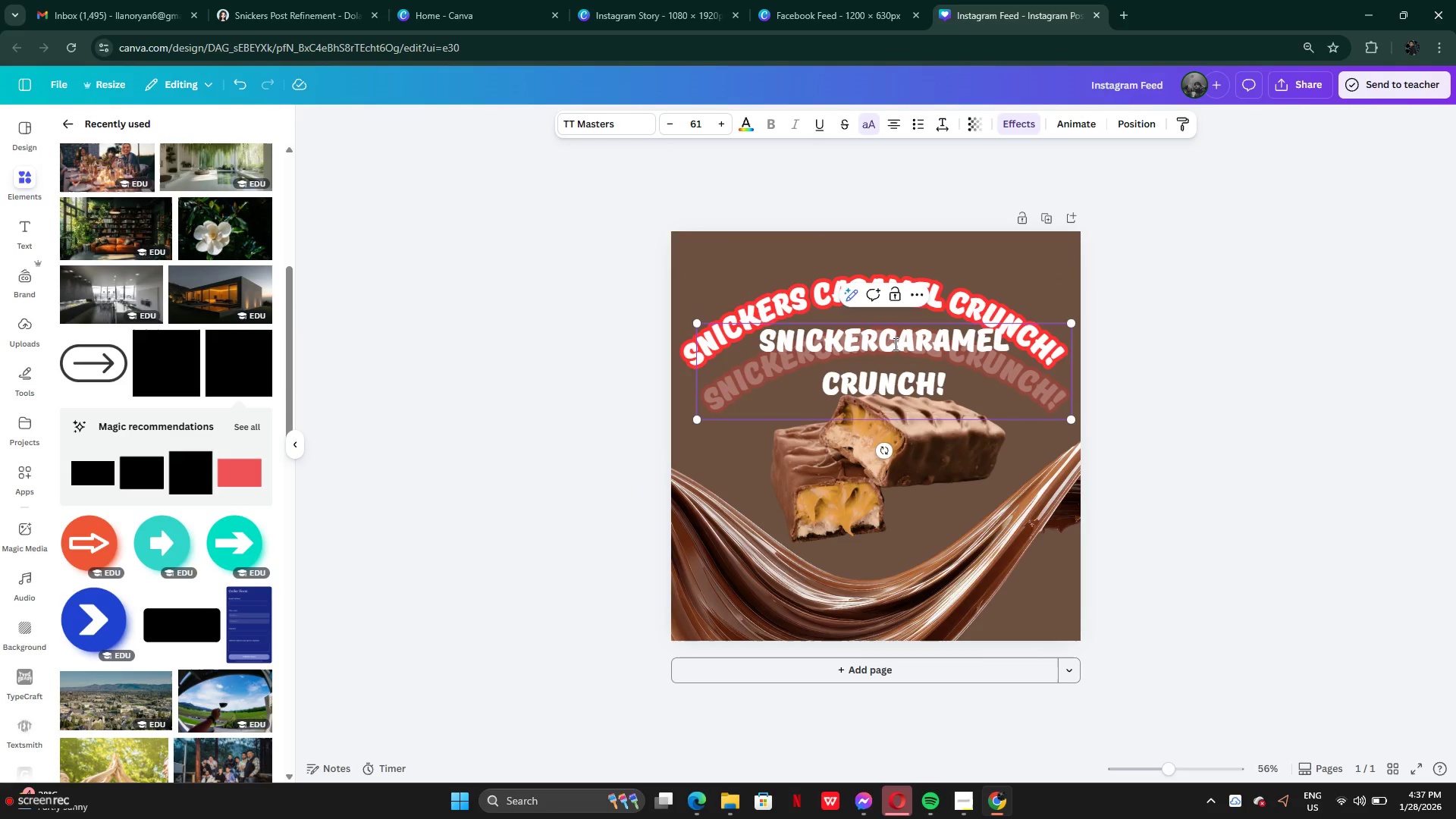 
hold_key(key=Backspace, duration=0.92)
 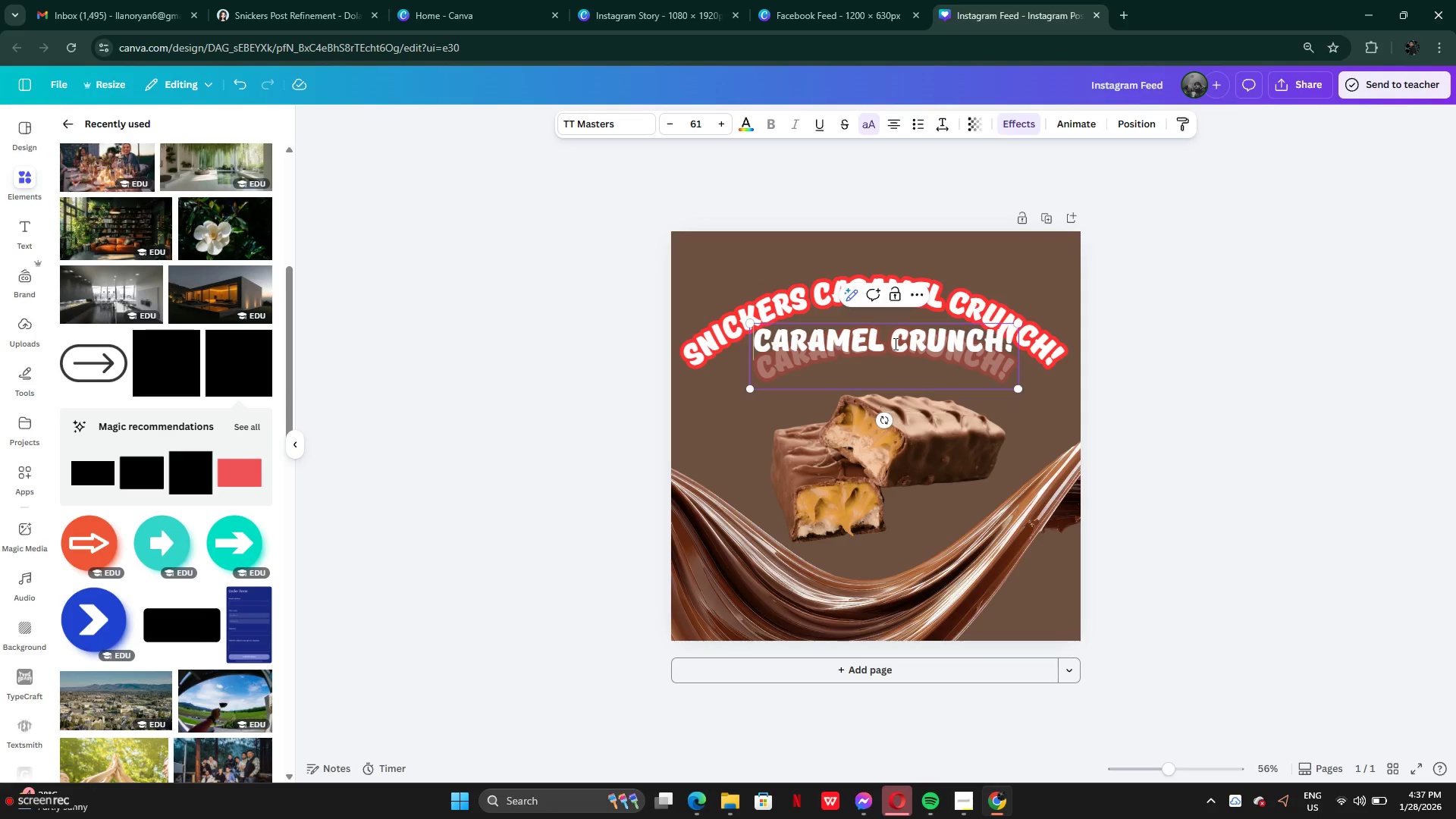 
key(Backspace)
 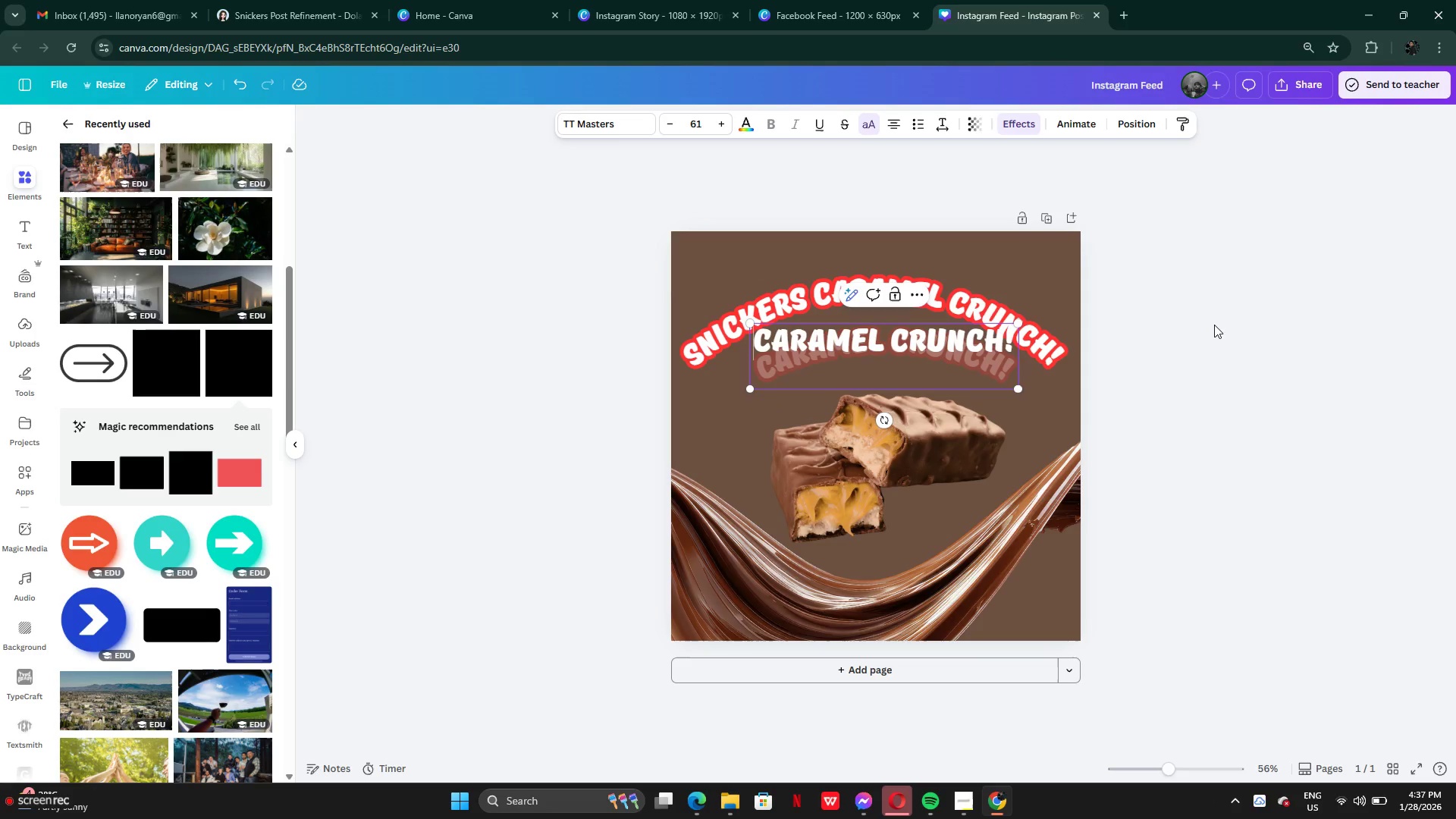 
left_click([1214, 325])
 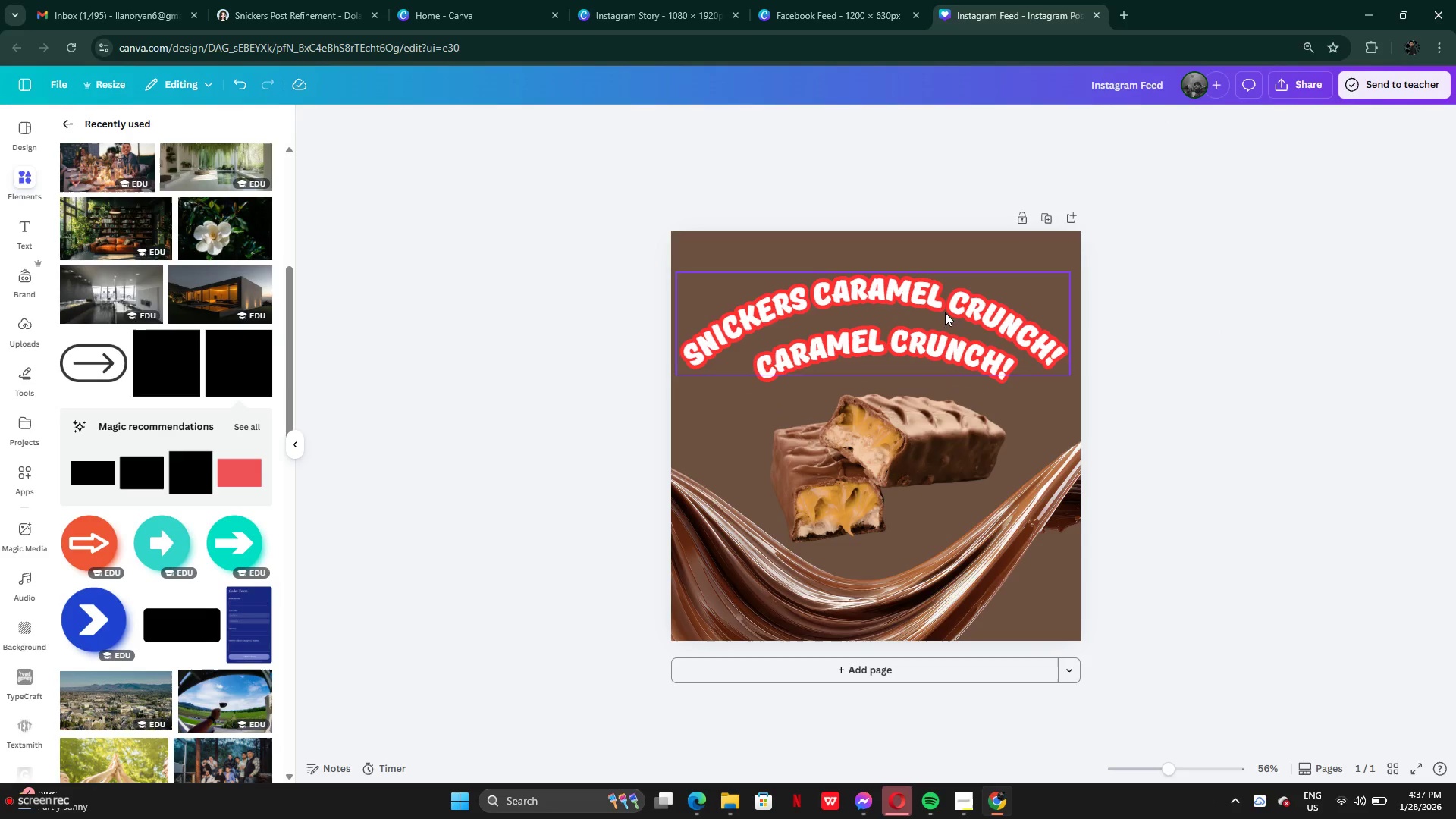 
double_click([876, 298])
 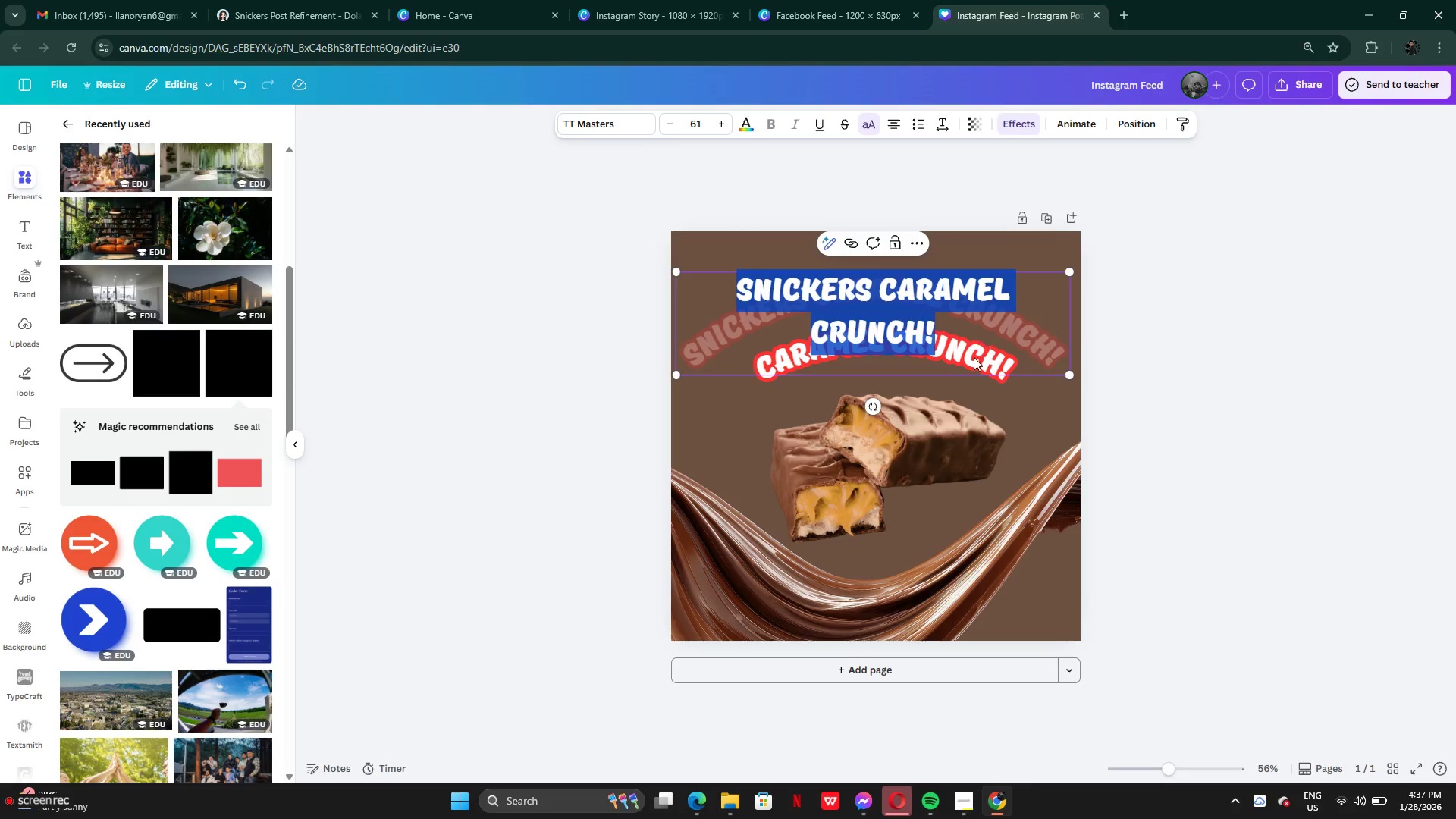 
left_click([972, 362])
 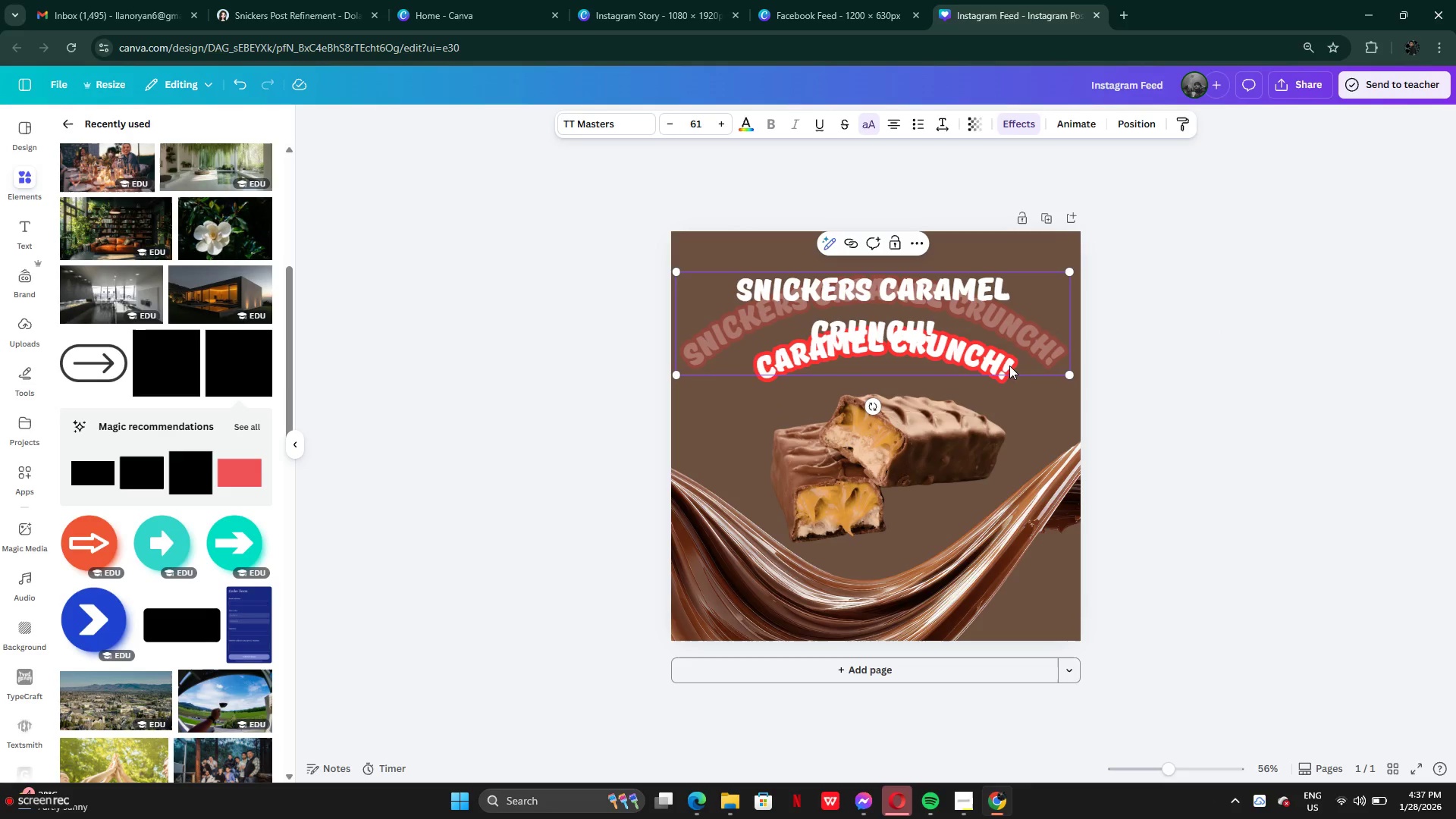 
left_click([1040, 417])
 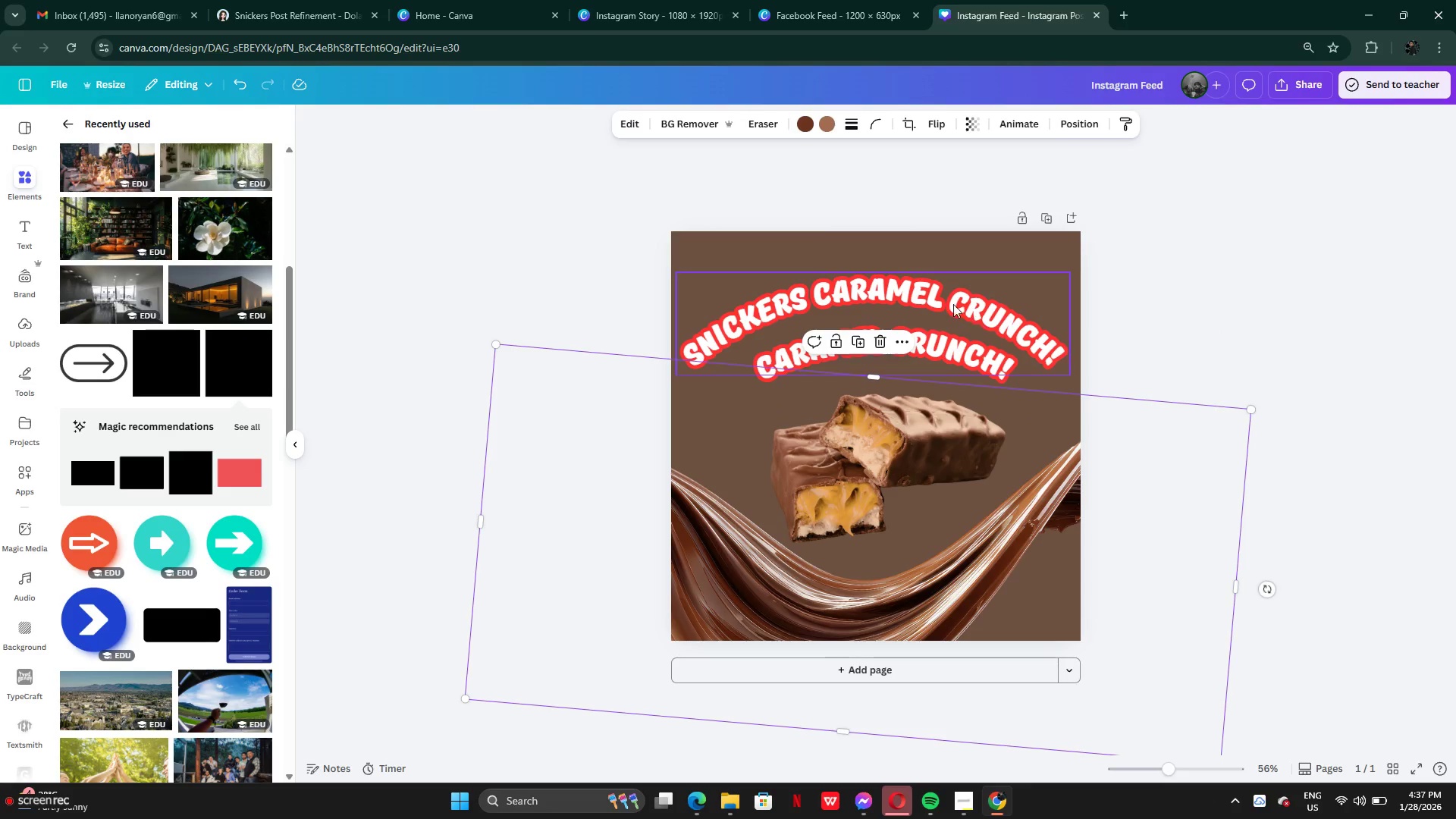 
left_click([945, 297])
 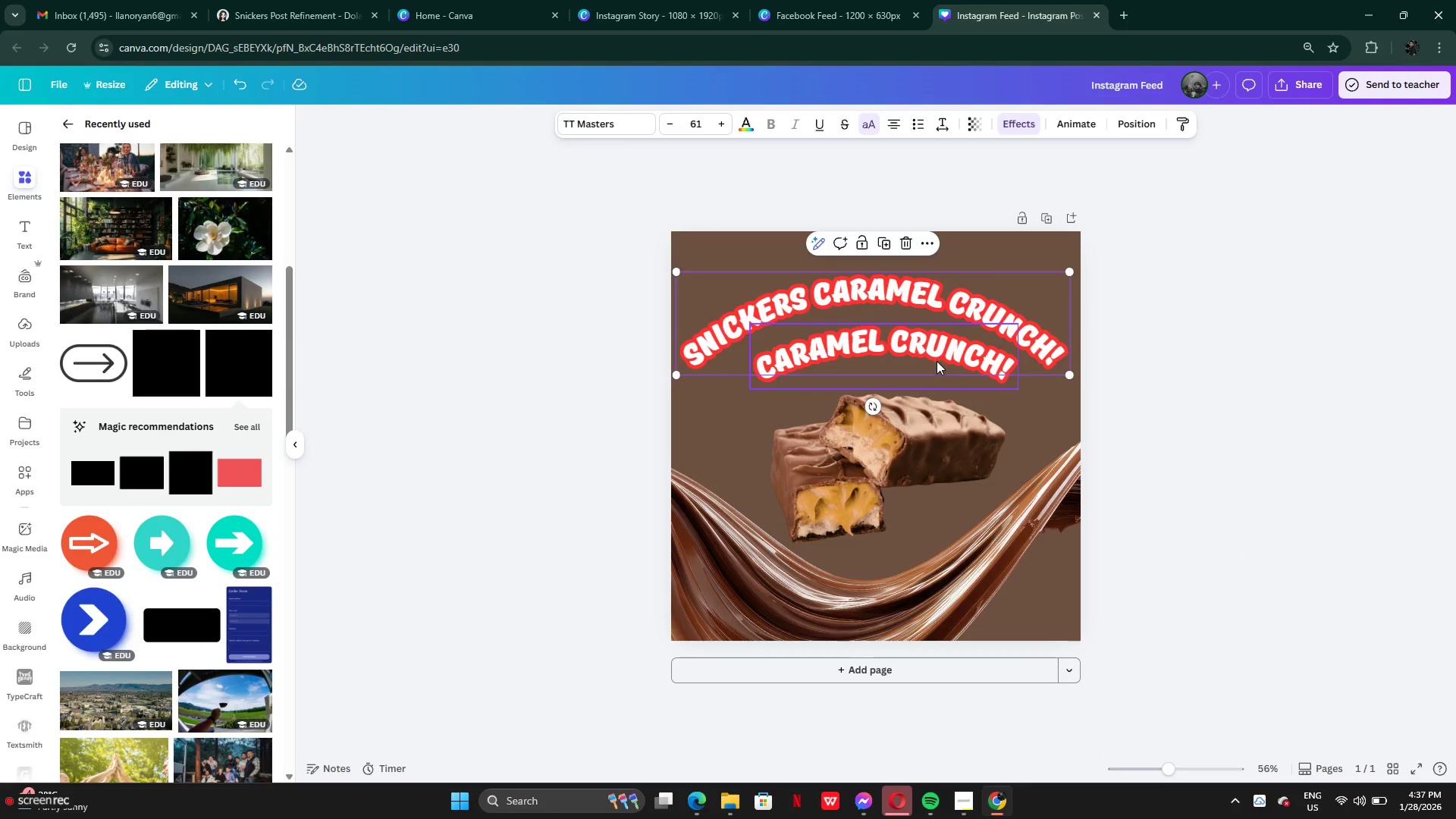 
left_click([934, 358])
 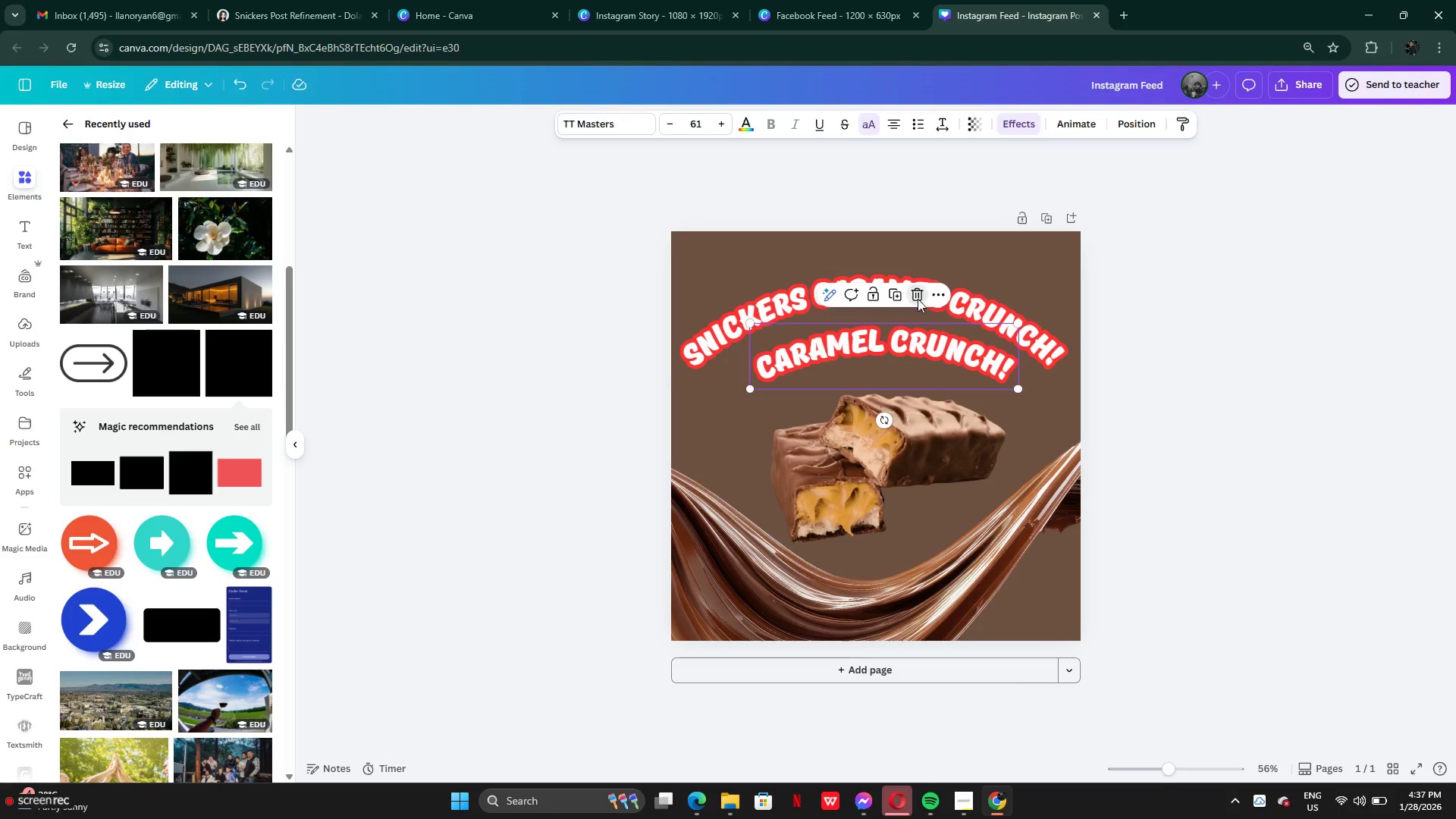 
double_click([945, 295])
 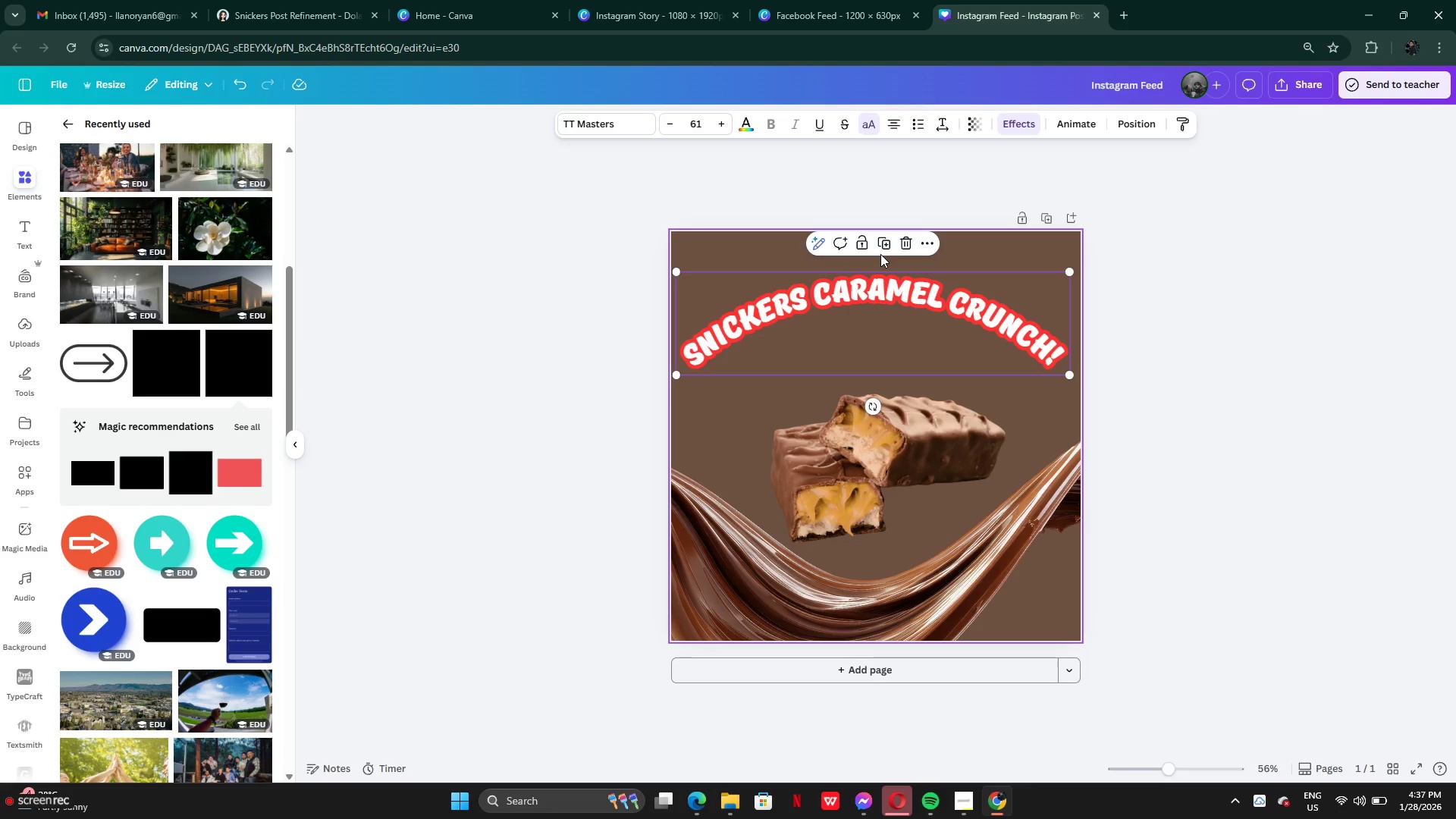 
left_click([880, 242])
 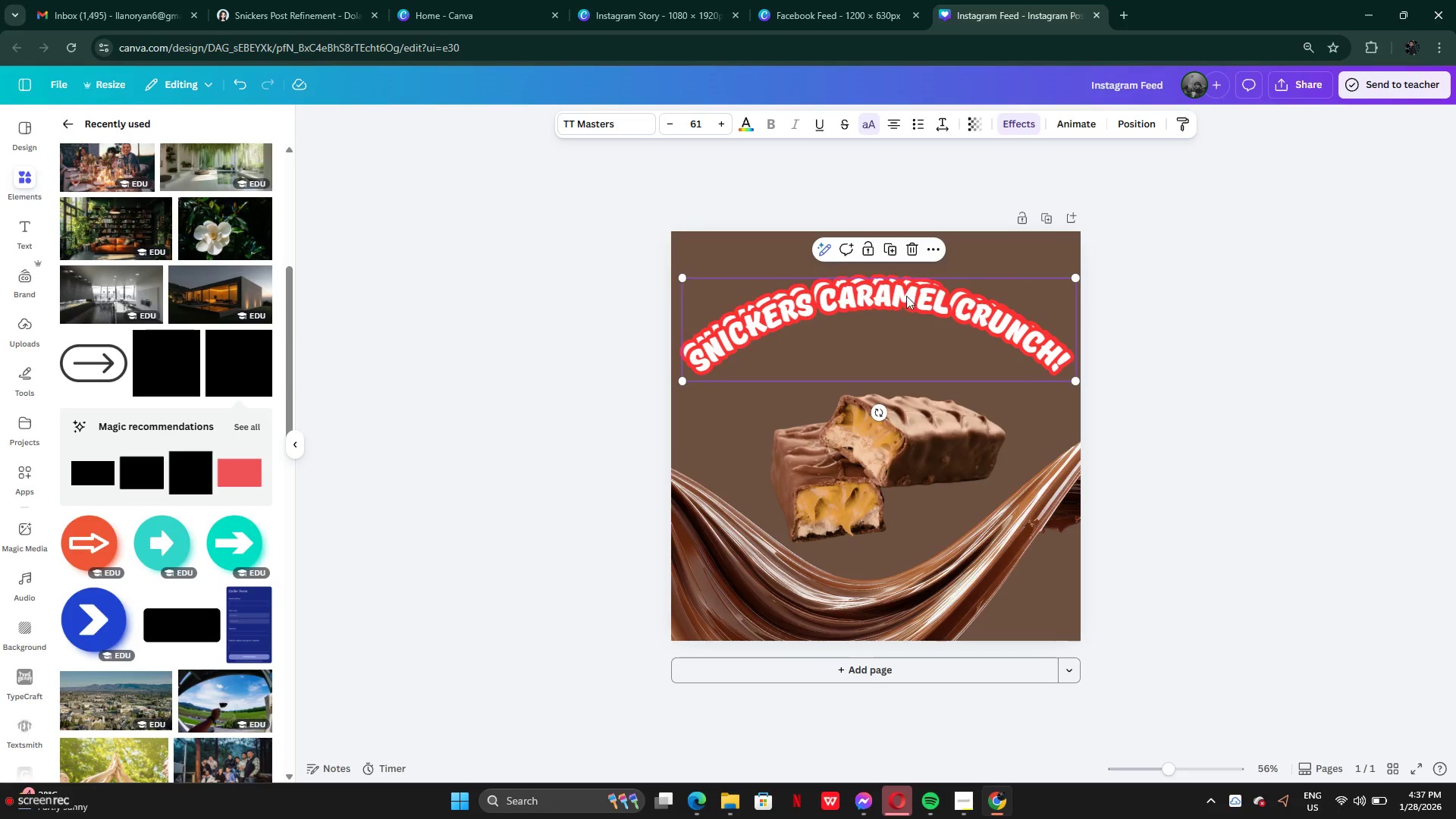 
left_click_drag(start_coordinate=[906, 299], to_coordinate=[906, 357])
 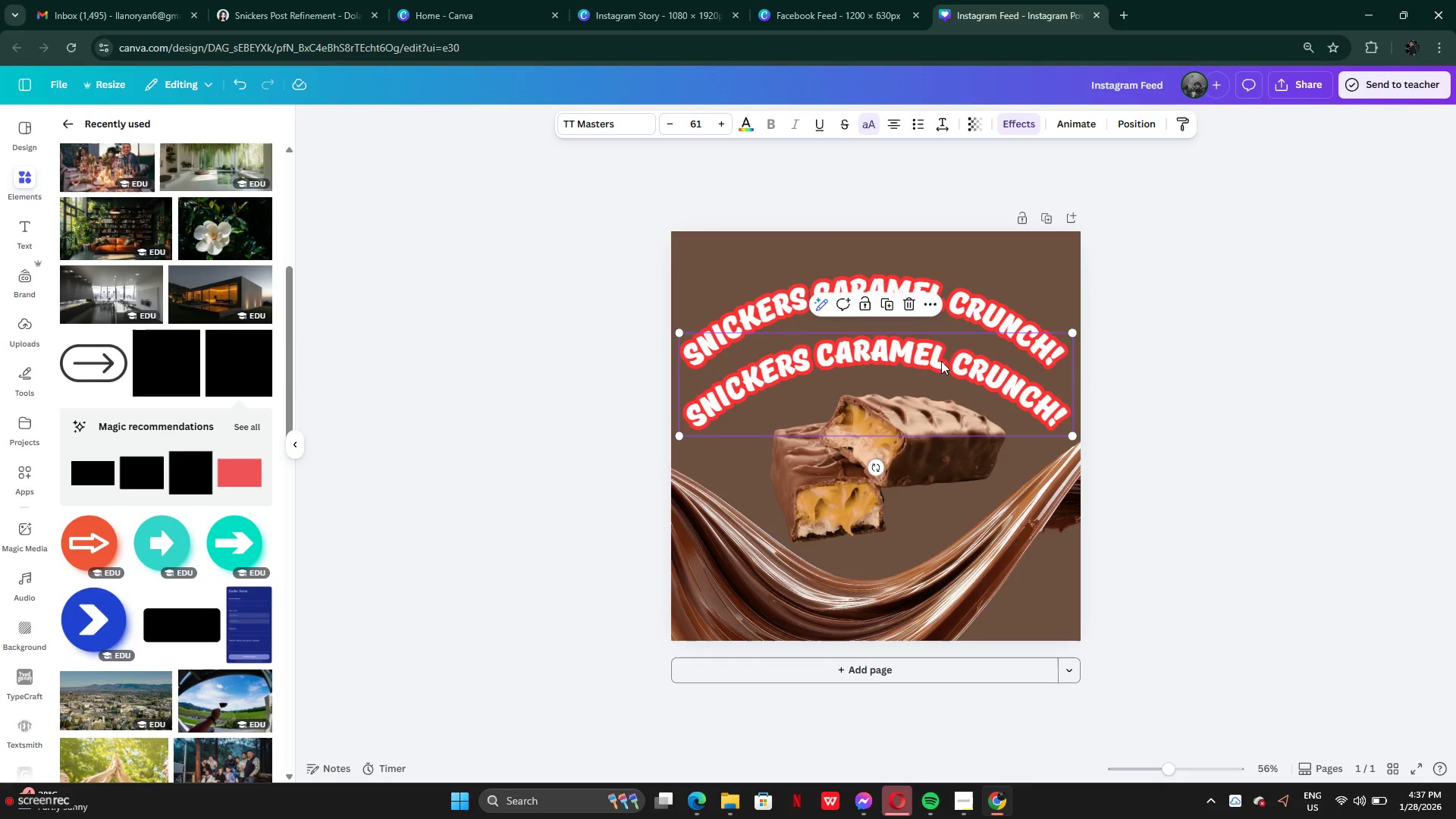 
left_click([942, 361])
 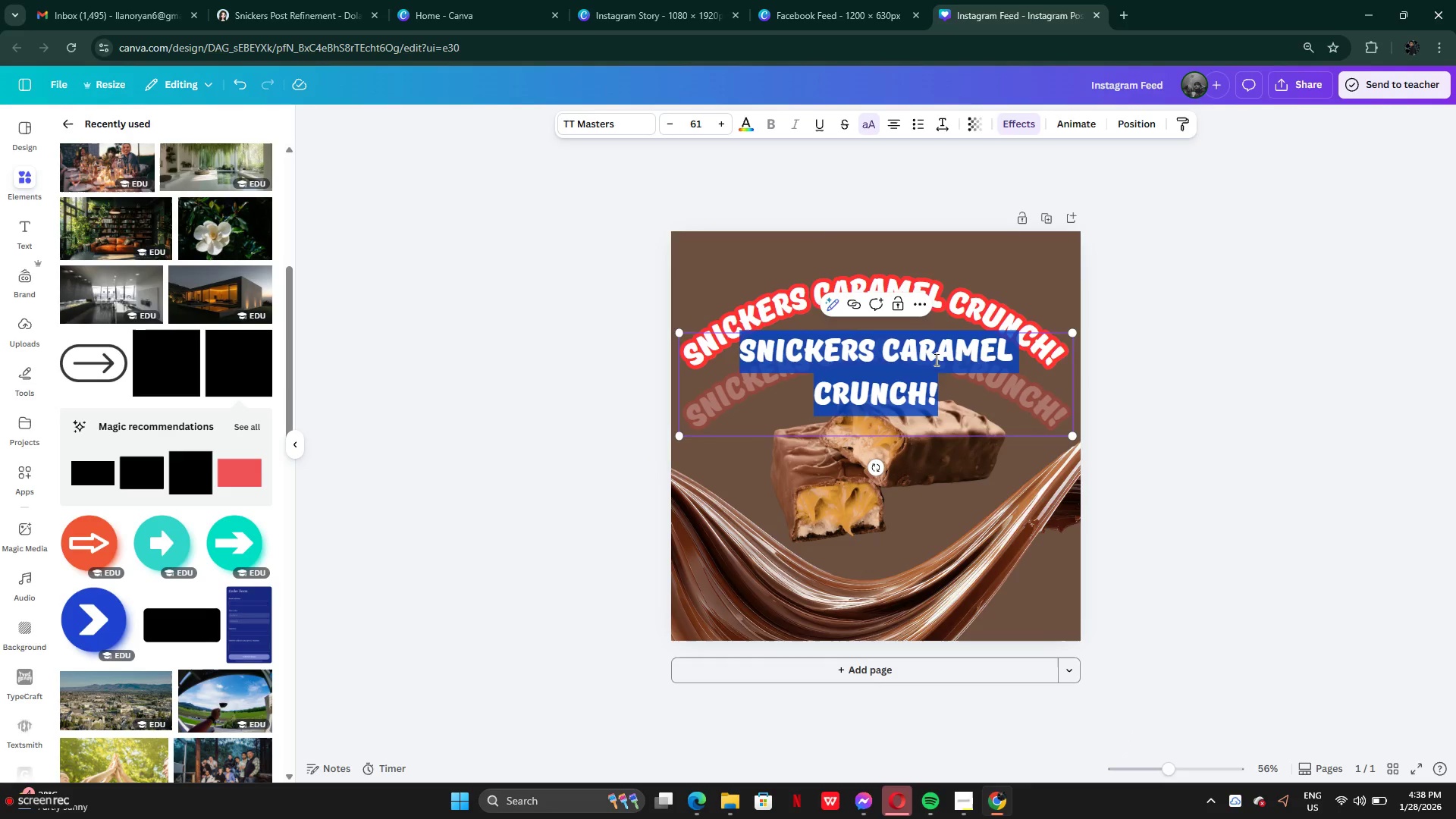 
left_click([930, 361])
 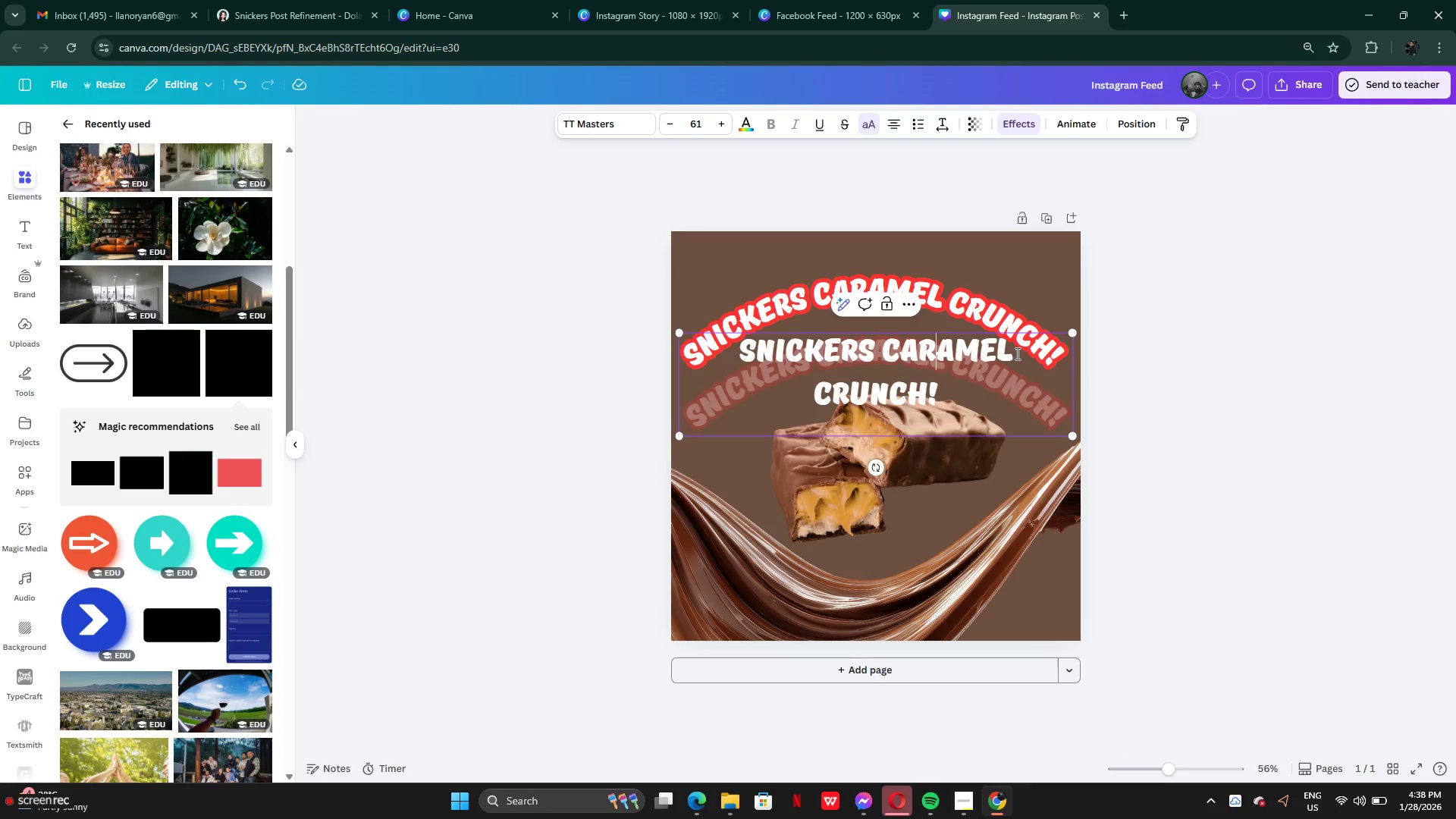 
left_click_drag(start_coordinate=[1016, 353], to_coordinate=[753, 356])
 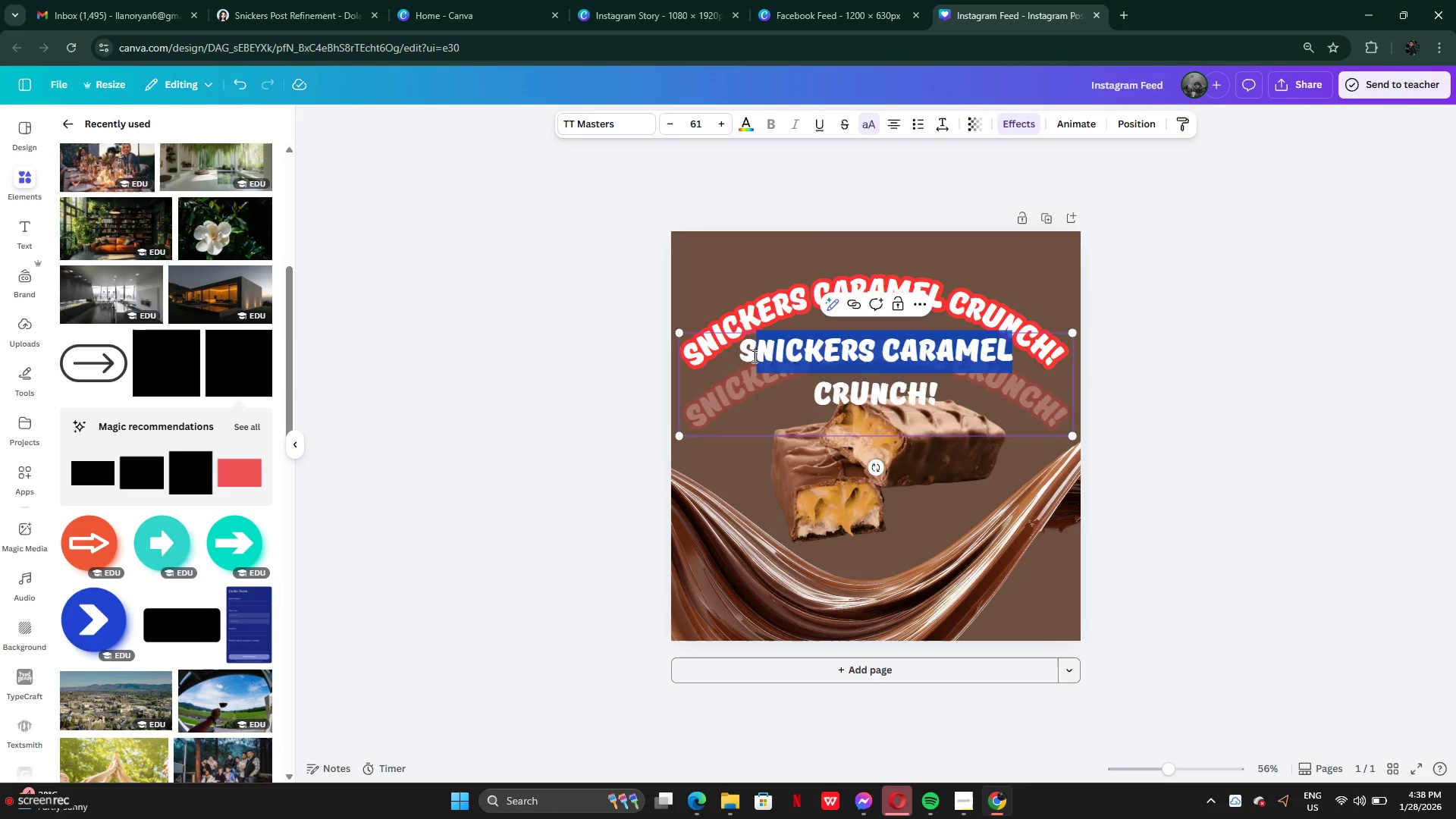 
key(Backspace)
 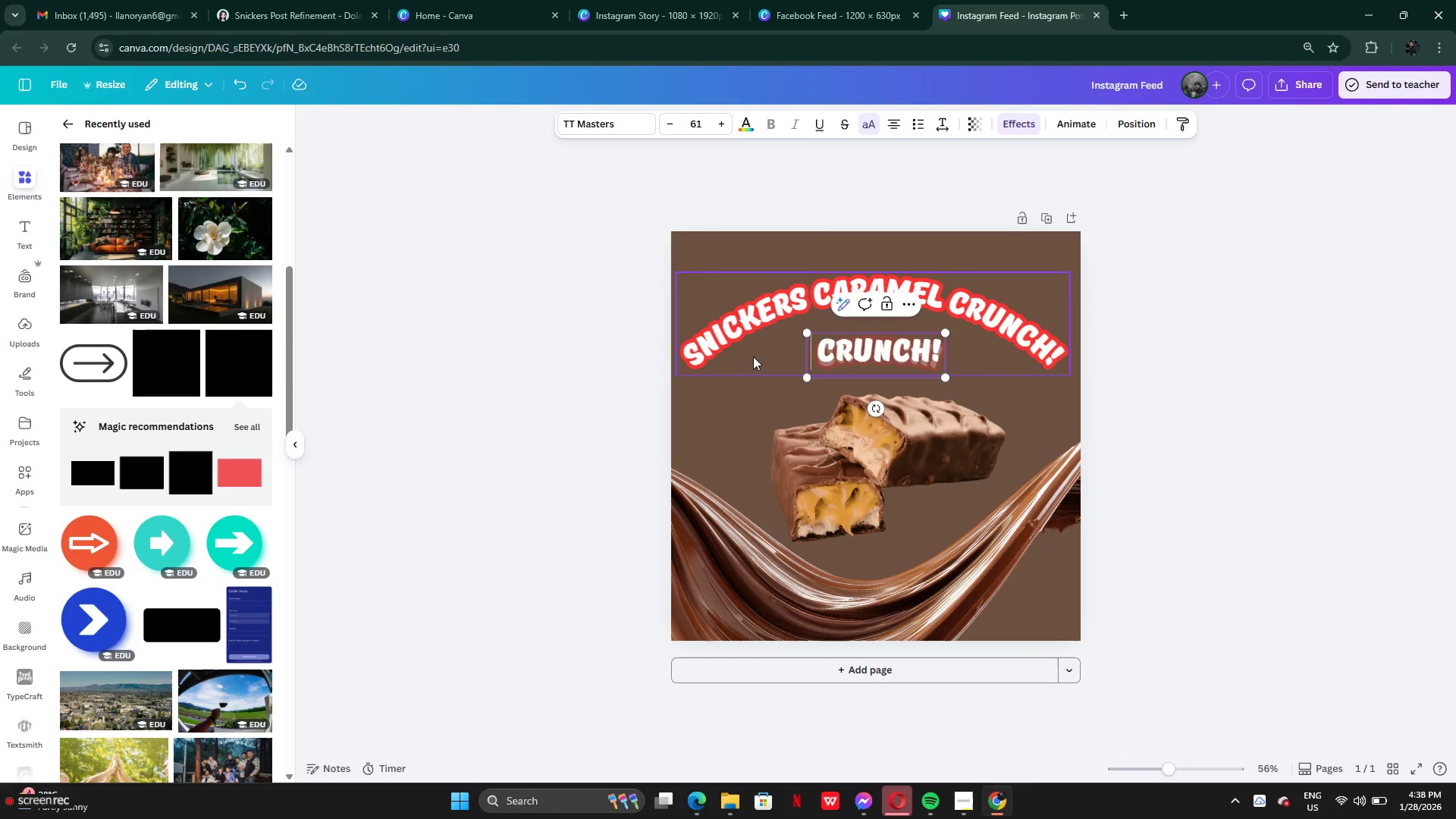 
key(Backspace)
 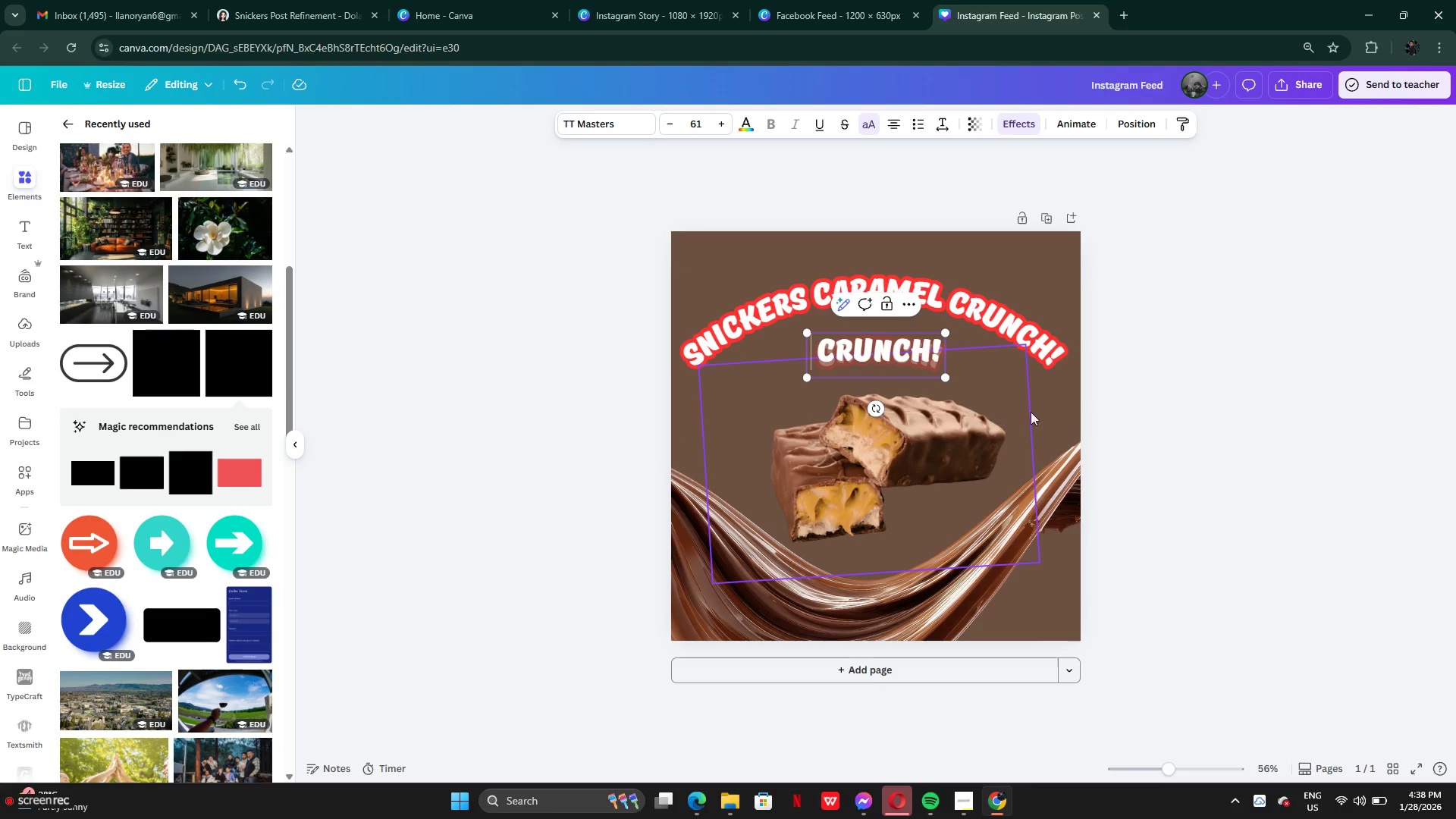 
left_click([1040, 407])
 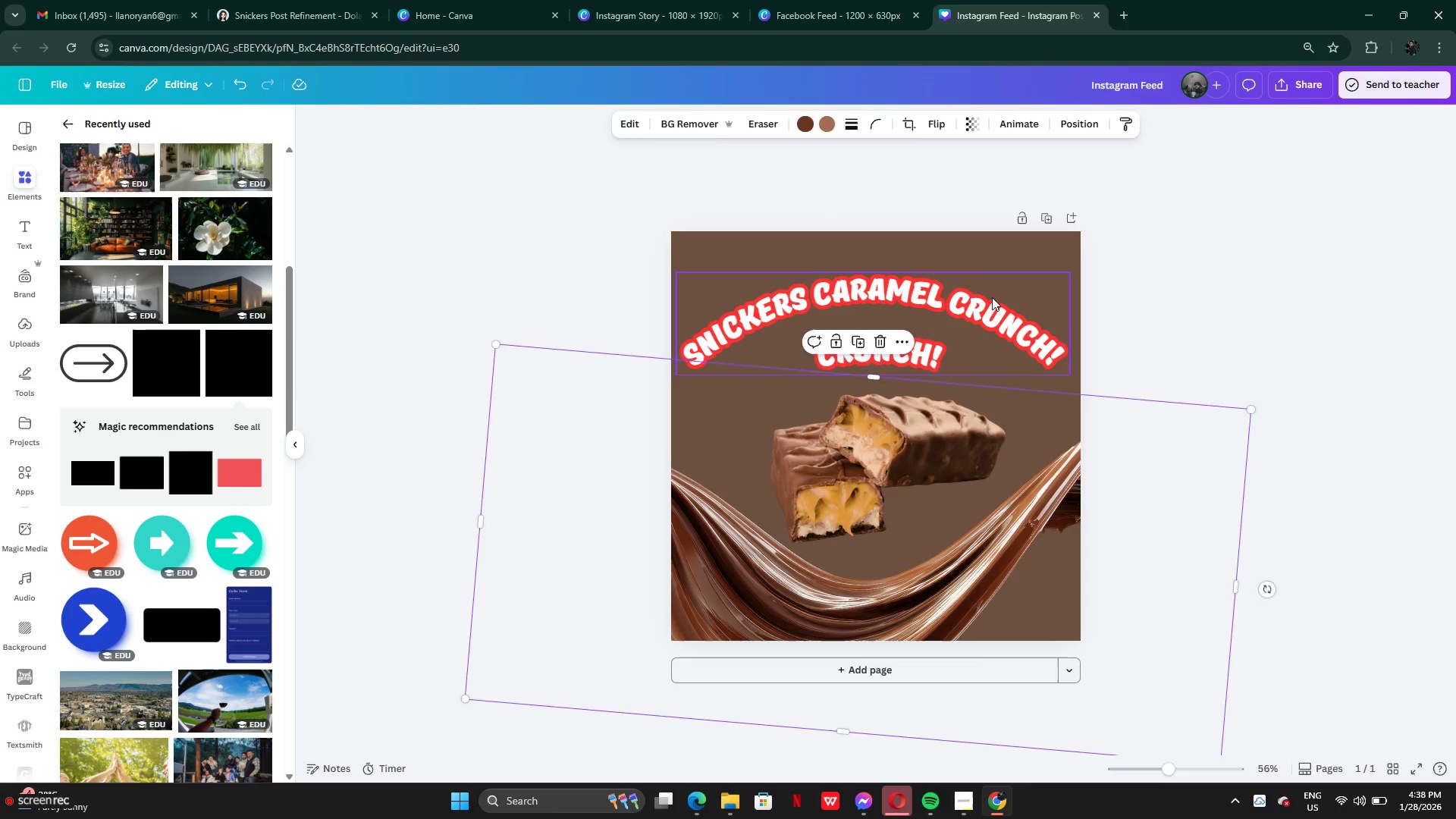 
double_click([992, 297])
 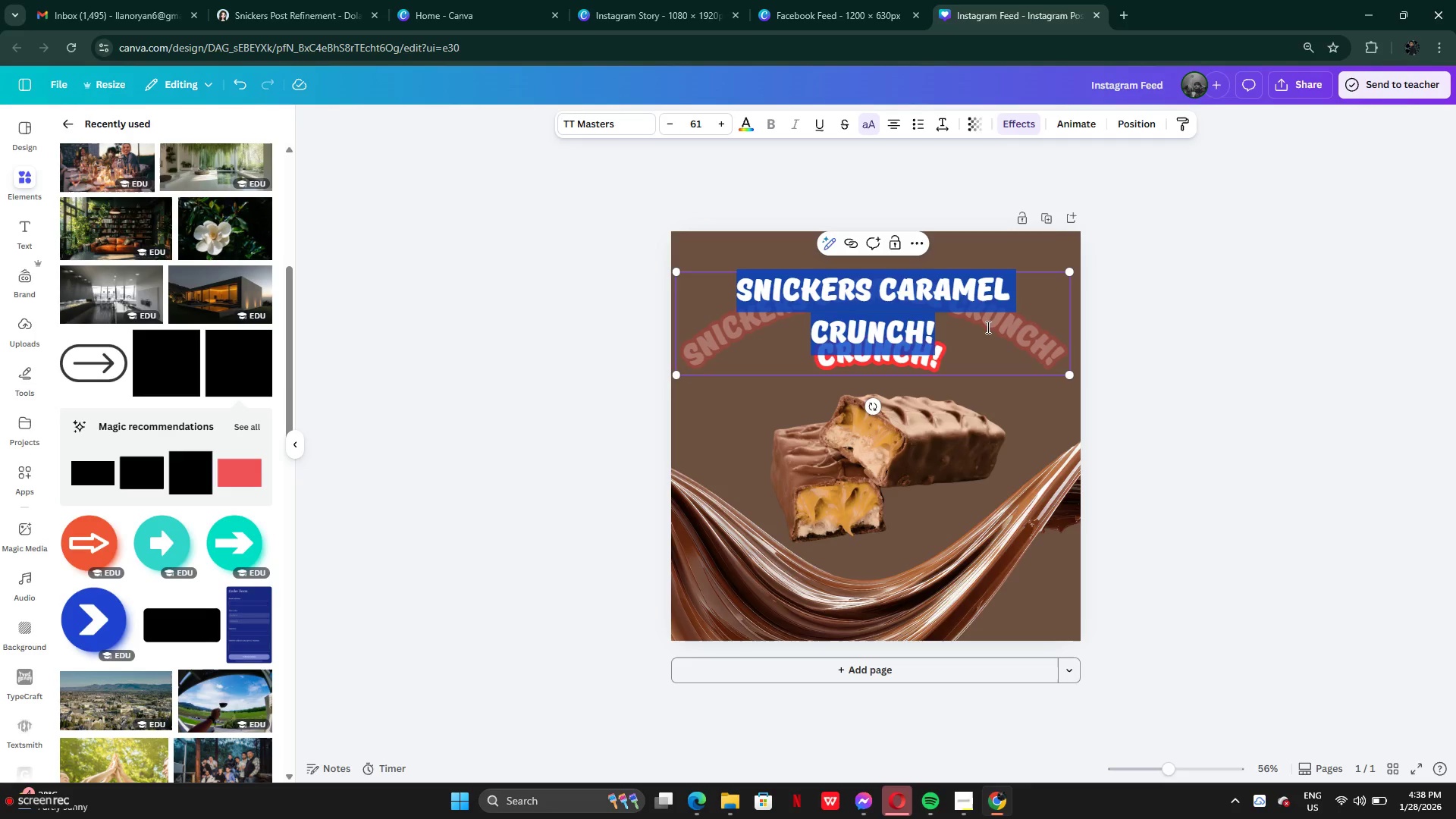 
left_click([1007, 343])
 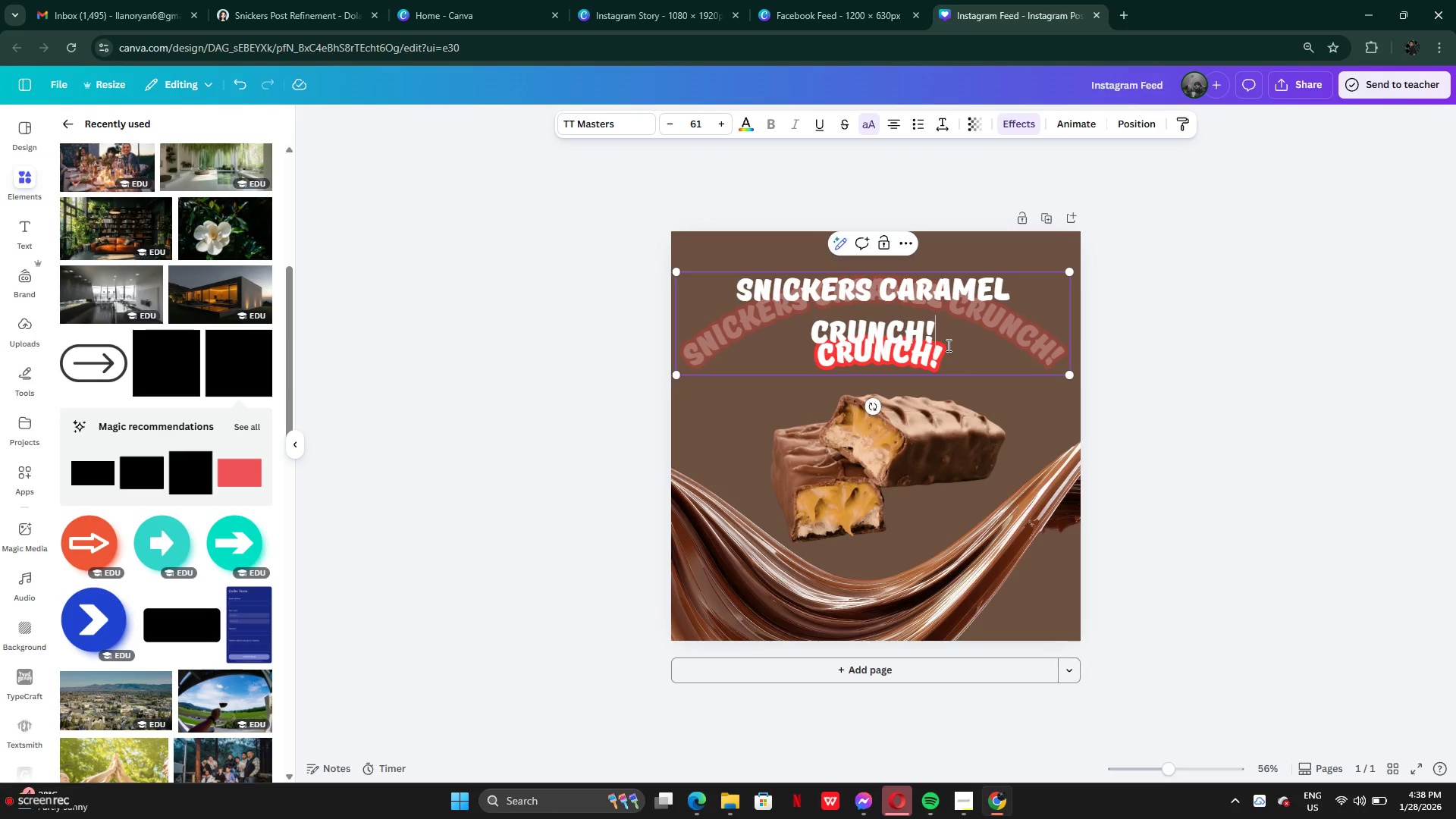 
key(Backspace)
 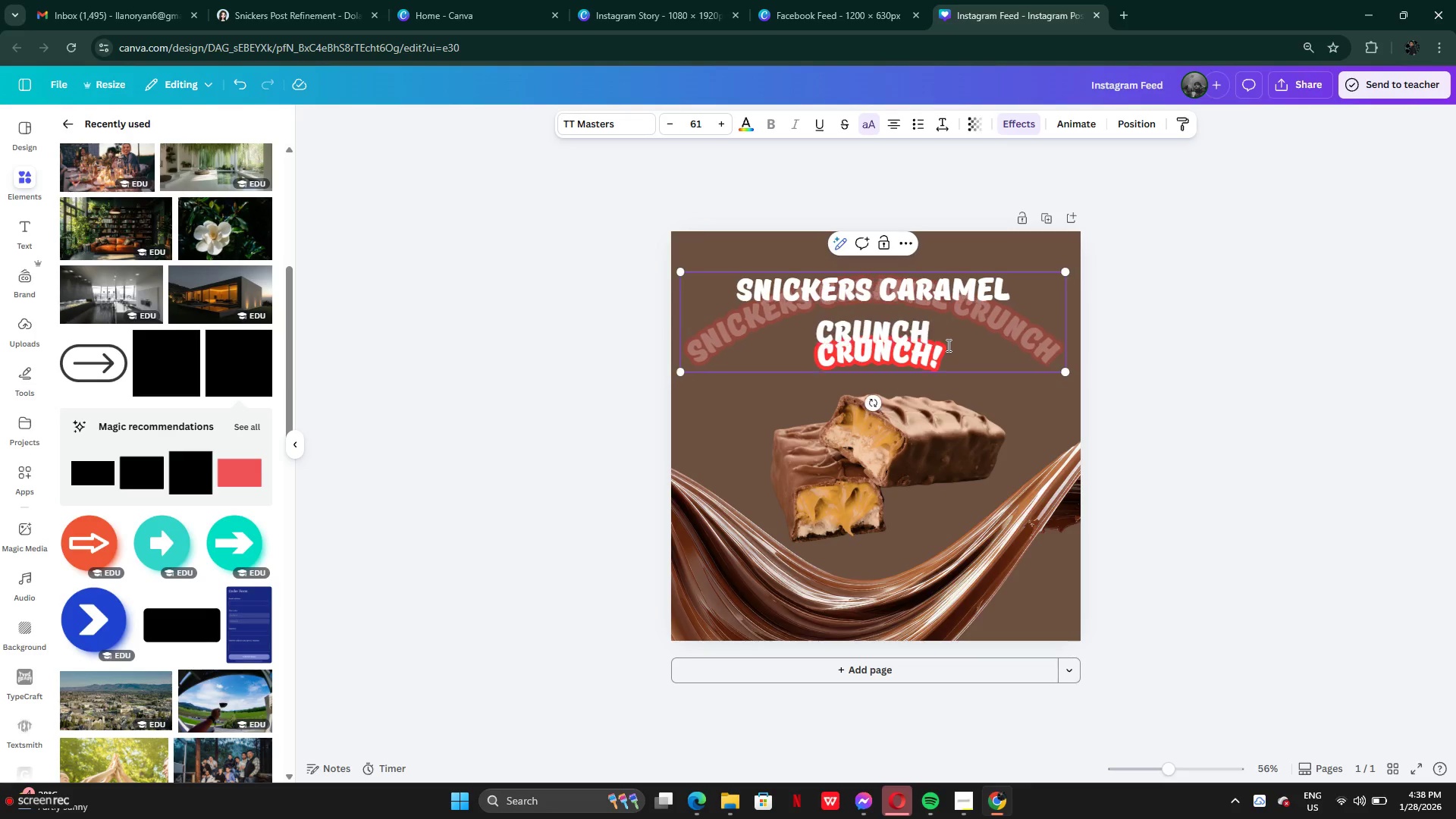 
key(Backspace)
 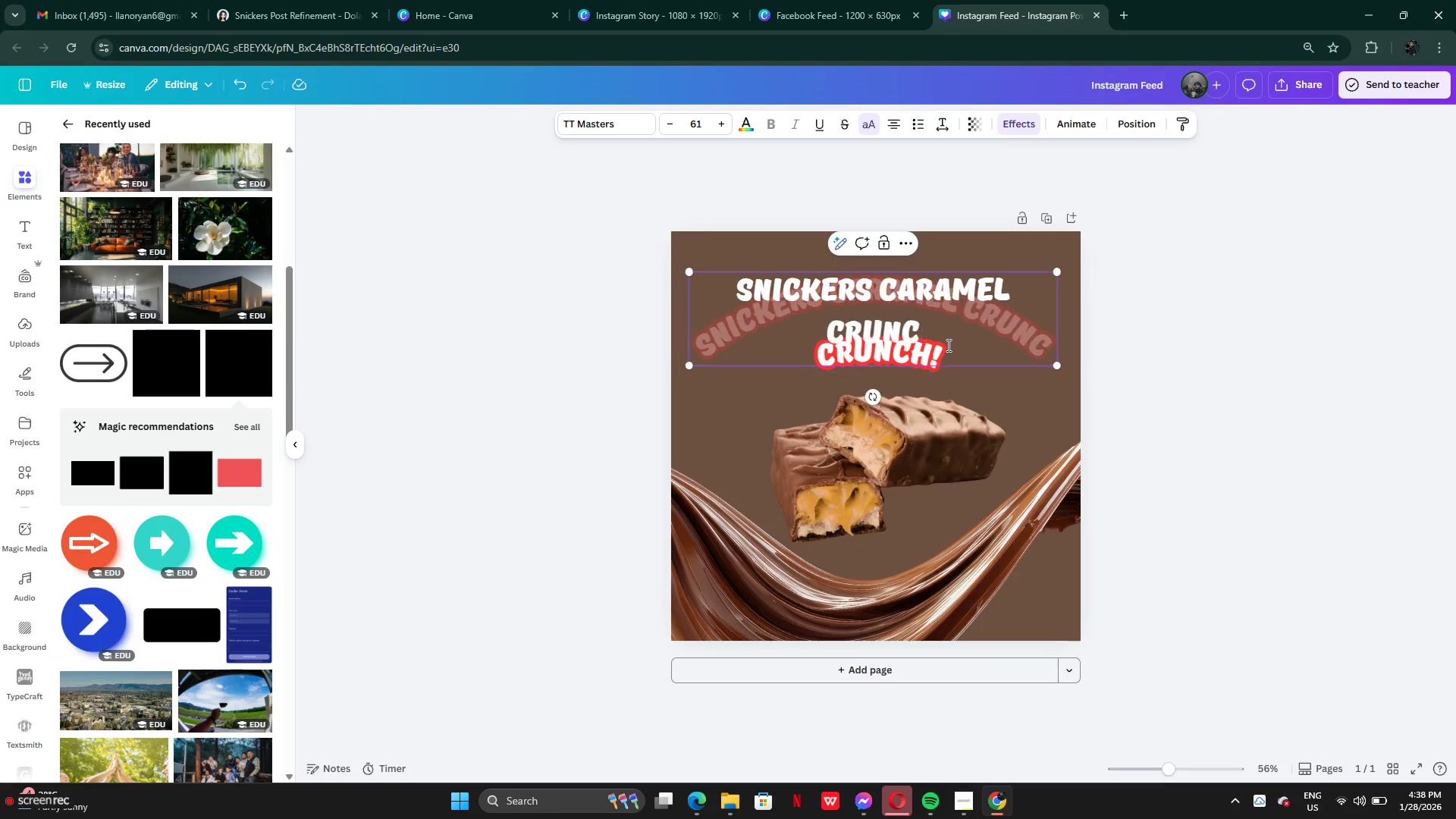 
key(Backspace)
 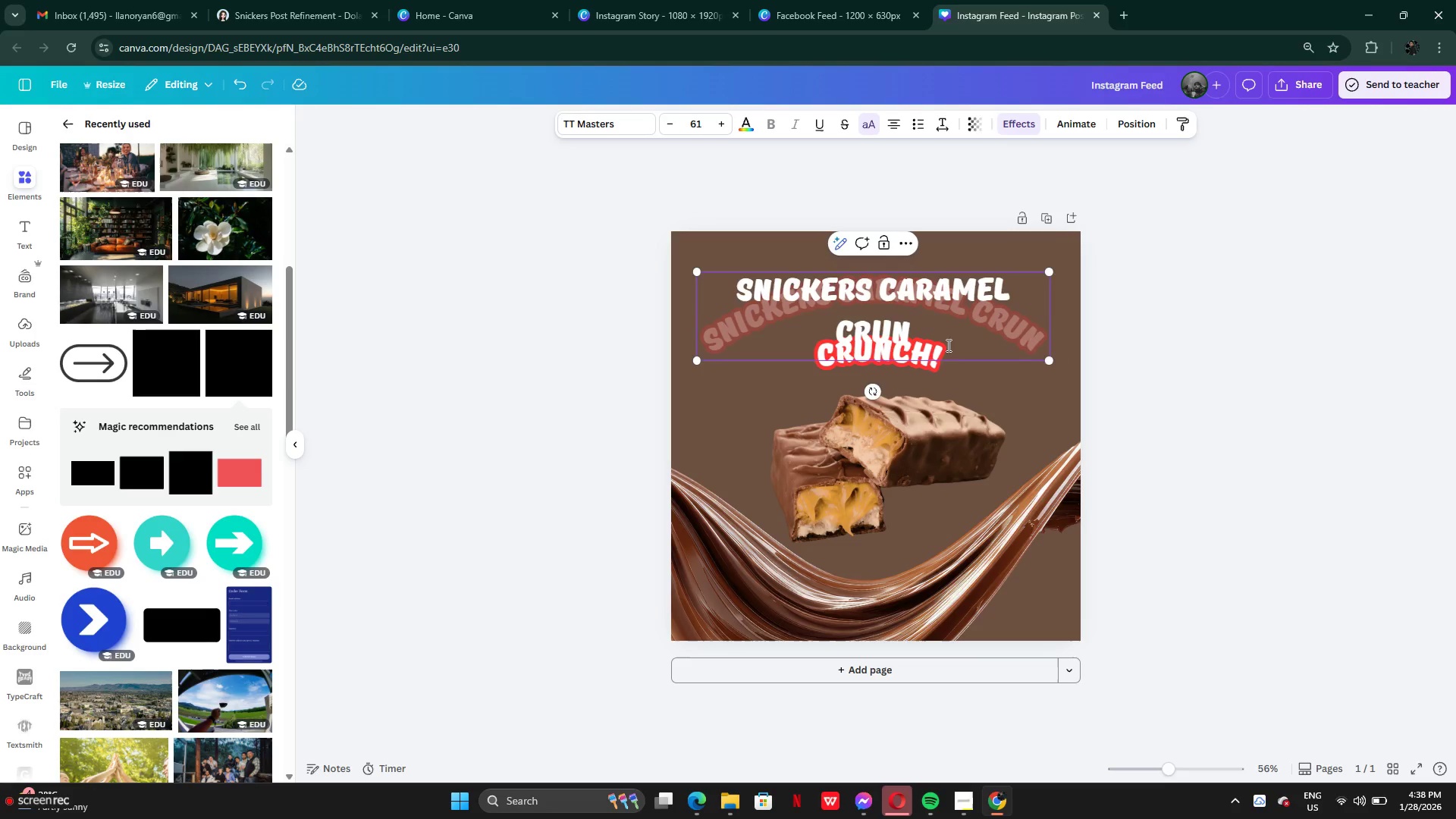 
key(Backspace)
 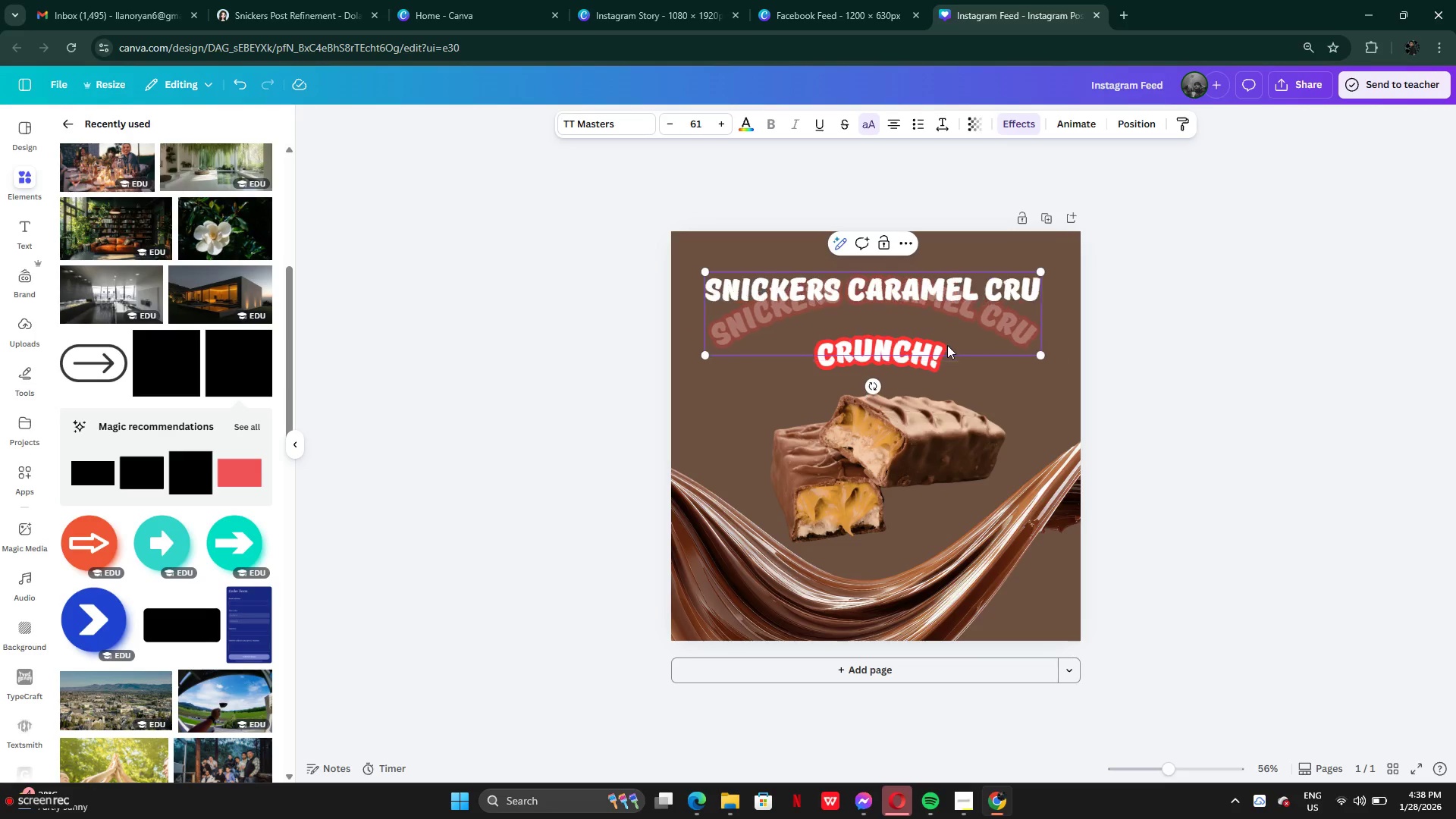 
key(Backspace)
 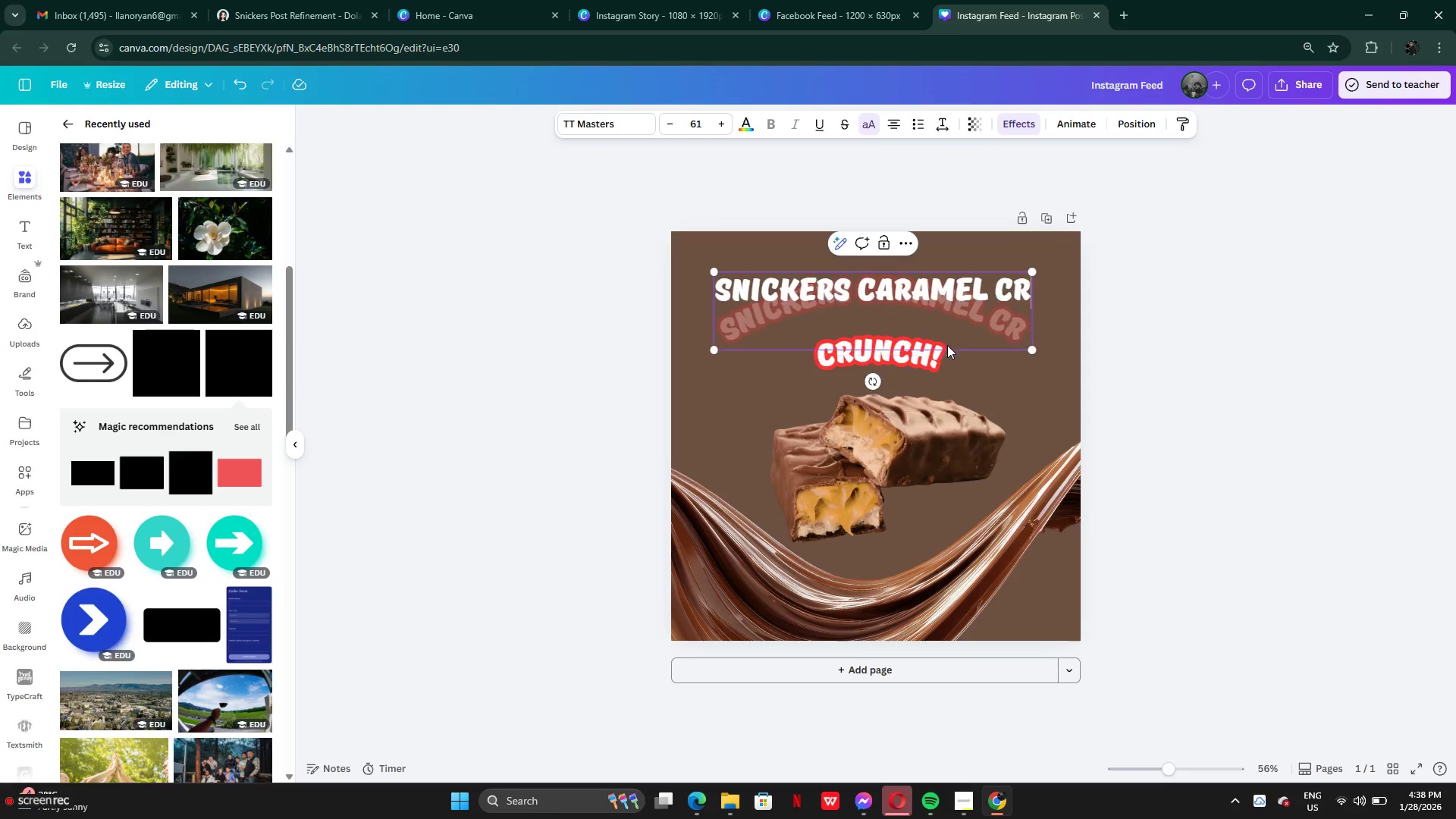 
key(Backspace)
 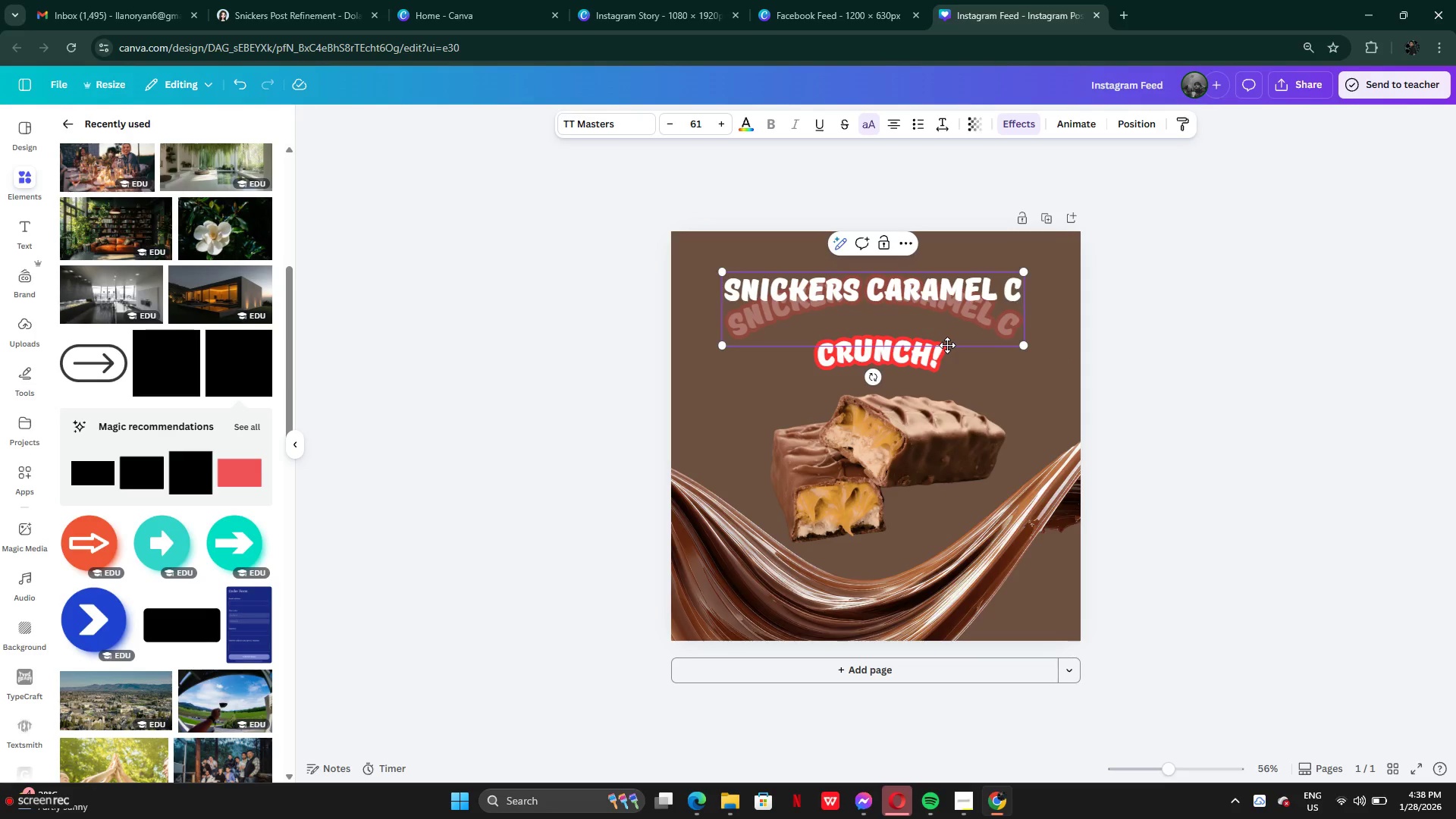 
key(Backspace)
 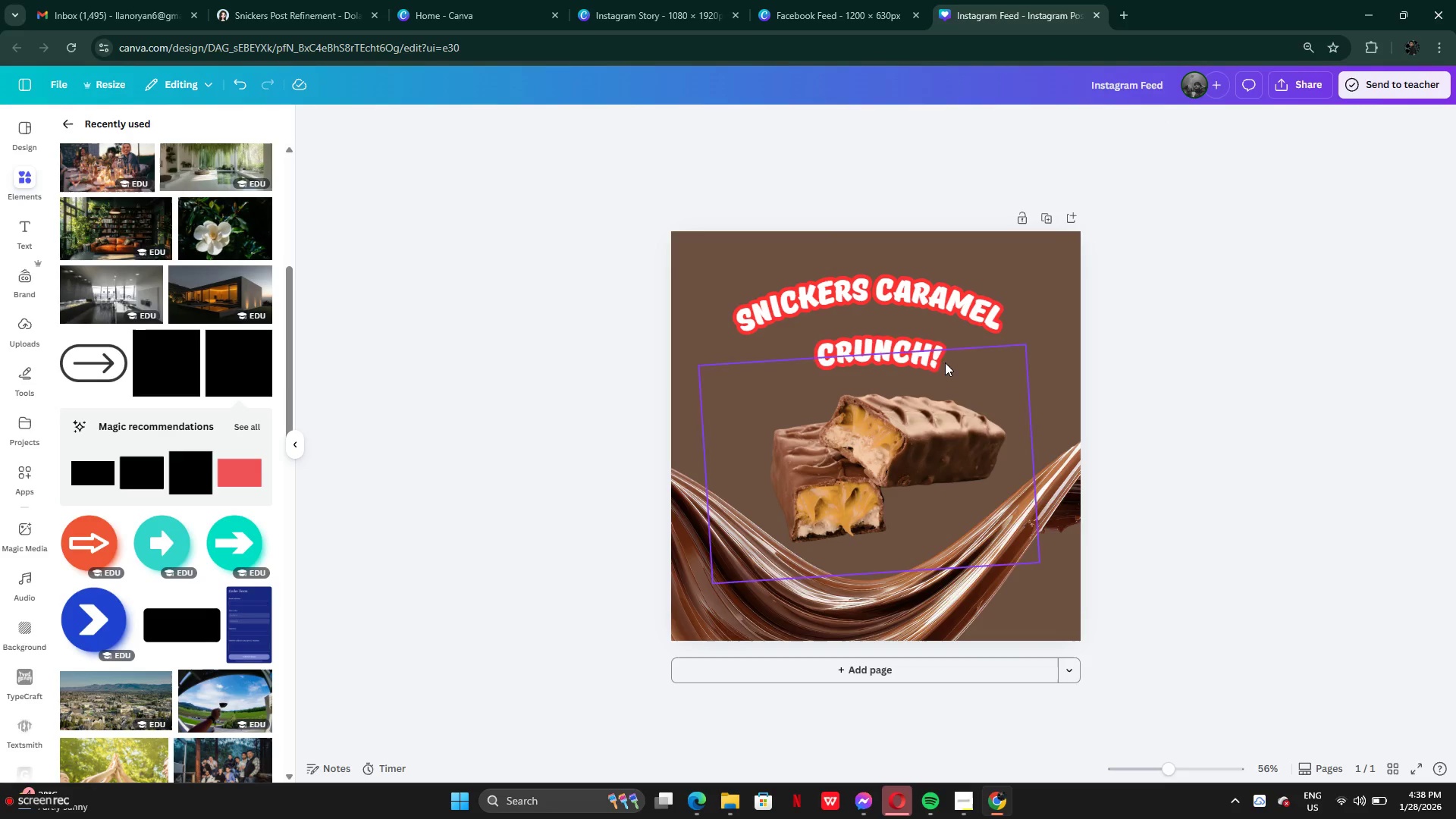 
left_click([921, 309])
 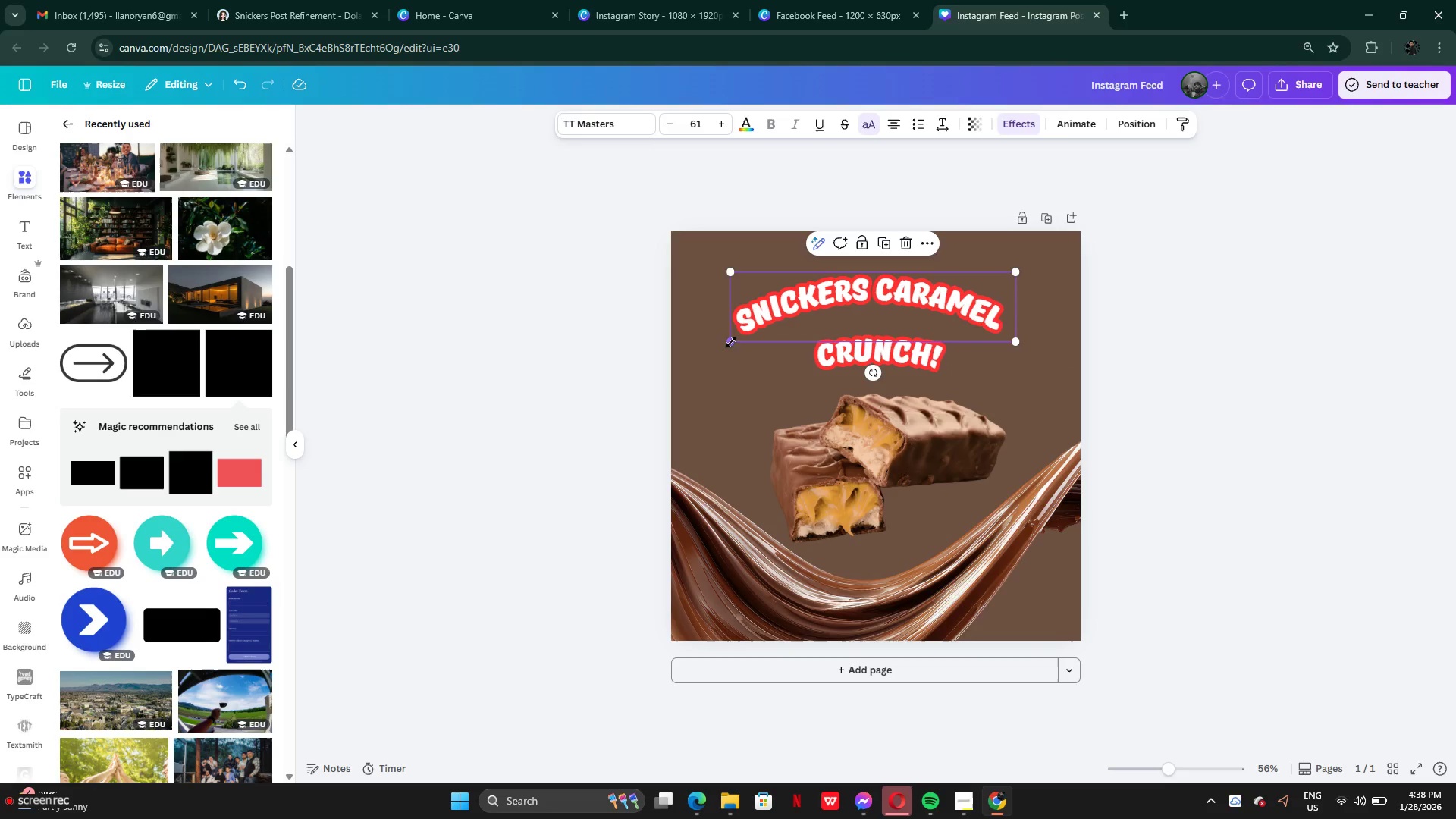 
left_click_drag(start_coordinate=[731, 340], to_coordinate=[678, 440])
 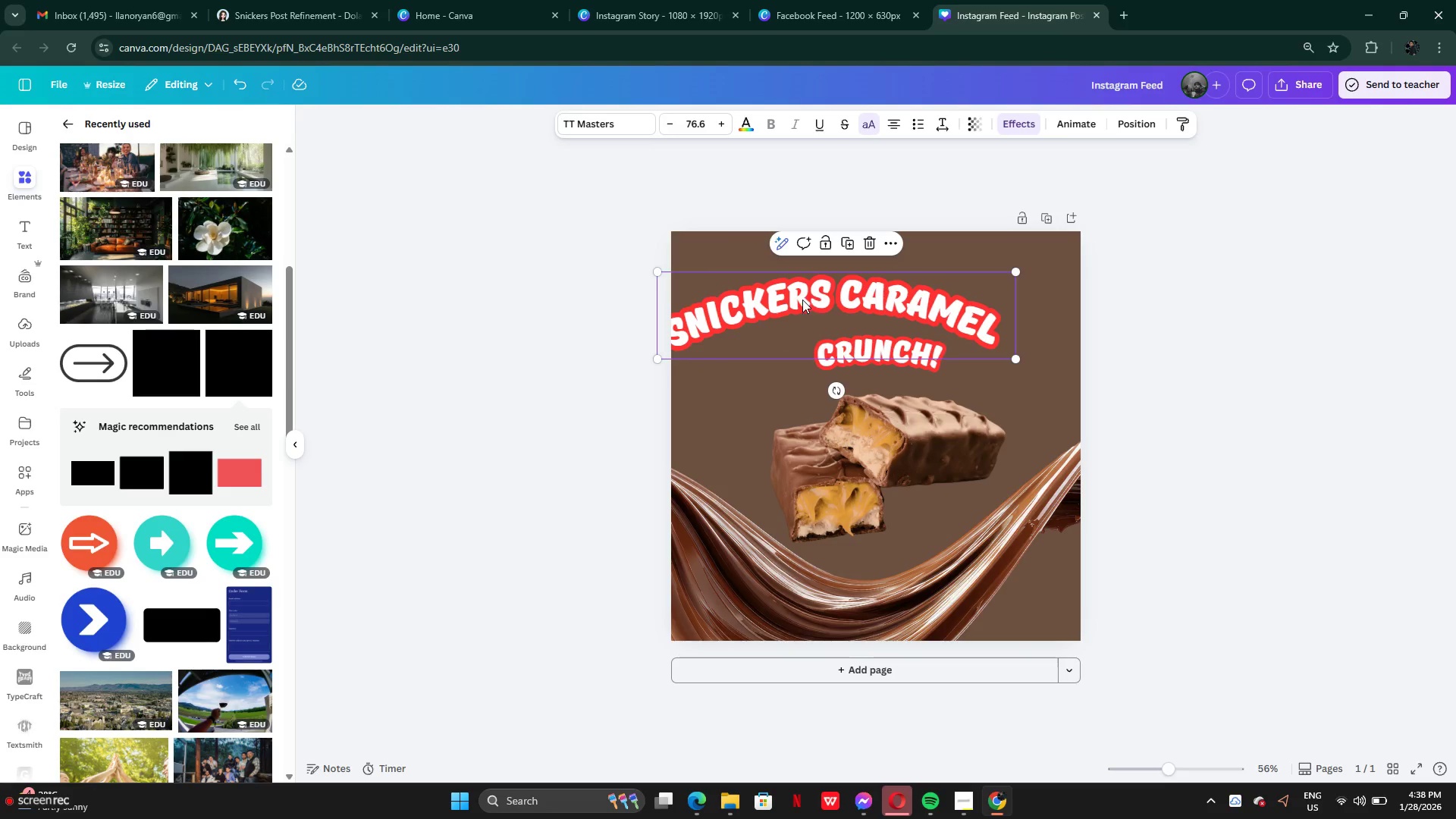 
left_click_drag(start_coordinate=[802, 300], to_coordinate=[848, 301])
 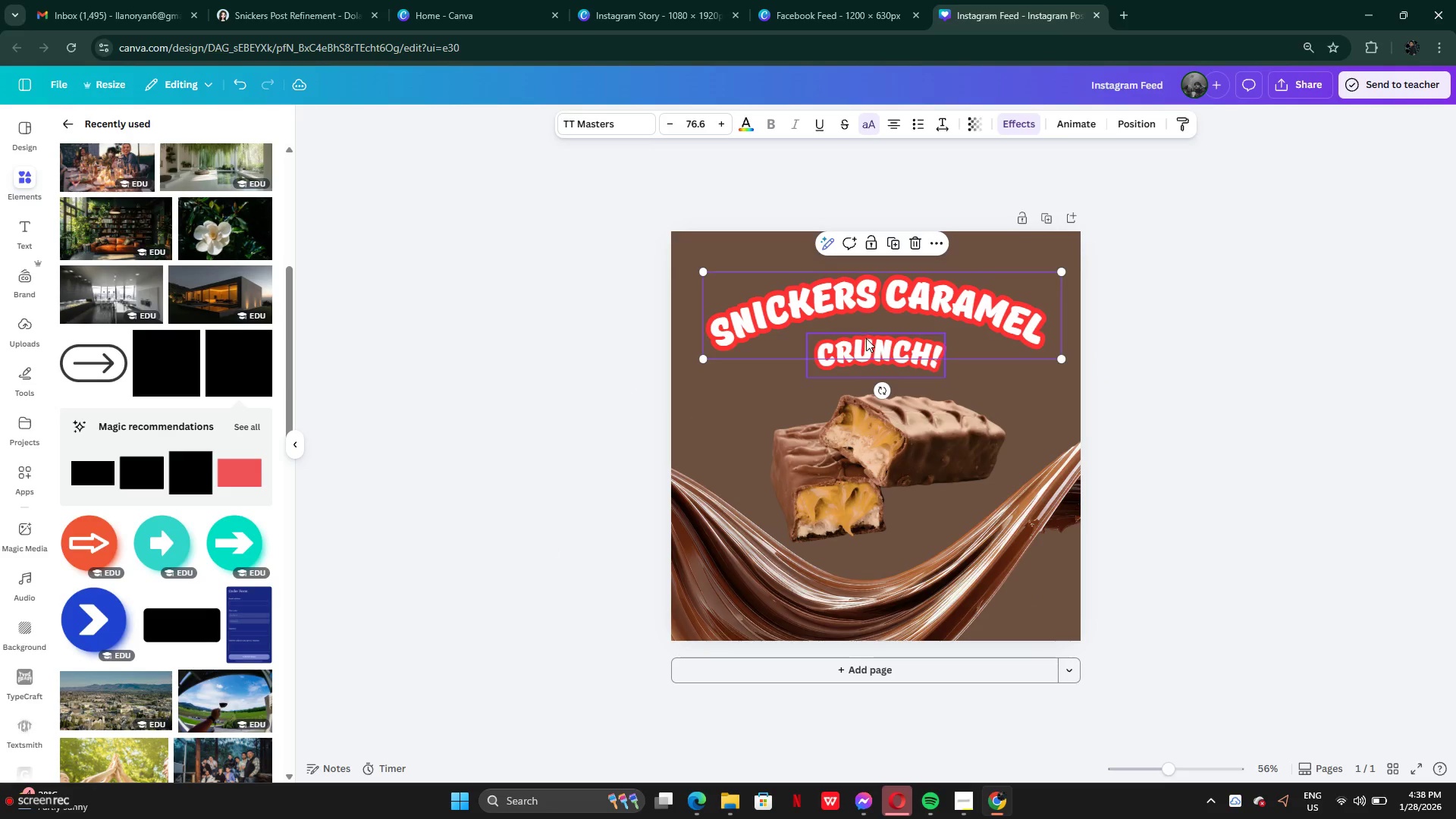 
left_click([867, 338])
 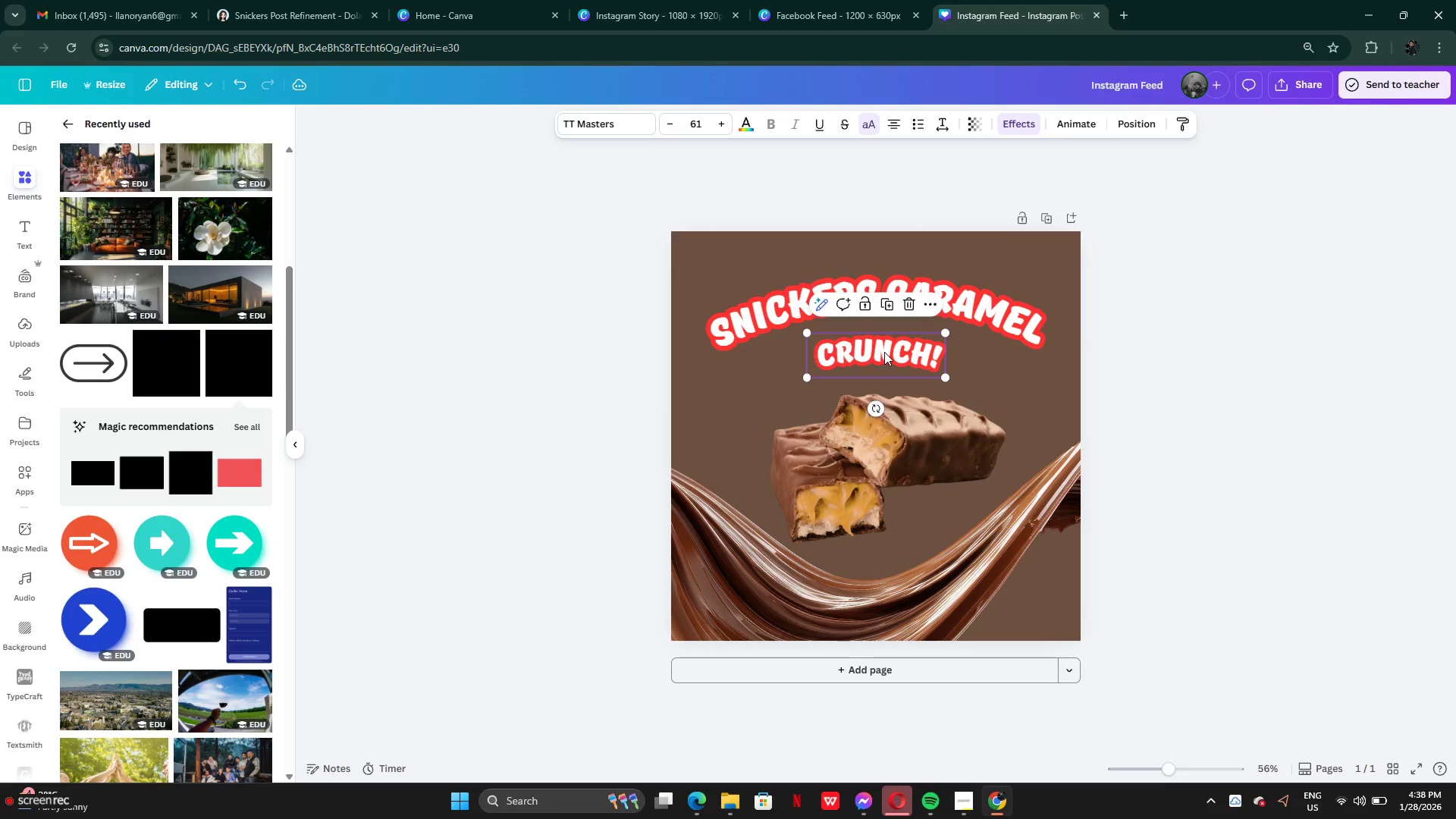 
left_click_drag(start_coordinate=[883, 353], to_coordinate=[886, 338])
 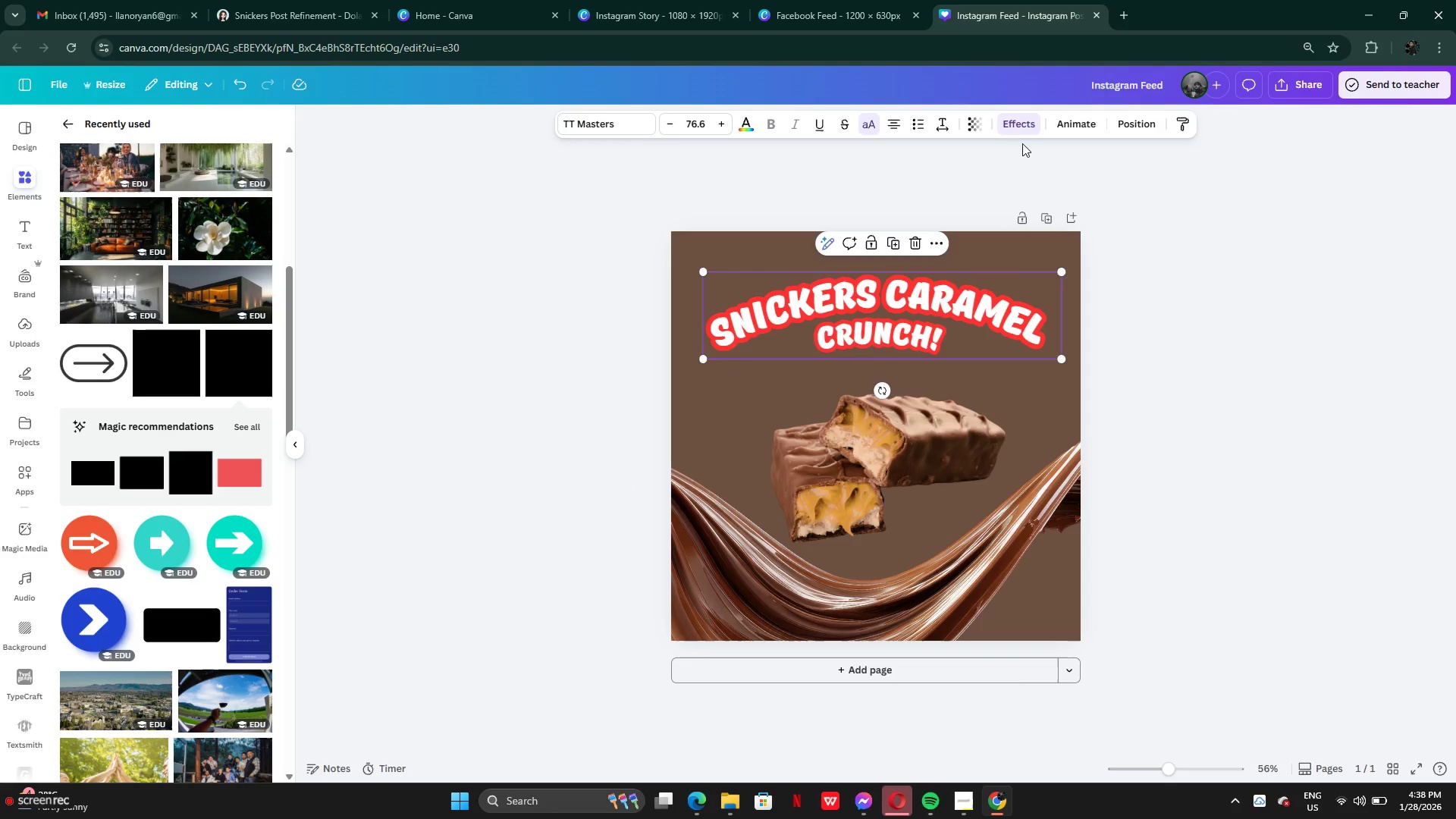 
left_click([1020, 122])
 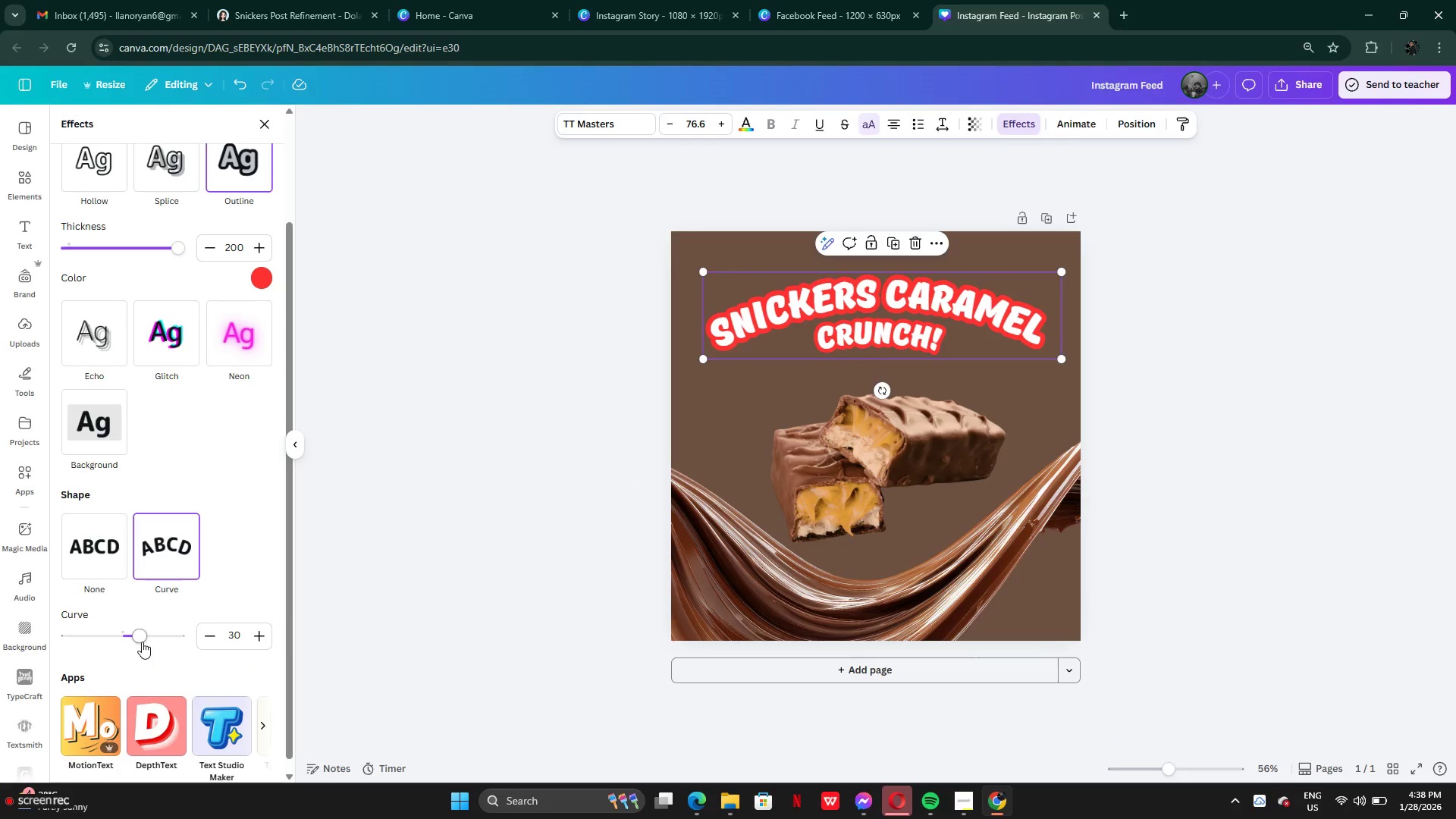 
left_click_drag(start_coordinate=[140, 641], to_coordinate=[151, 635])
 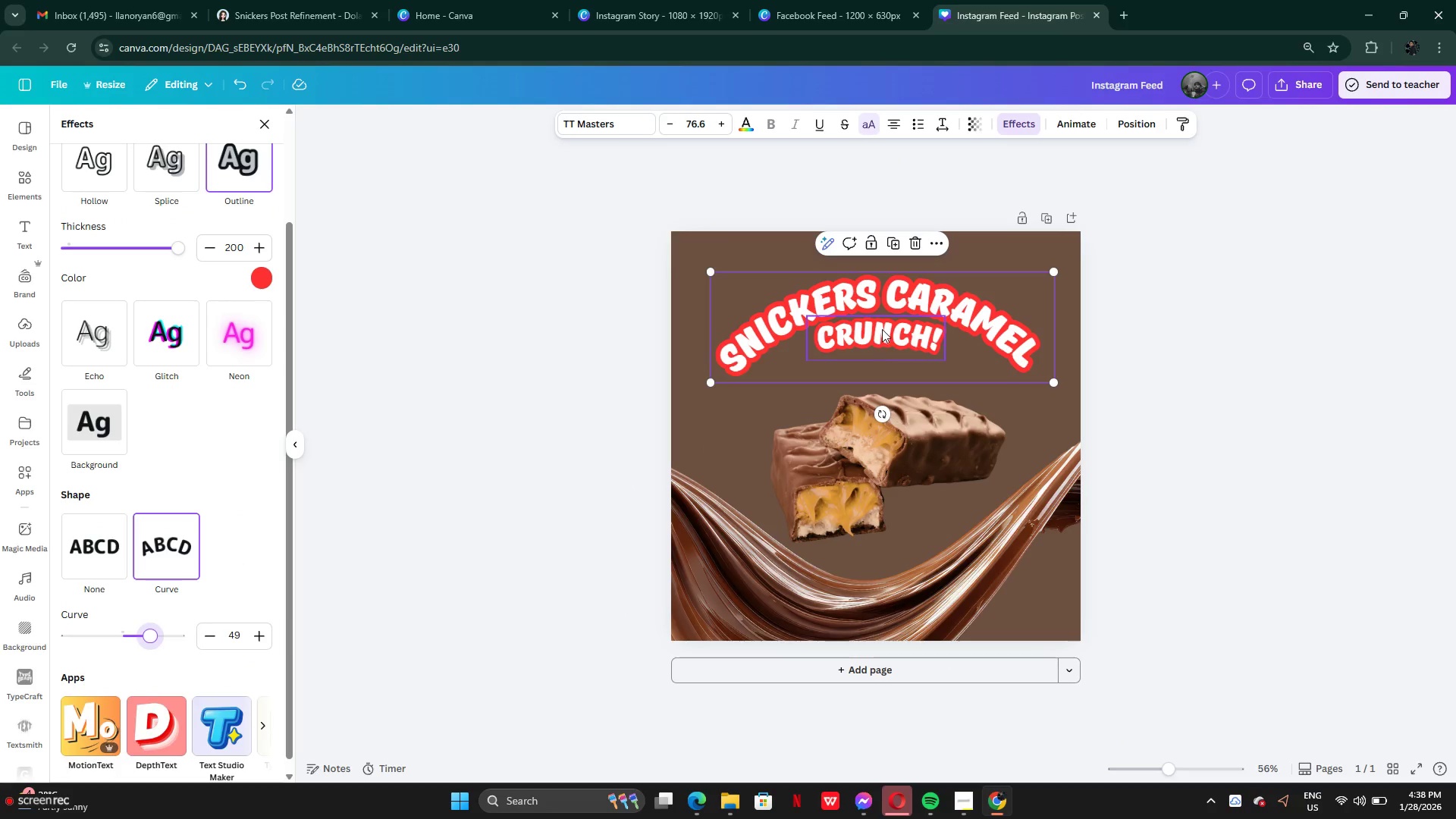 
left_click([882, 329])
 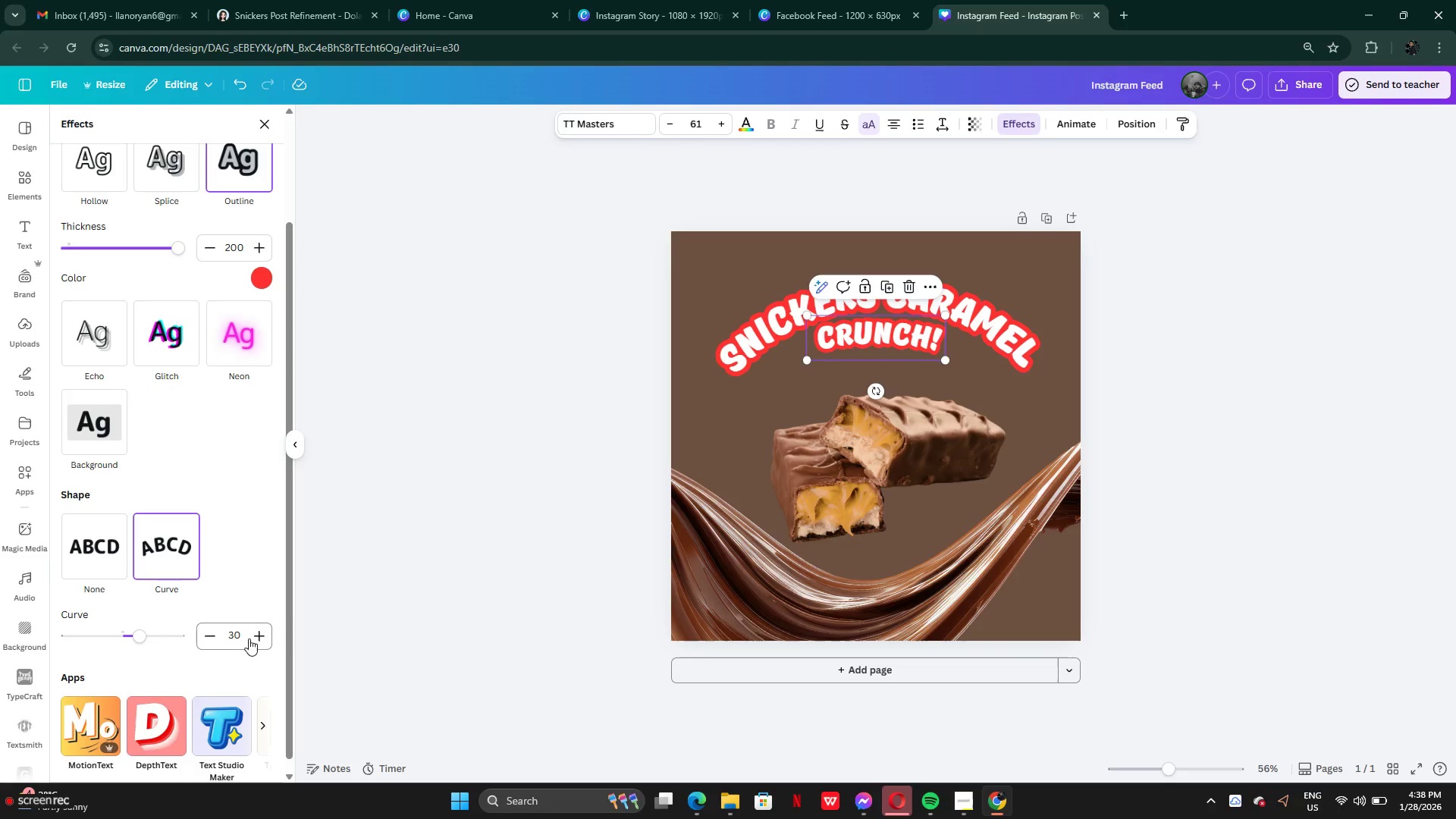 
double_click([253, 639])
 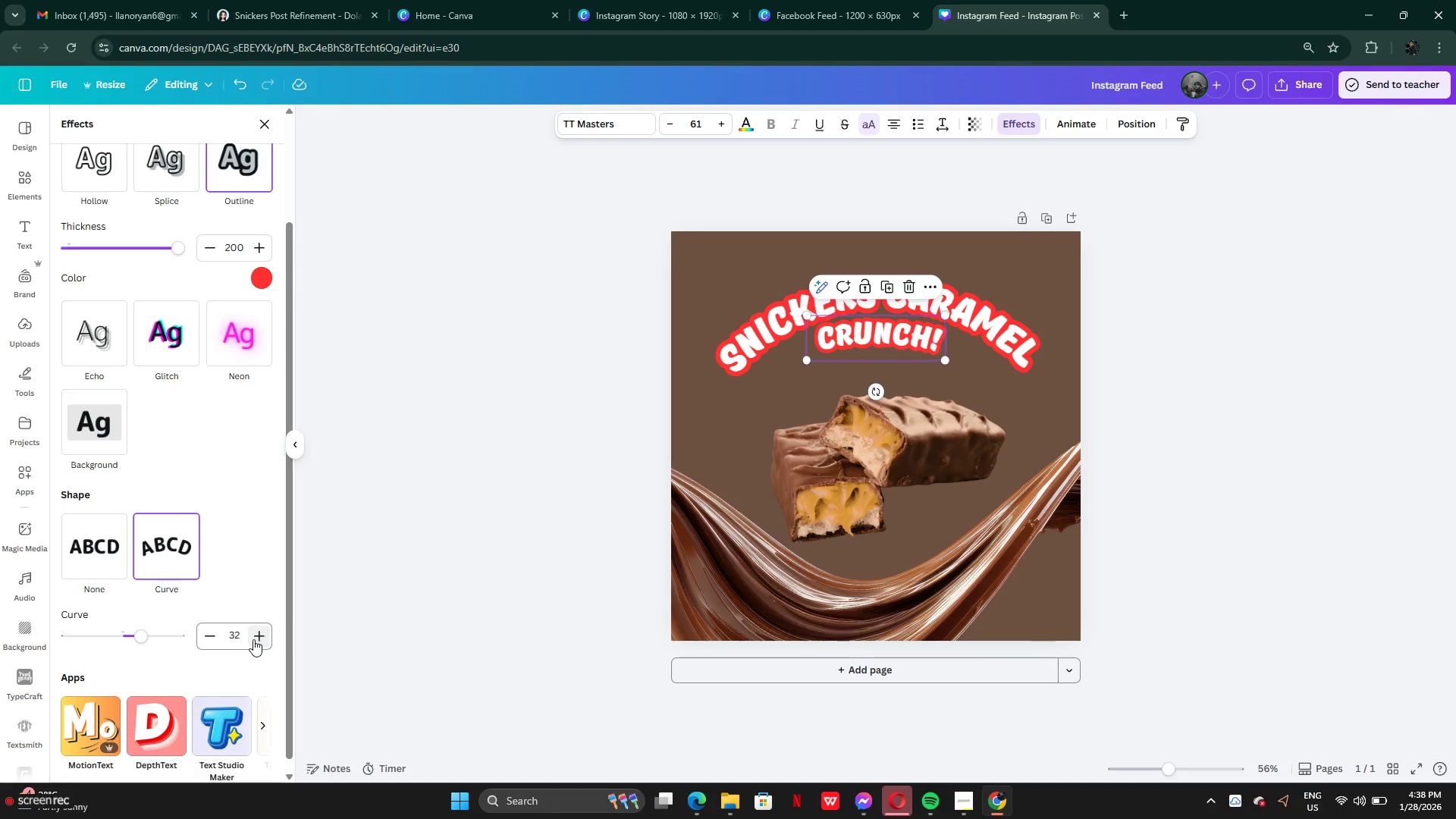 
triple_click([253, 639])
 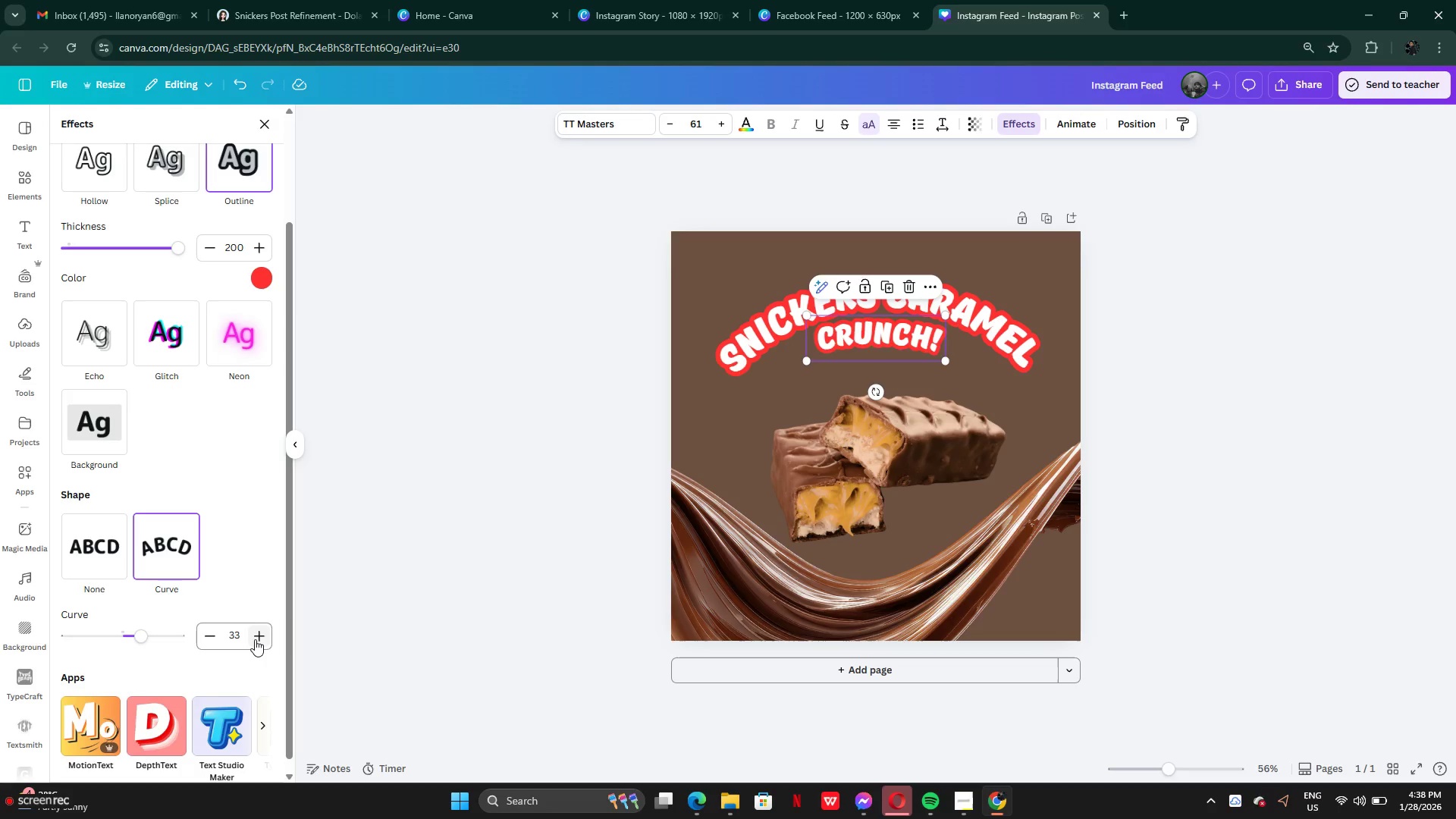 
triple_click([255, 639])
 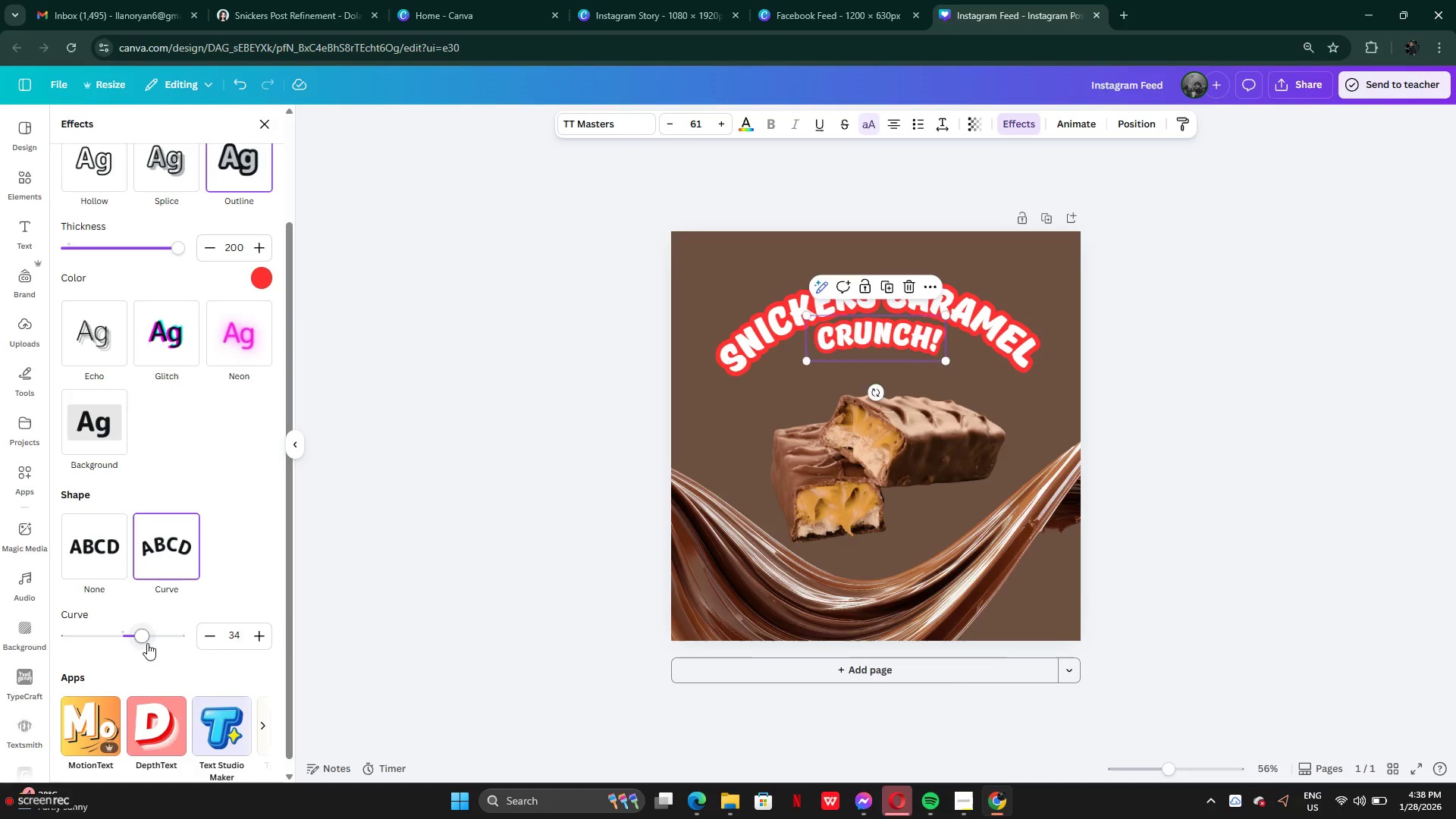 
left_click_drag(start_coordinate=[147, 643], to_coordinate=[155, 622])
 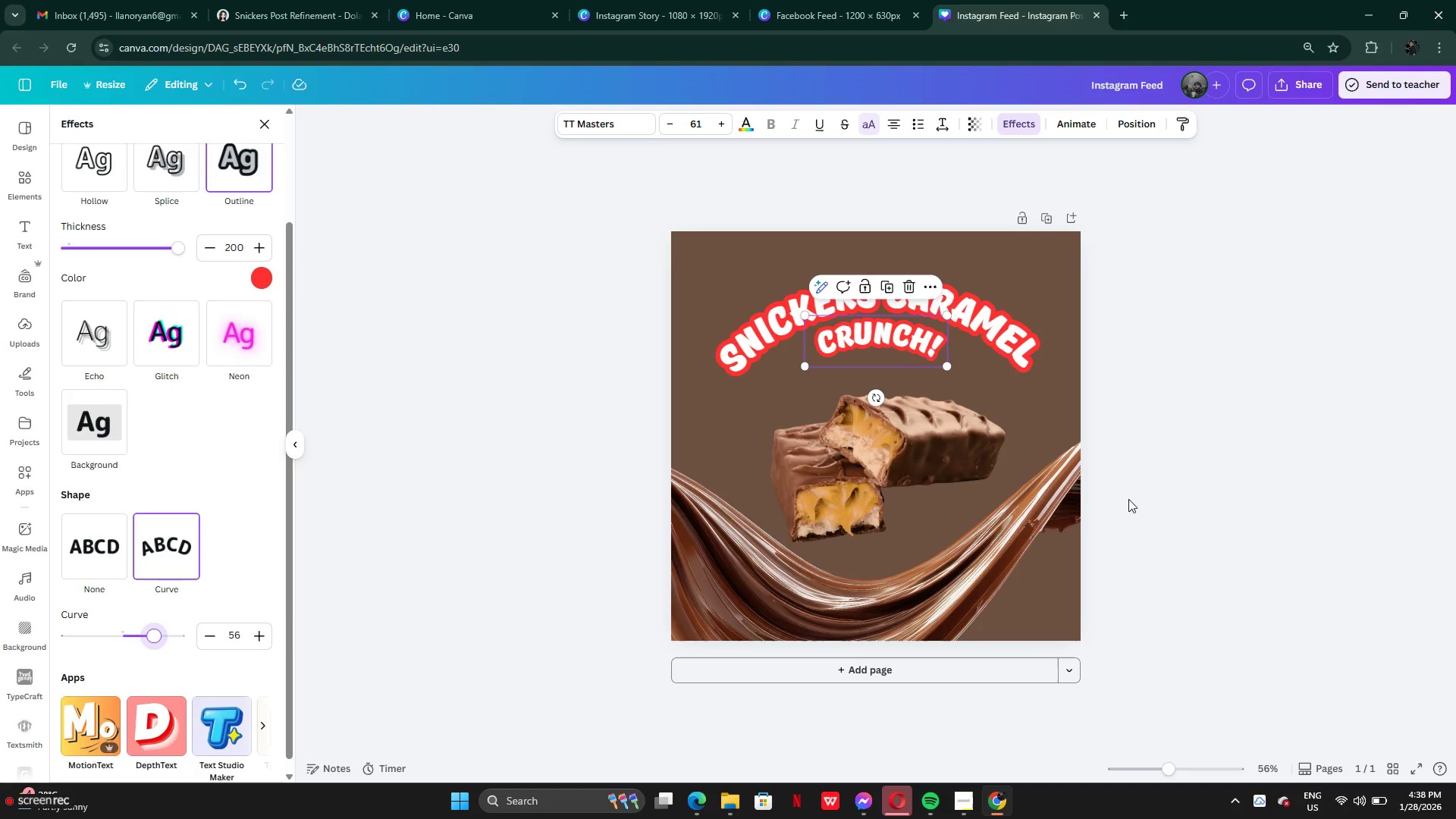 
left_click([1130, 499])
 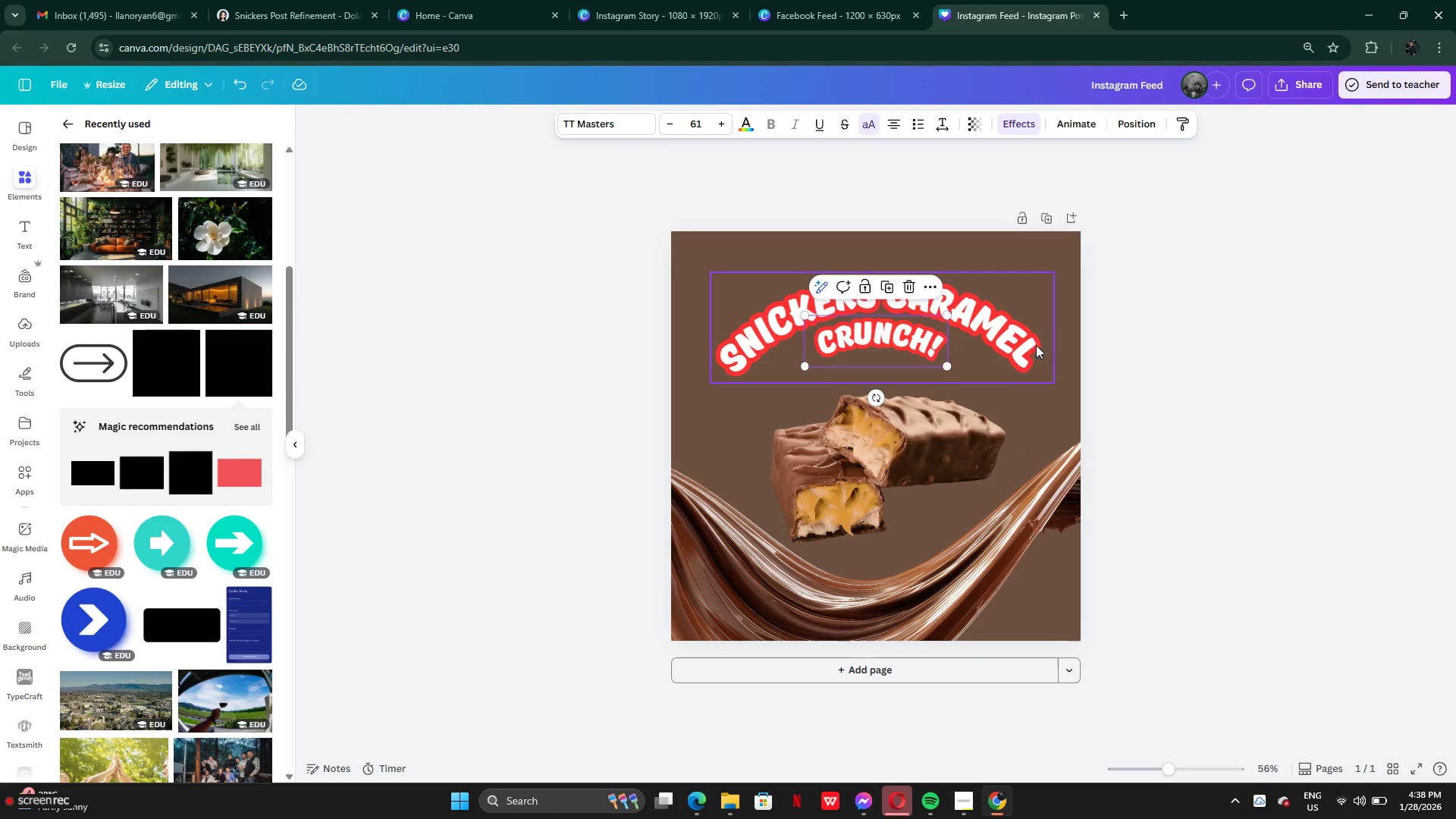 
left_click([1142, 345])
 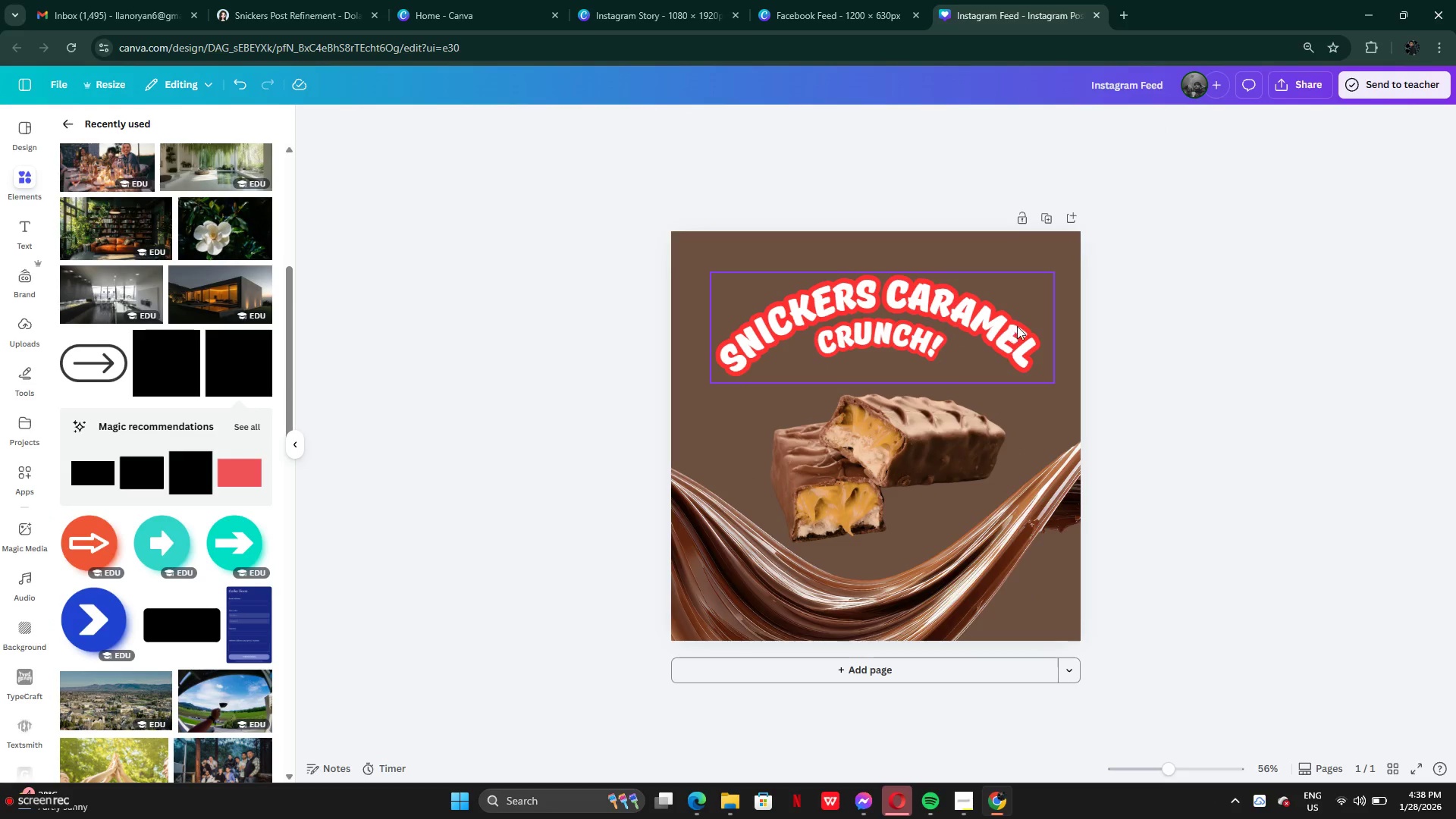 
left_click_drag(start_coordinate=[1016, 326], to_coordinate=[1015, 307])
 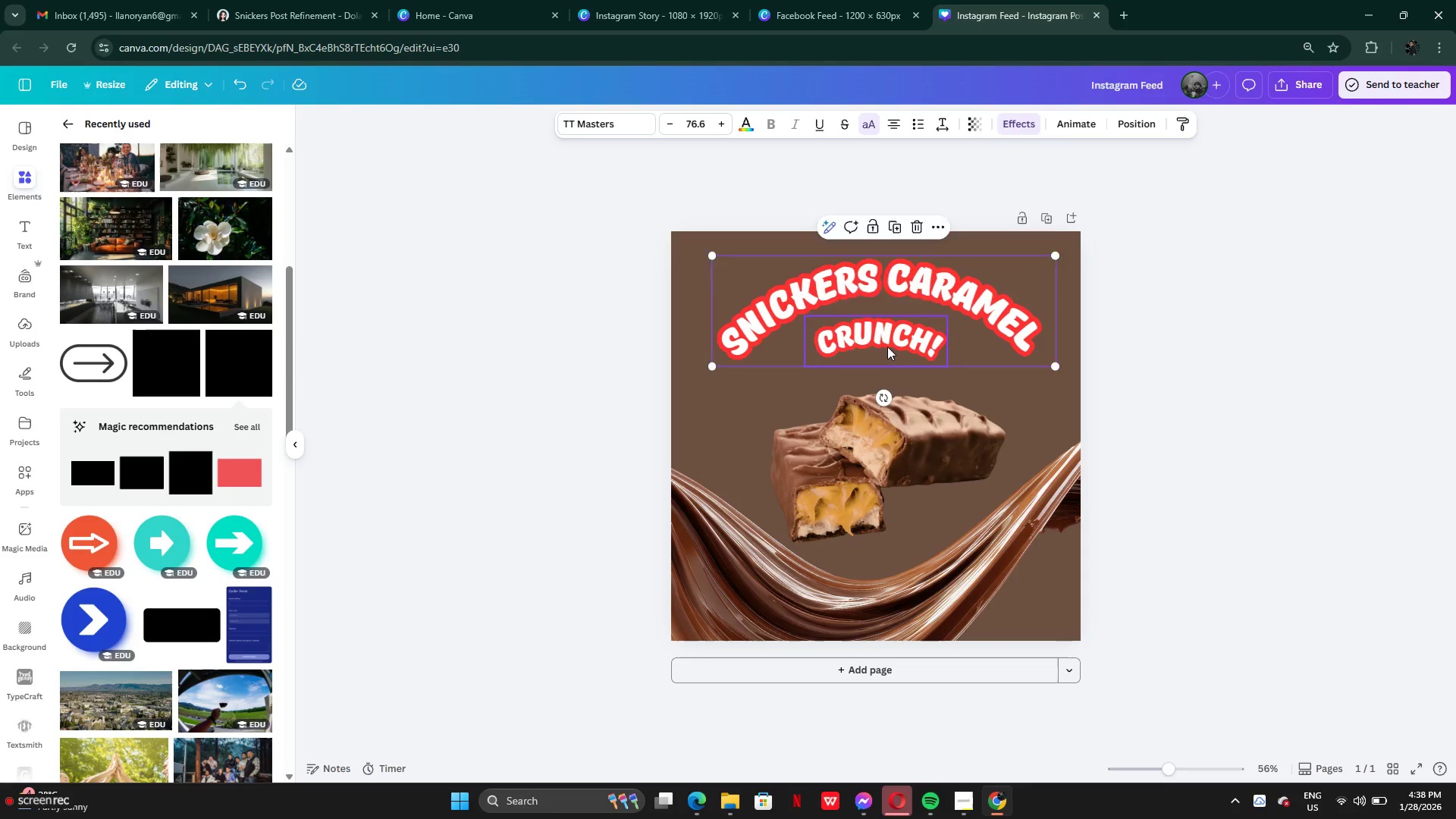 
left_click([887, 347])
 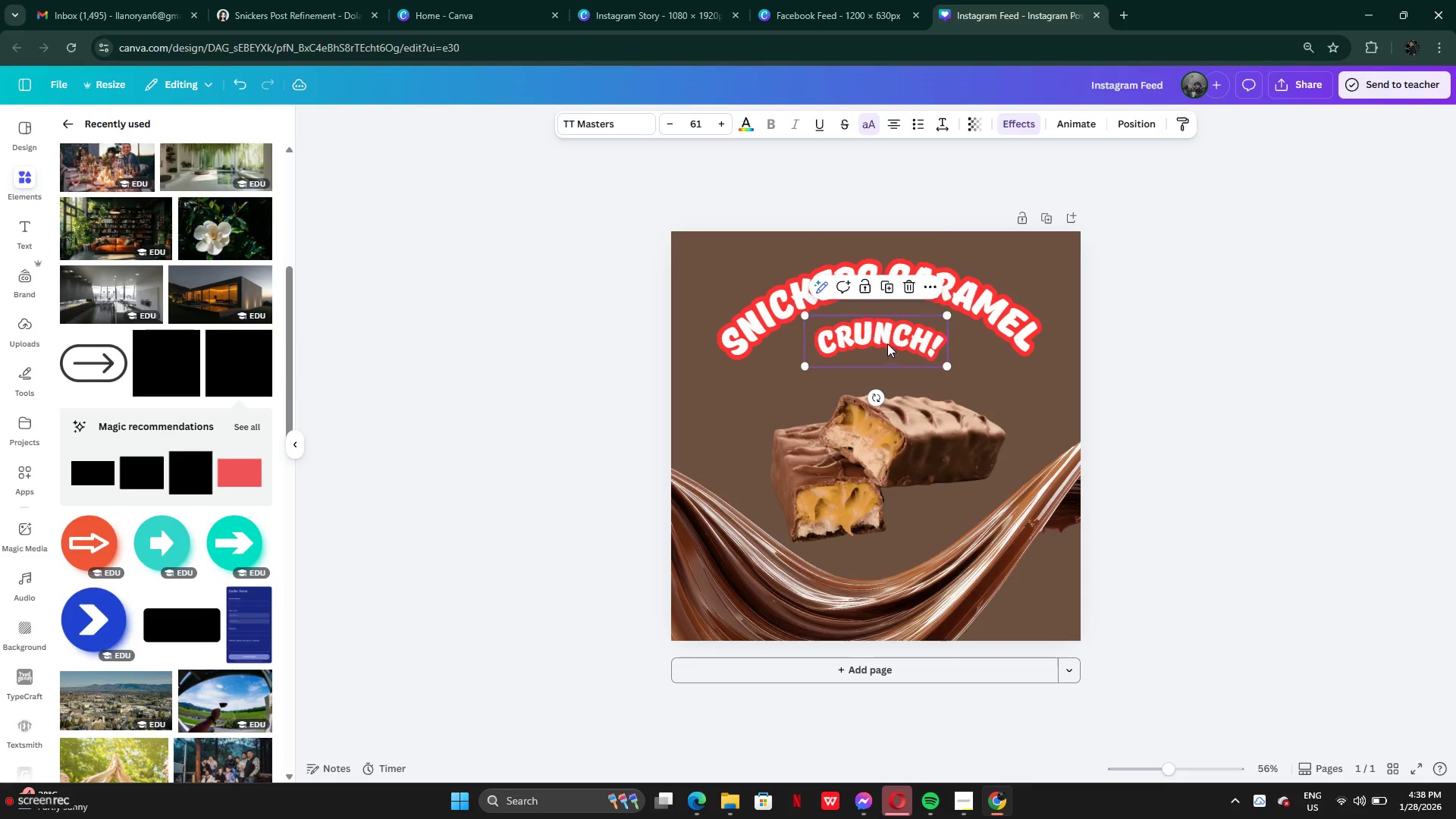 
left_click_drag(start_coordinate=[887, 347], to_coordinate=[892, 331])
 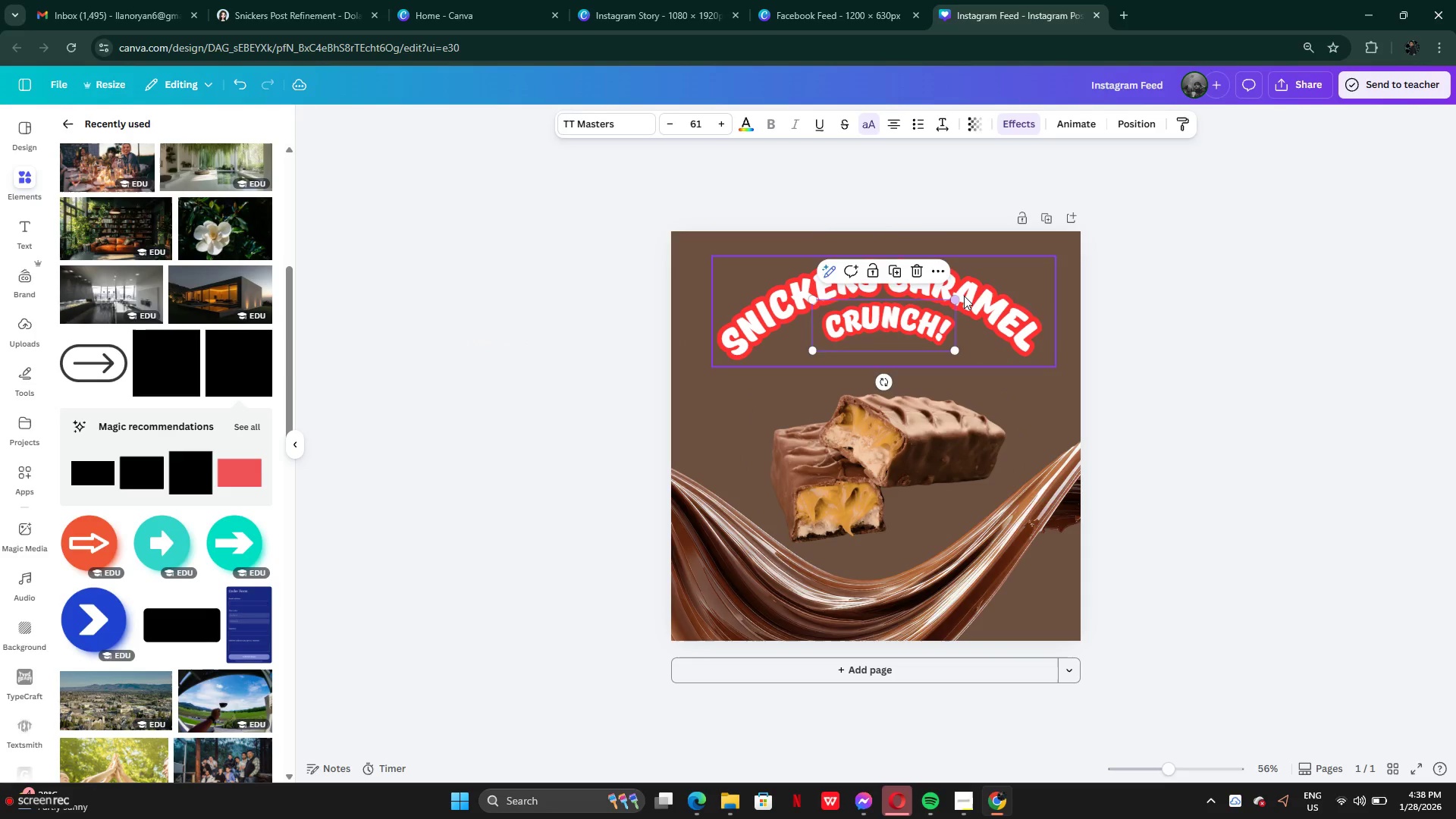 
left_click([965, 296])
 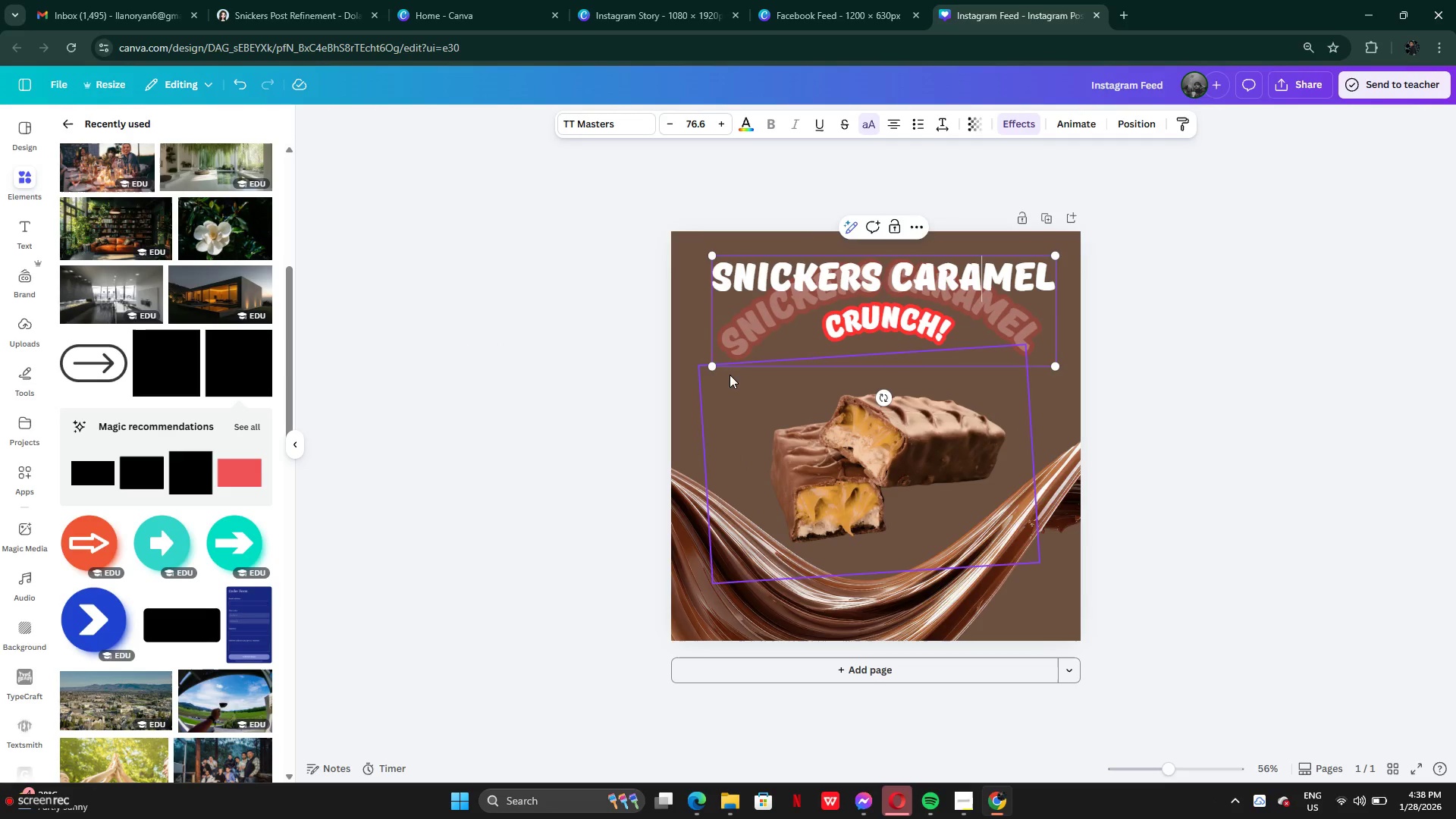 
left_click([696, 348])
 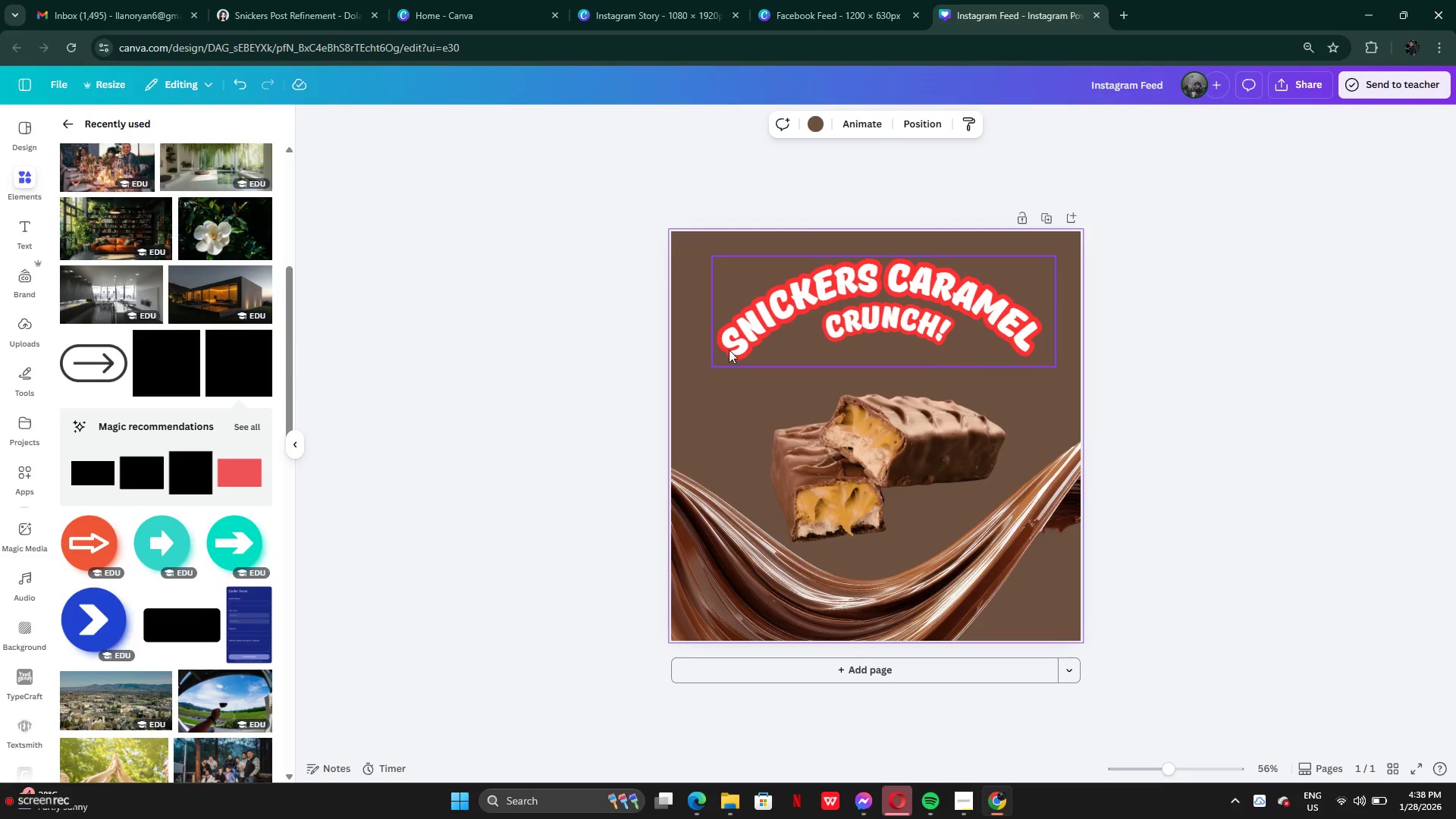 
left_click([732, 347])
 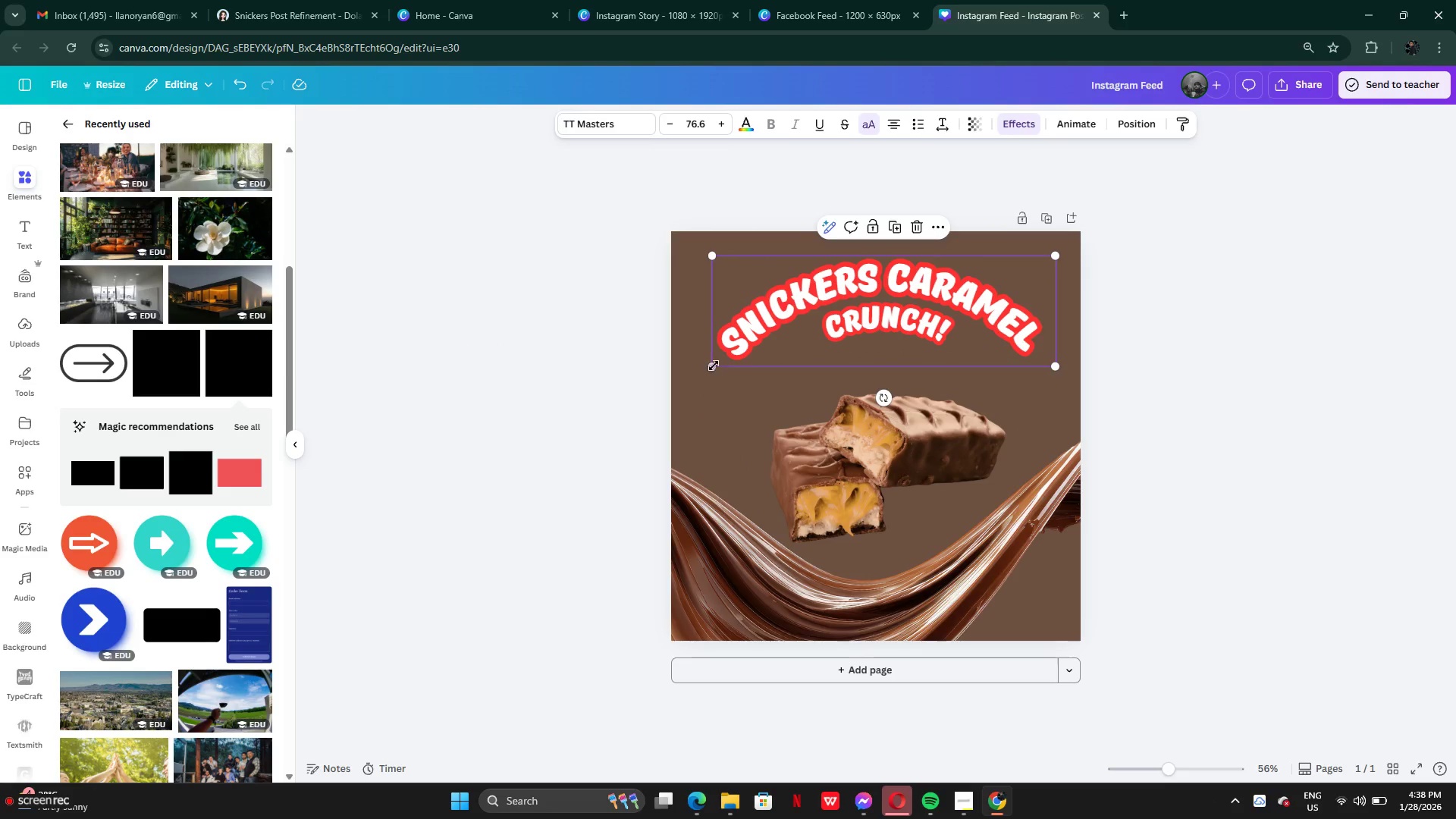 
left_click_drag(start_coordinate=[714, 366], to_coordinate=[667, 393])
 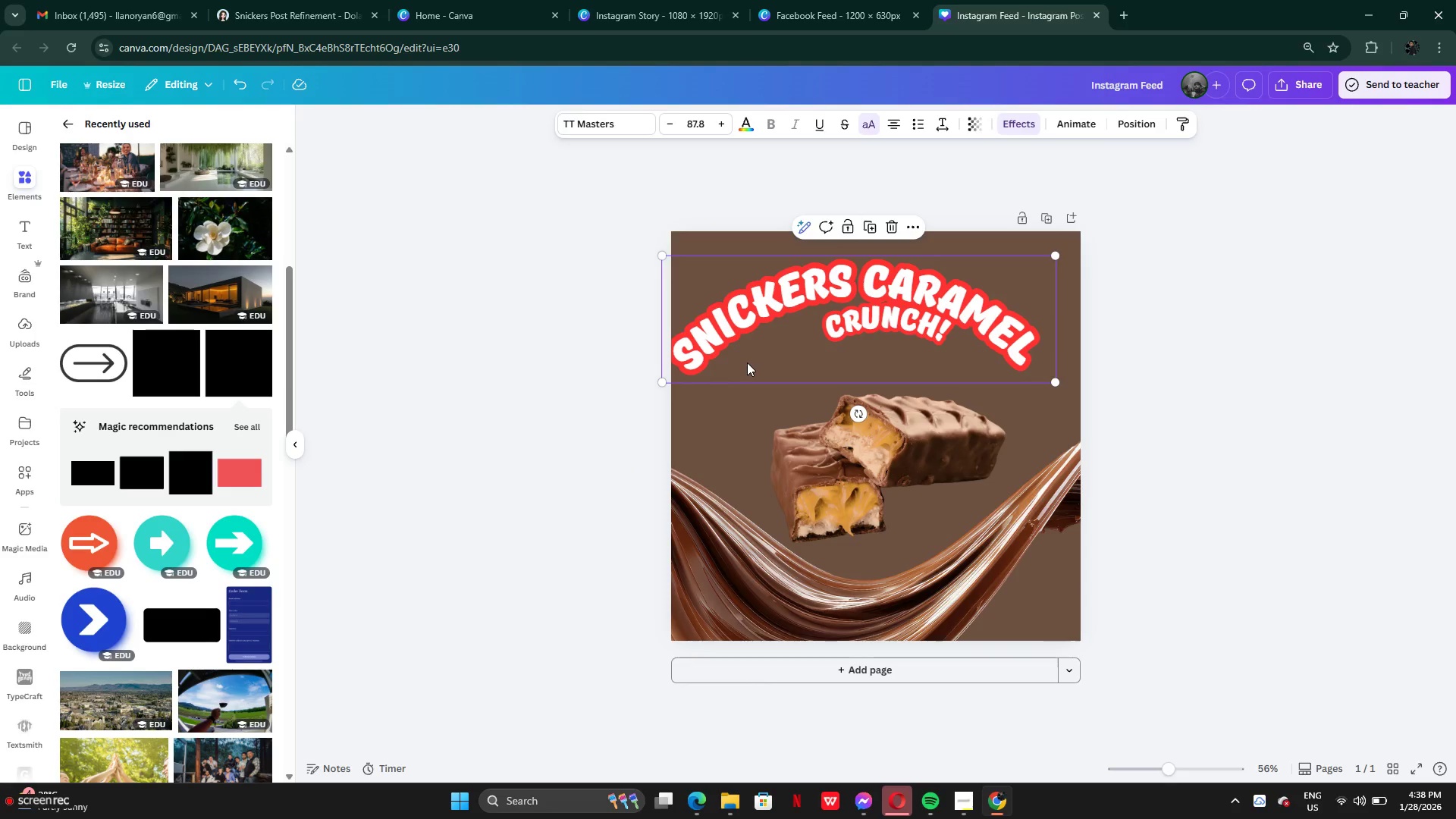 
left_click_drag(start_coordinate=[747, 362], to_coordinate=[770, 356])
 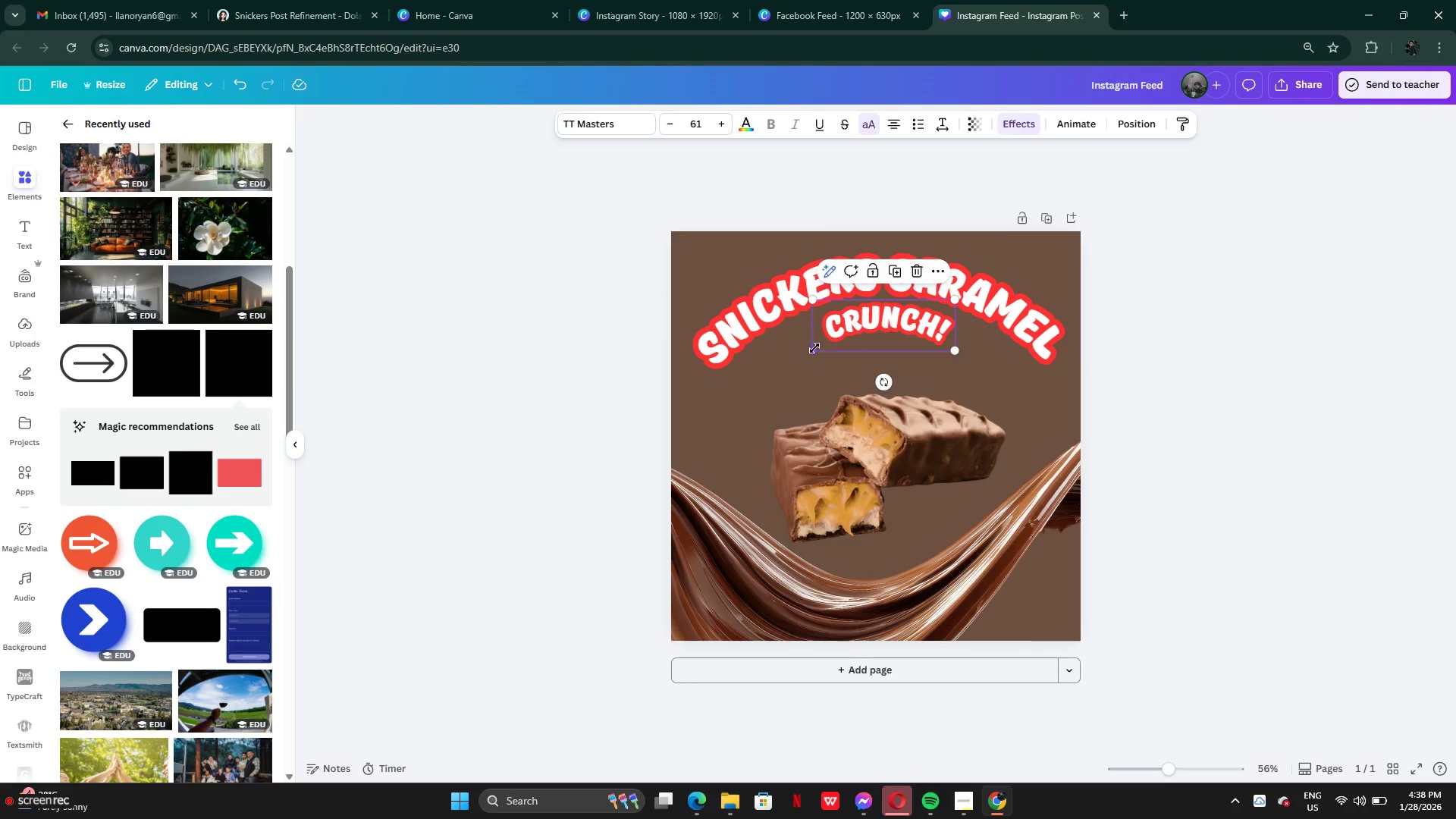 
left_click_drag(start_coordinate=[811, 351], to_coordinate=[739, 409])
 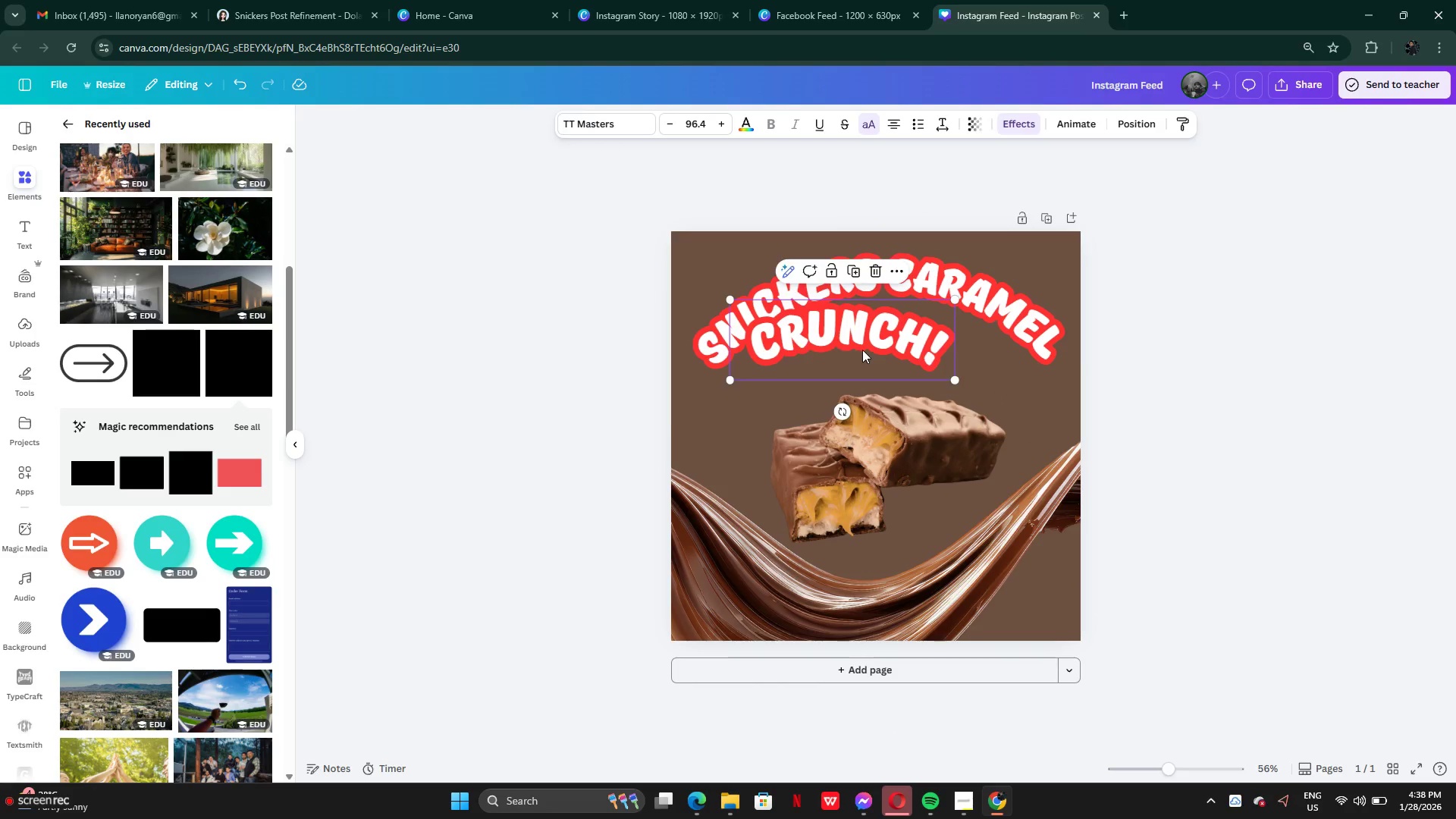 
left_click_drag(start_coordinate=[857, 350], to_coordinate=[895, 340])
 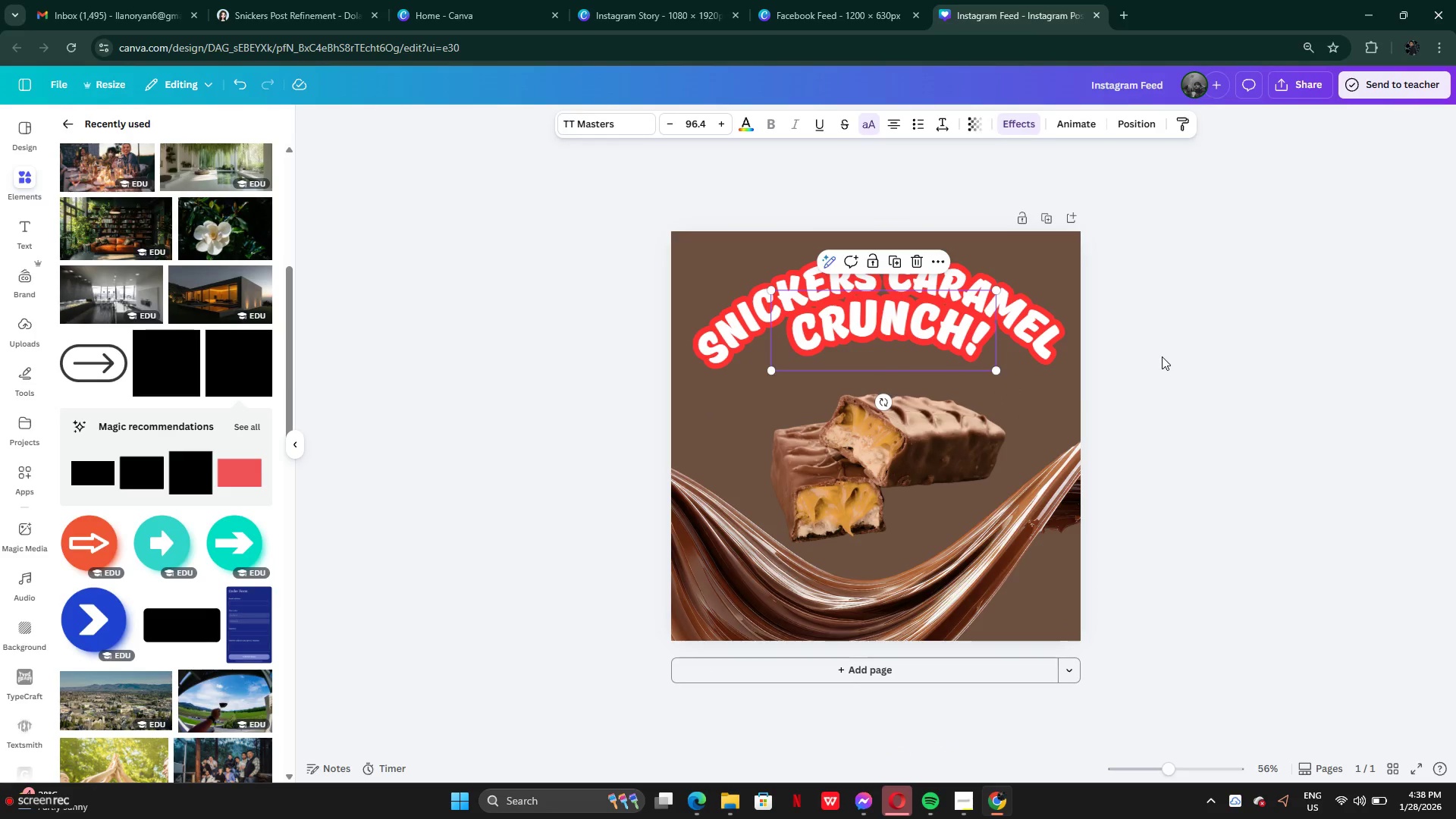 
left_click([1163, 356])
 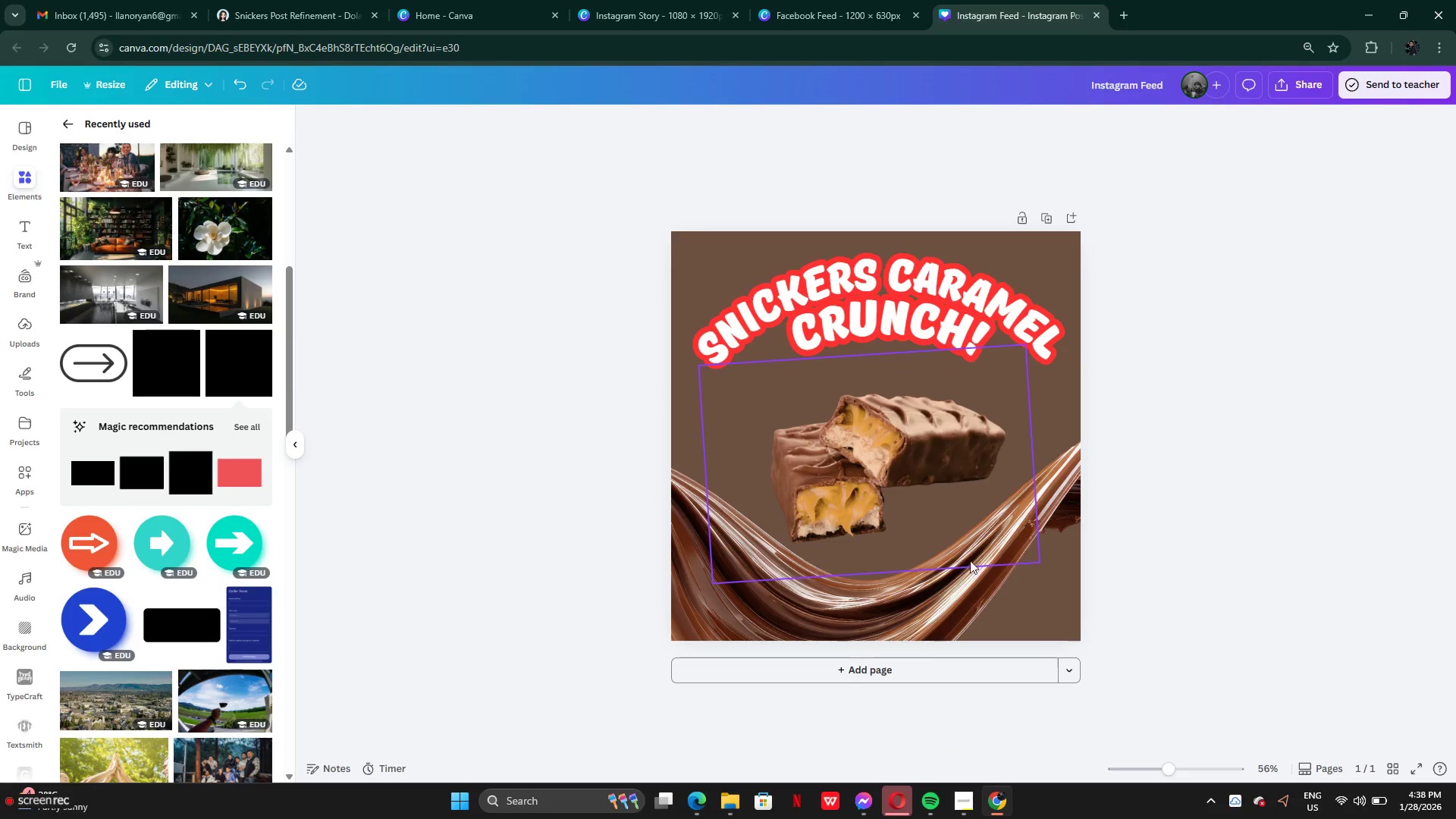 
left_click_drag(start_coordinate=[967, 598], to_coordinate=[967, 658])
 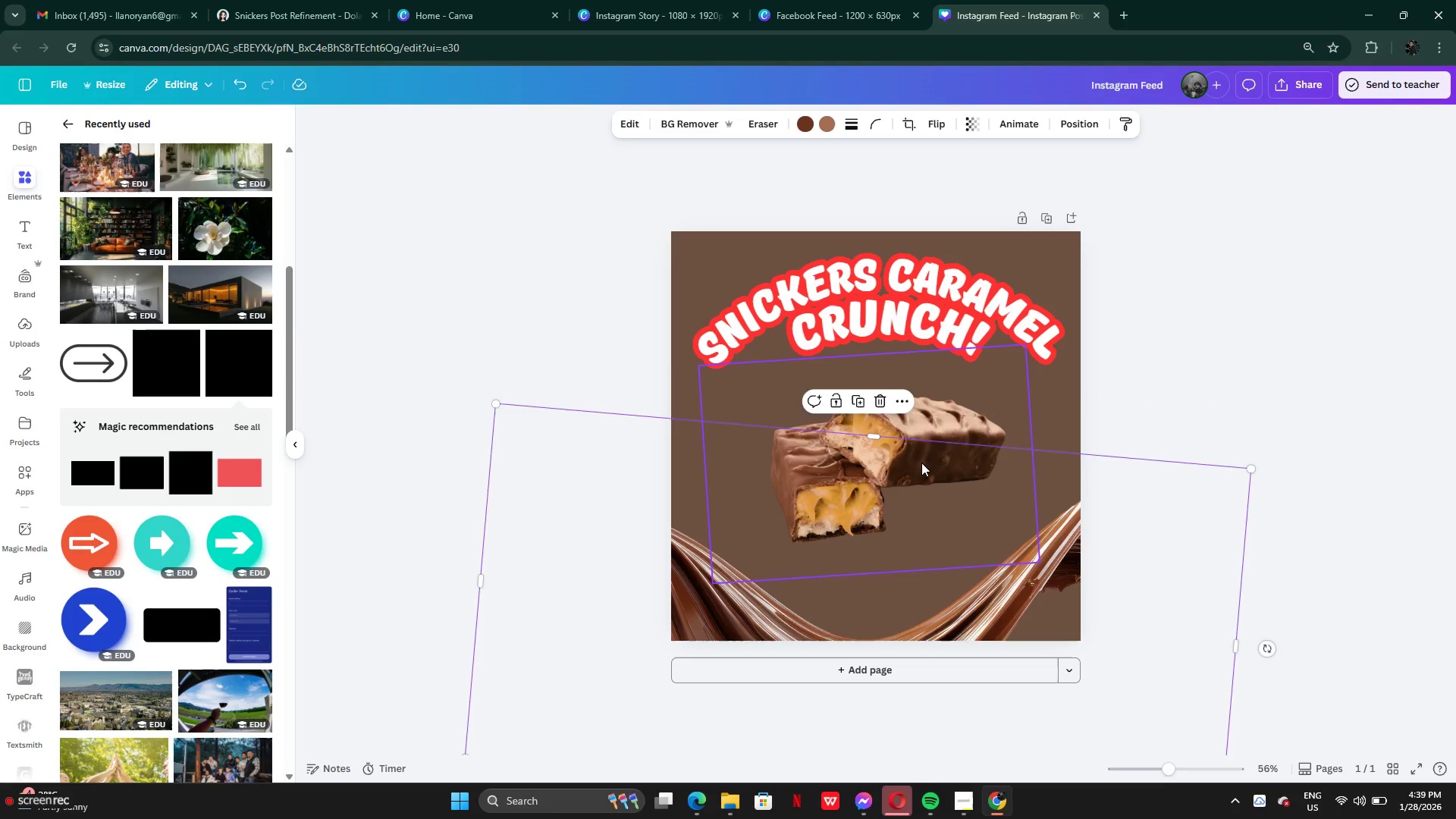 
left_click([921, 462])
 